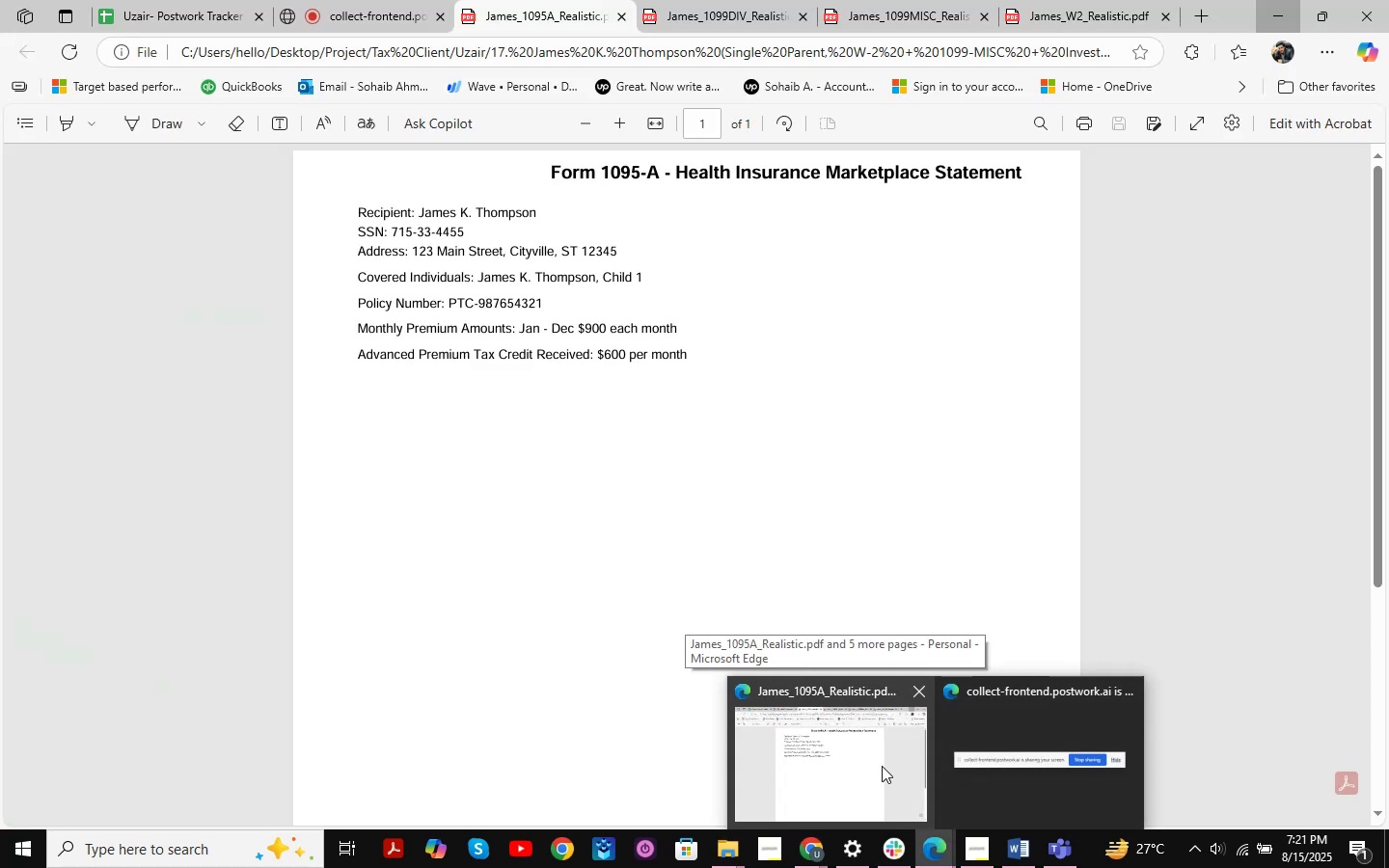 
left_click([882, 766])
 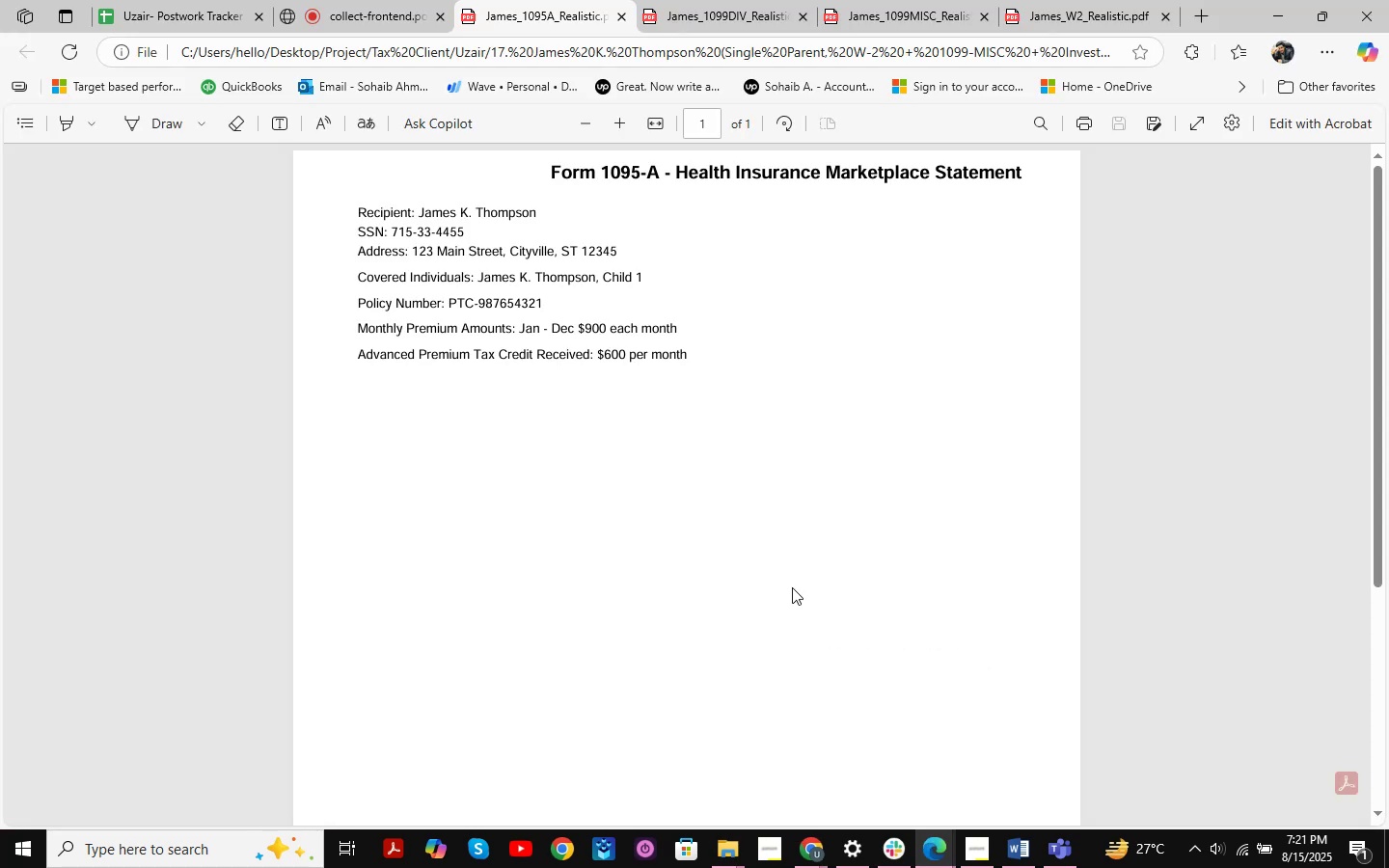 
scroll: coordinate [793, 496], scroll_direction: up, amount: 8.0
 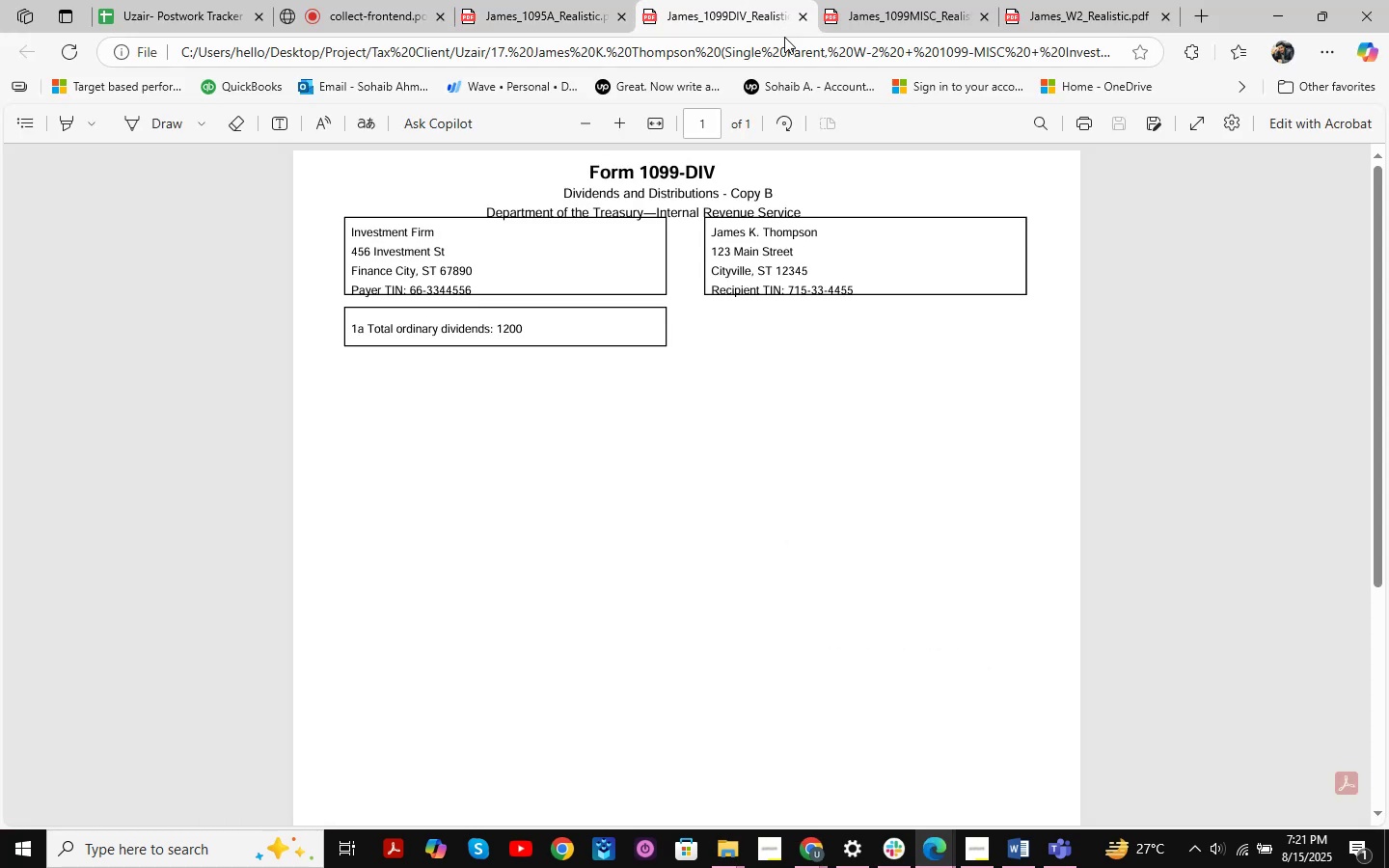 
double_click([904, 3])
 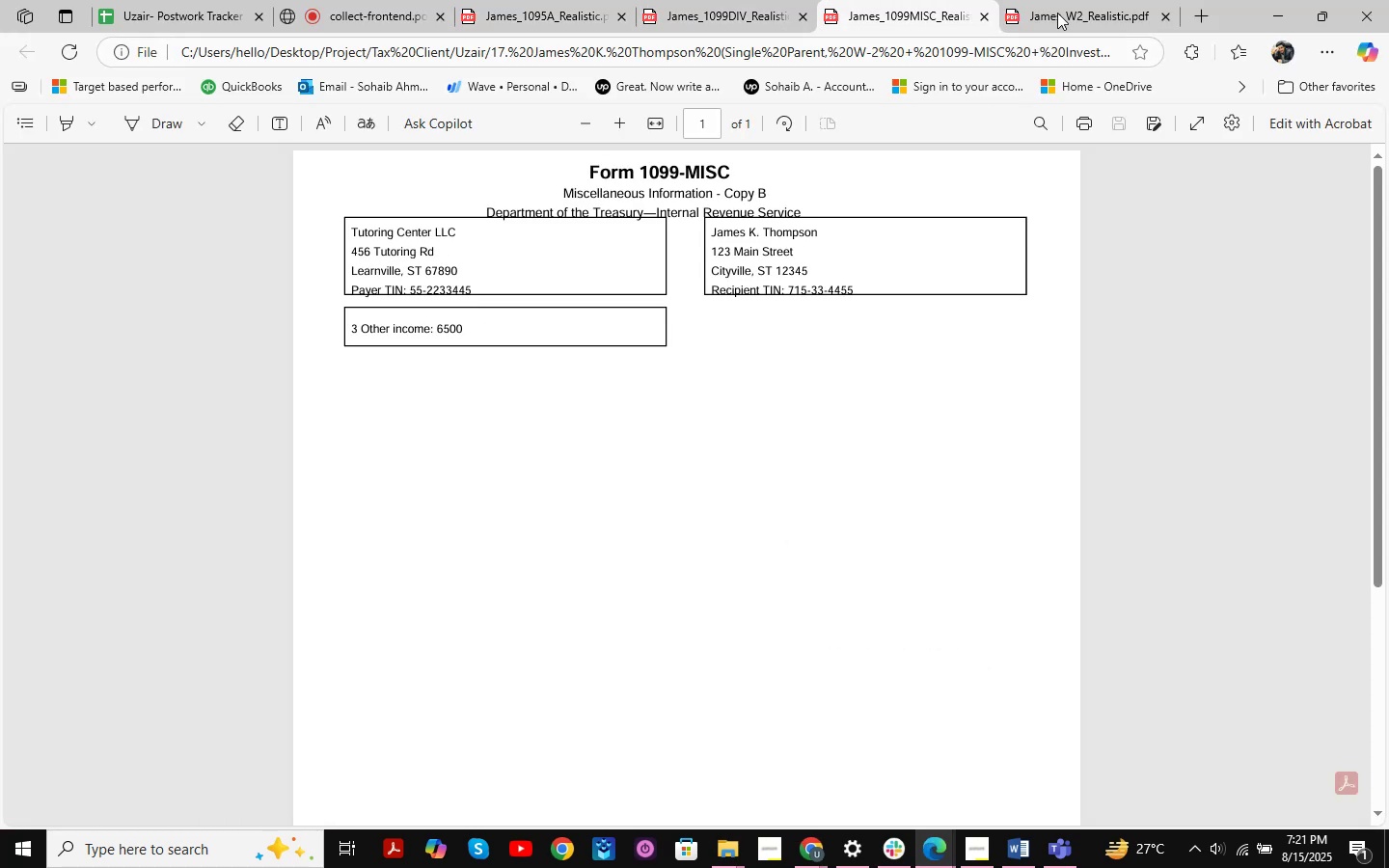 
triple_click([1067, 0])
 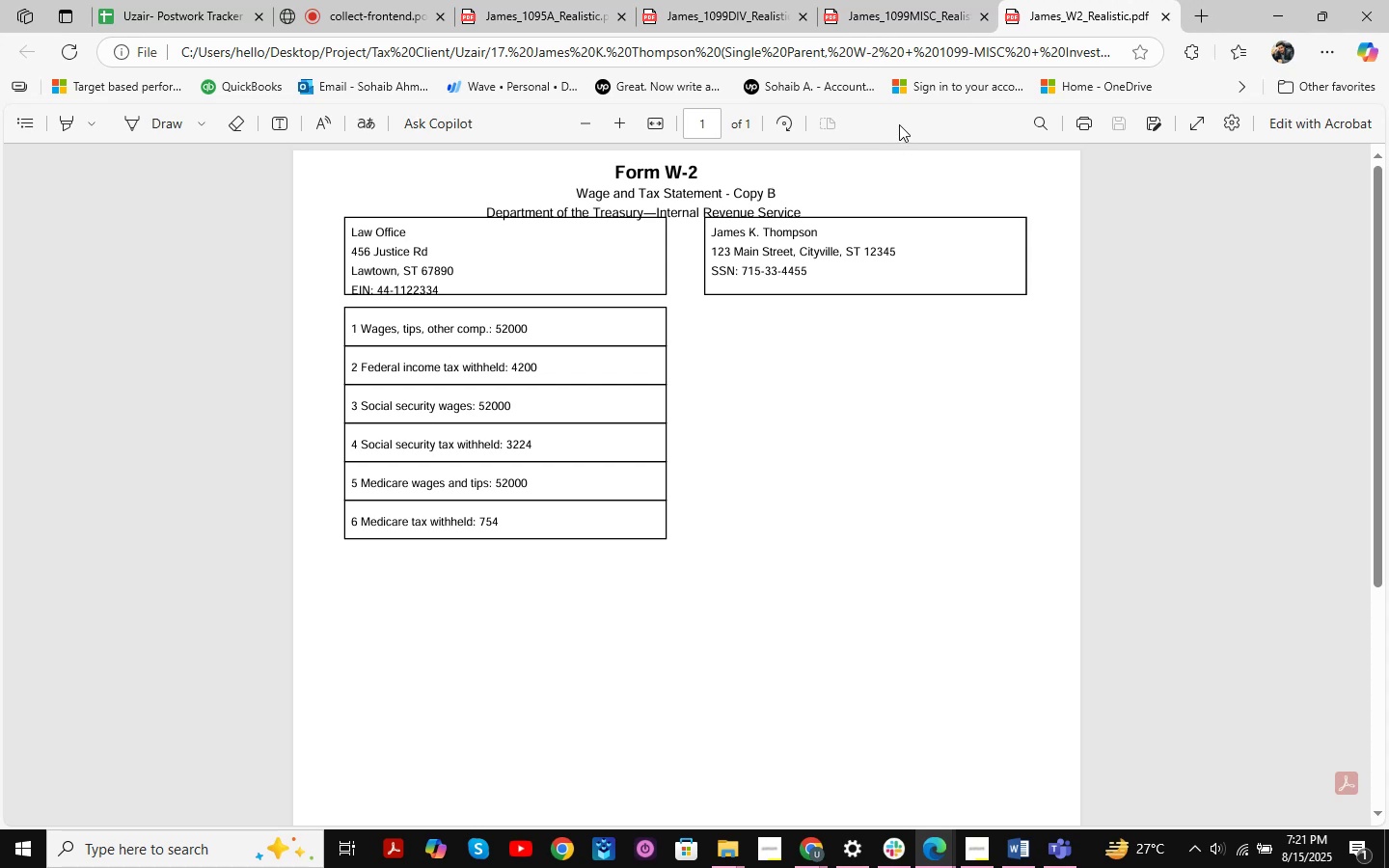 
wait(6.51)
 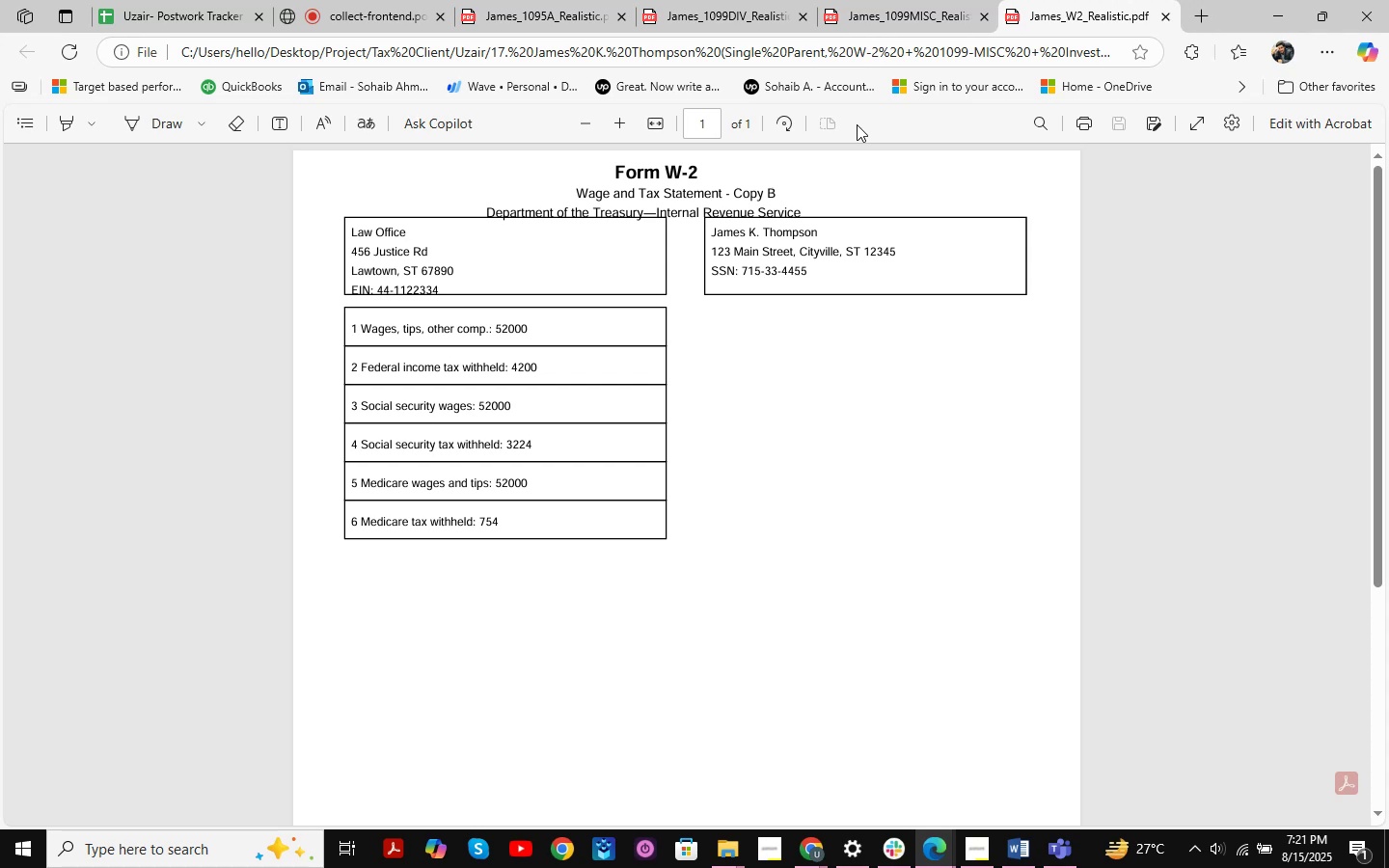 
left_click([536, 0])
 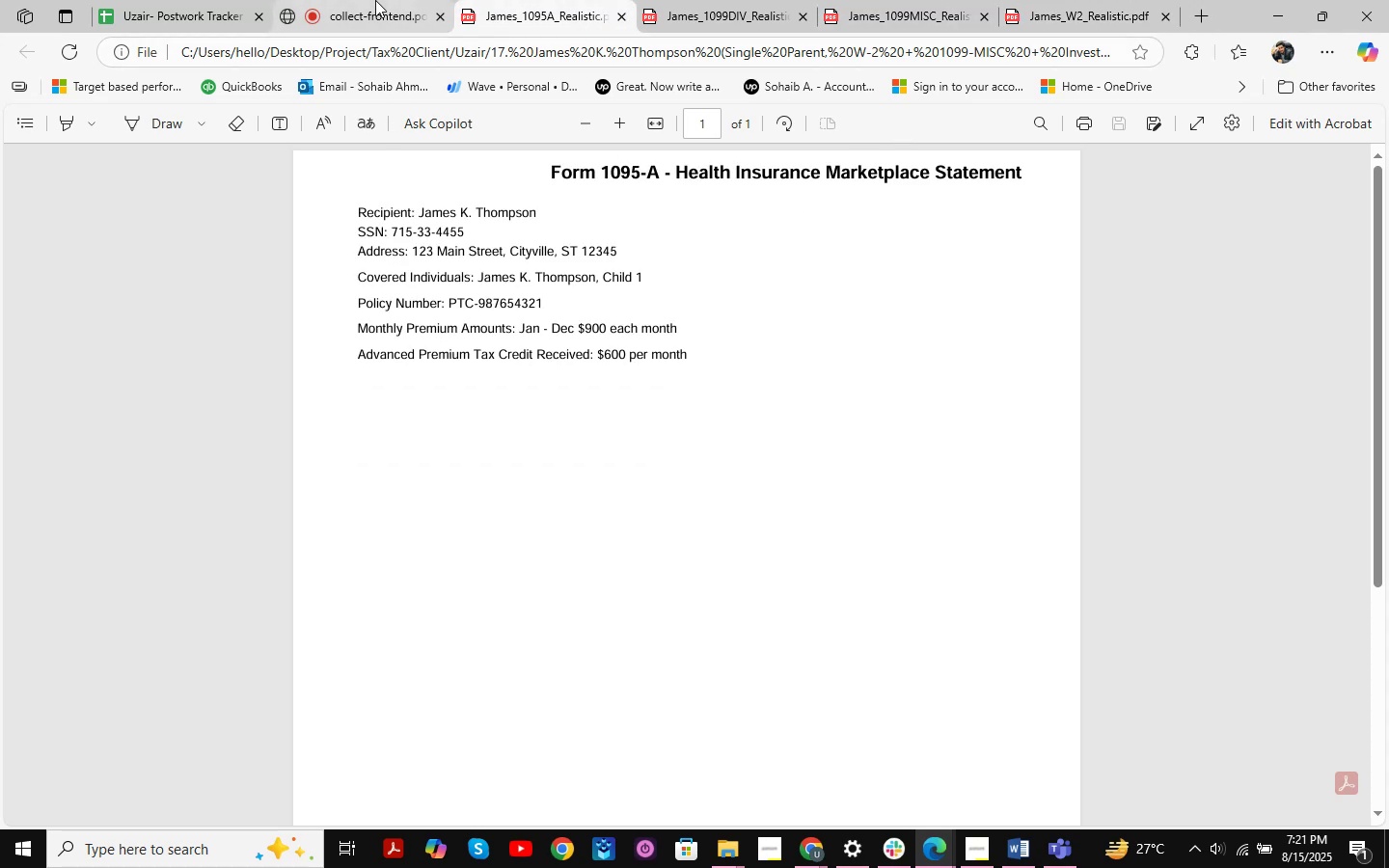 
left_click([197, 0])
 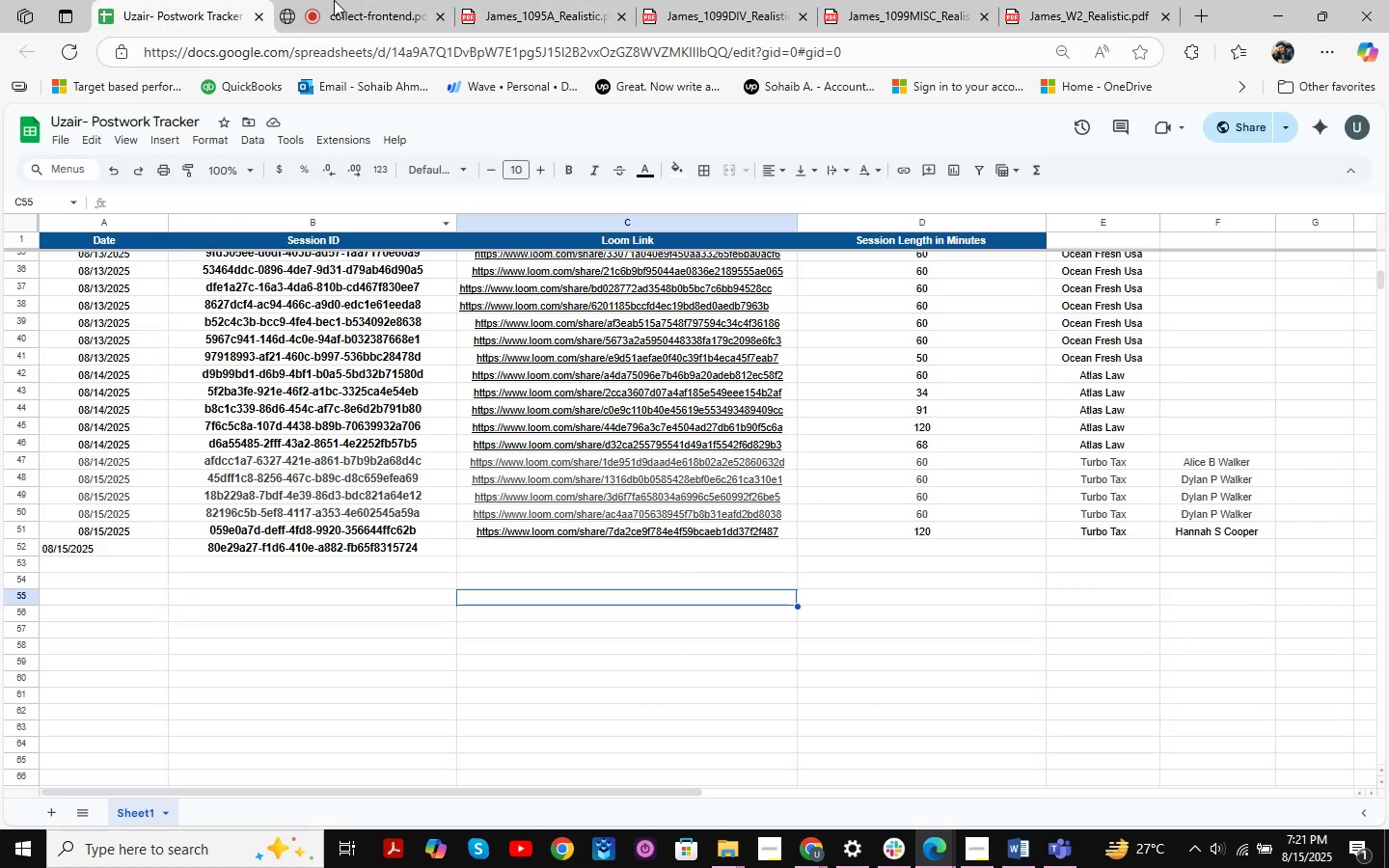 
double_click([521, 3])
 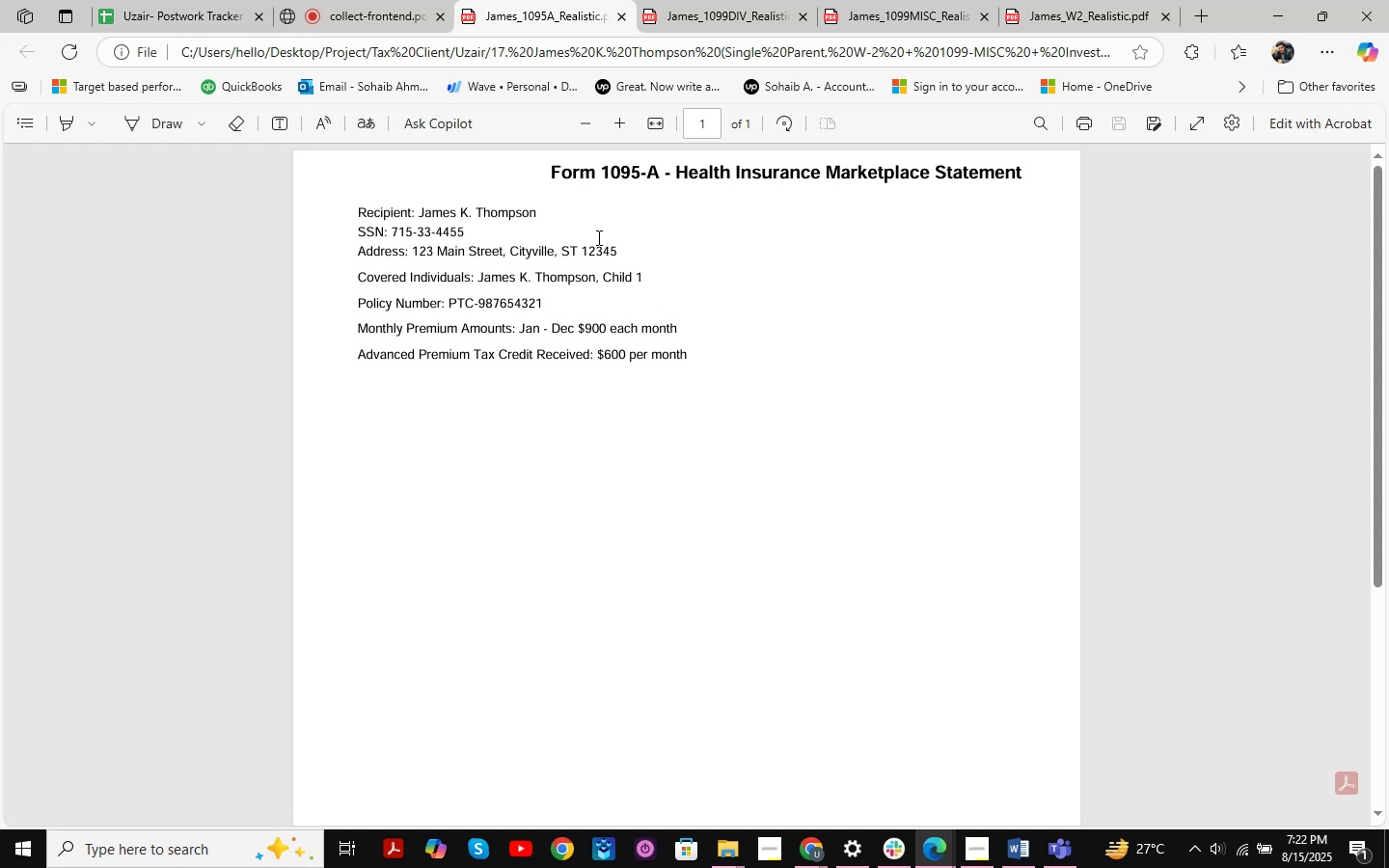 
wait(22.46)
 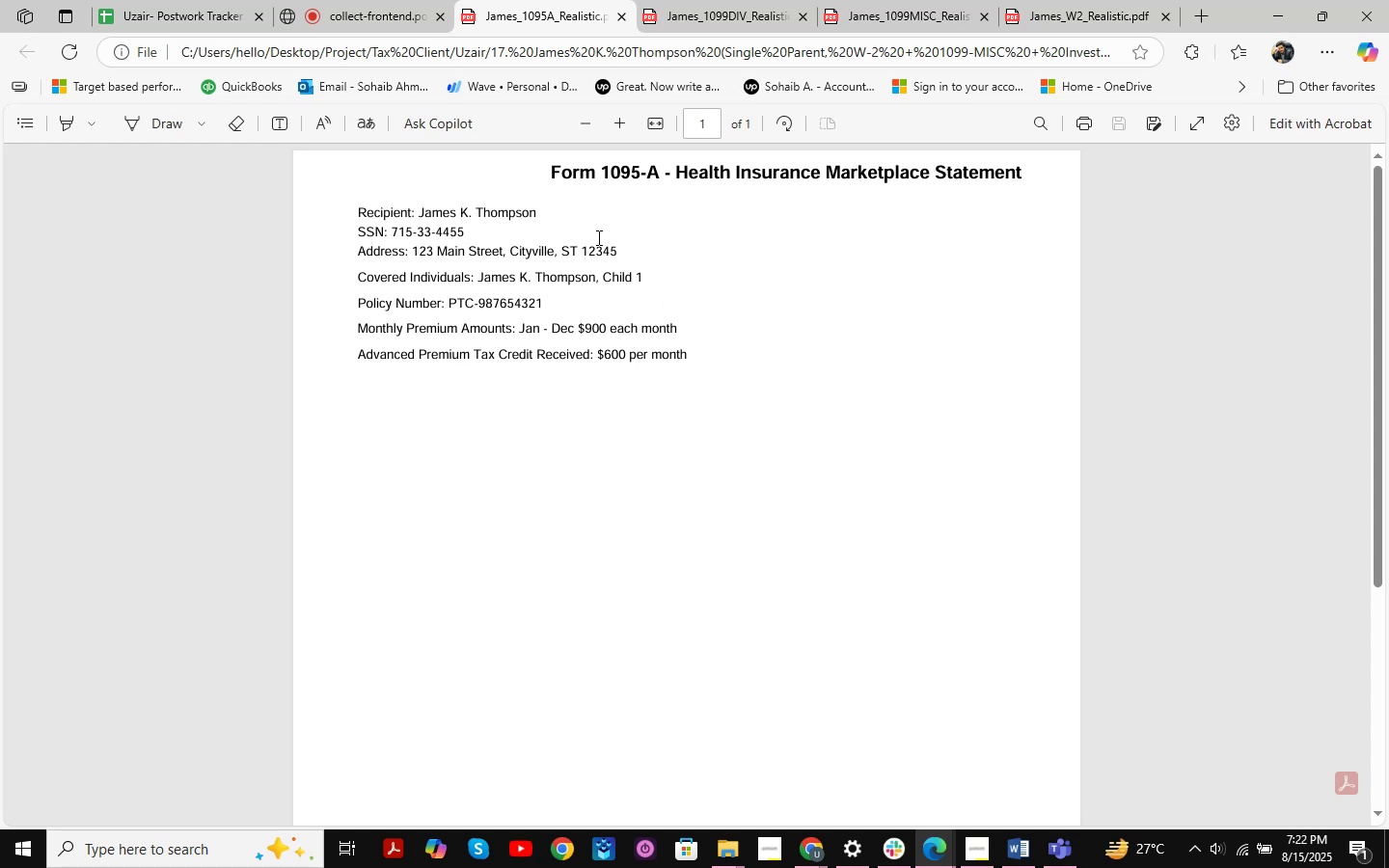 
left_click([797, 852])
 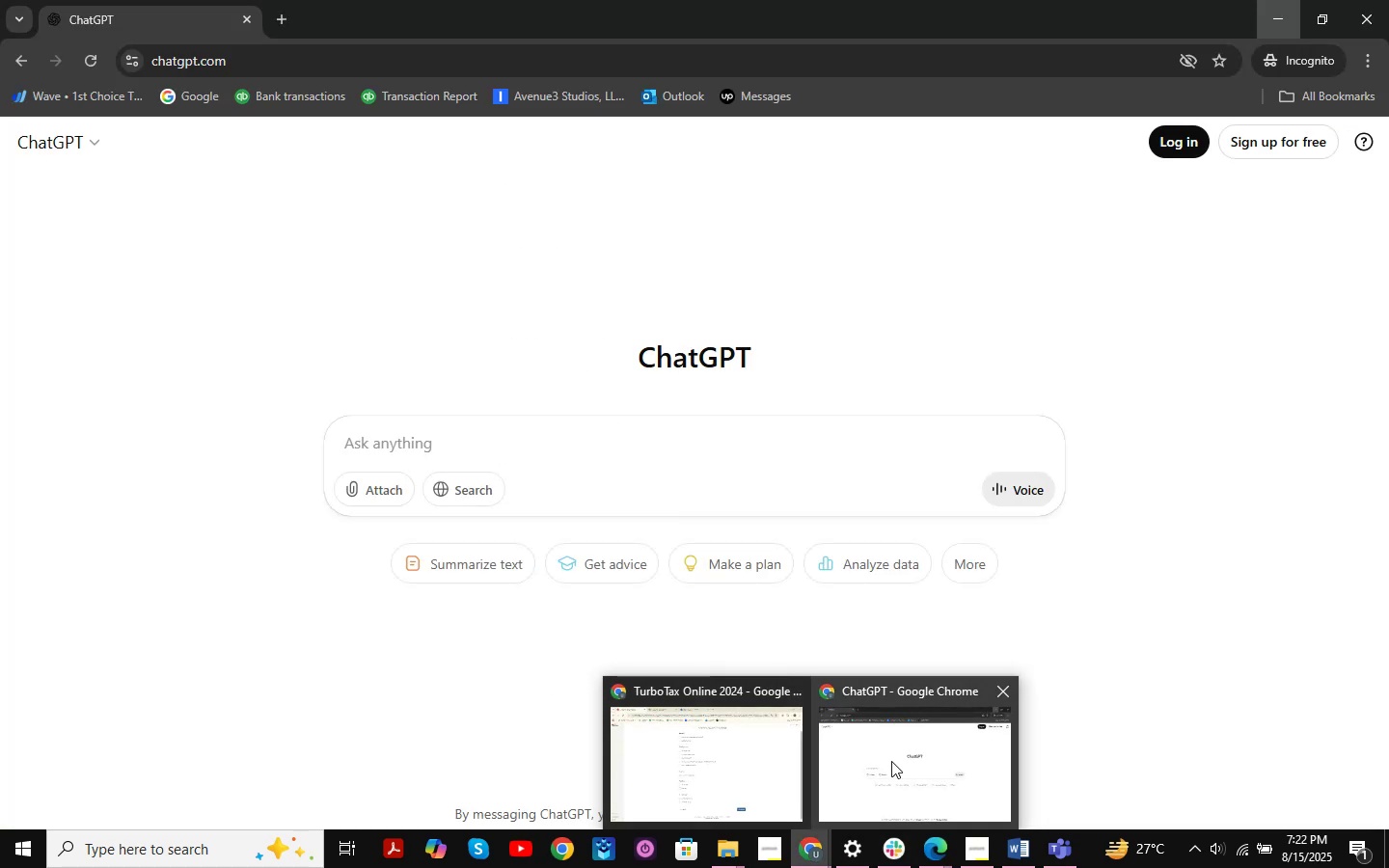 
left_click([891, 761])
 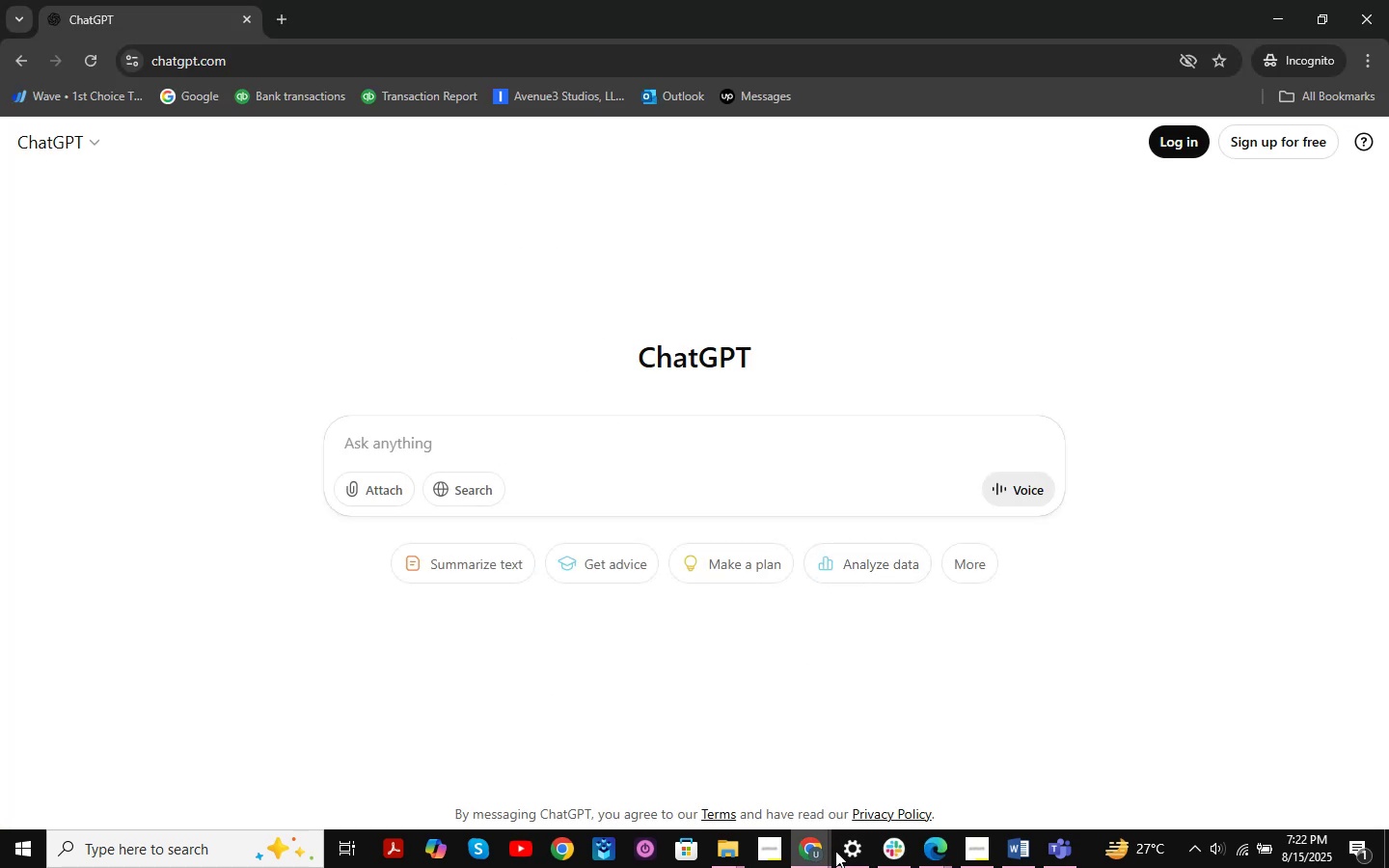 
left_click([931, 851])
 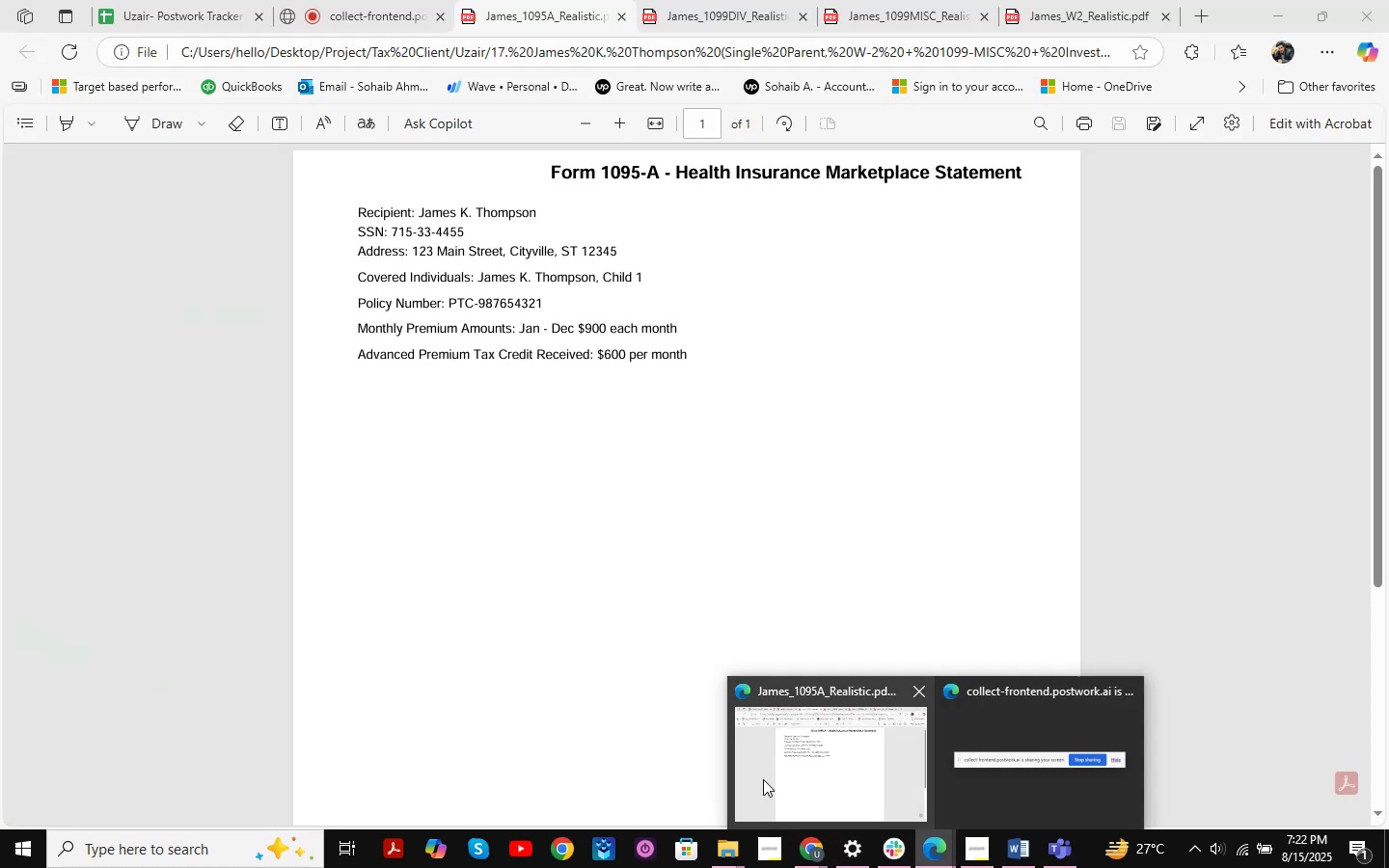 
left_click([810, 765])
 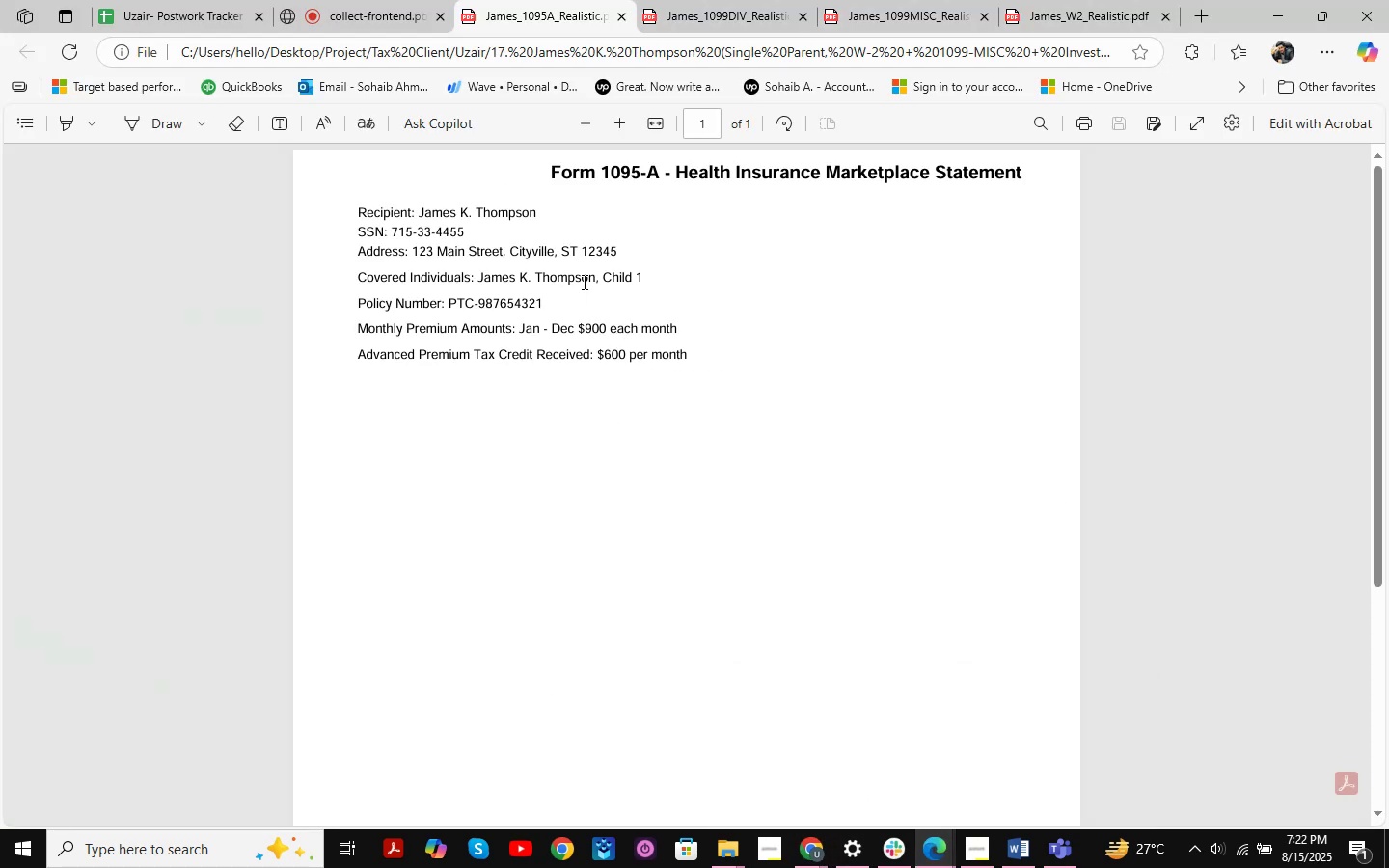 
scroll: coordinate [608, 388], scroll_direction: up, amount: 3.0
 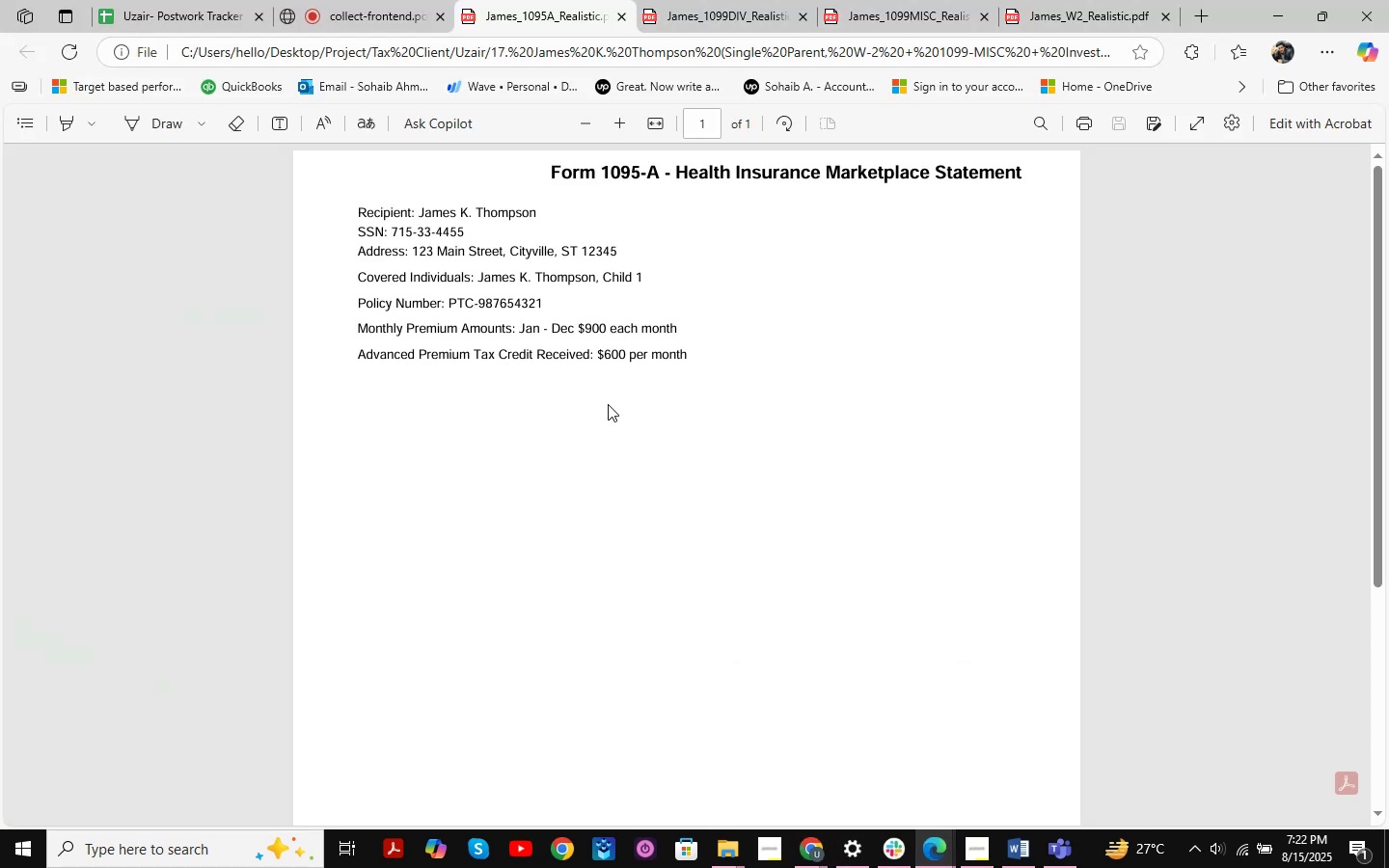 
key(Meta+MetaLeft)
 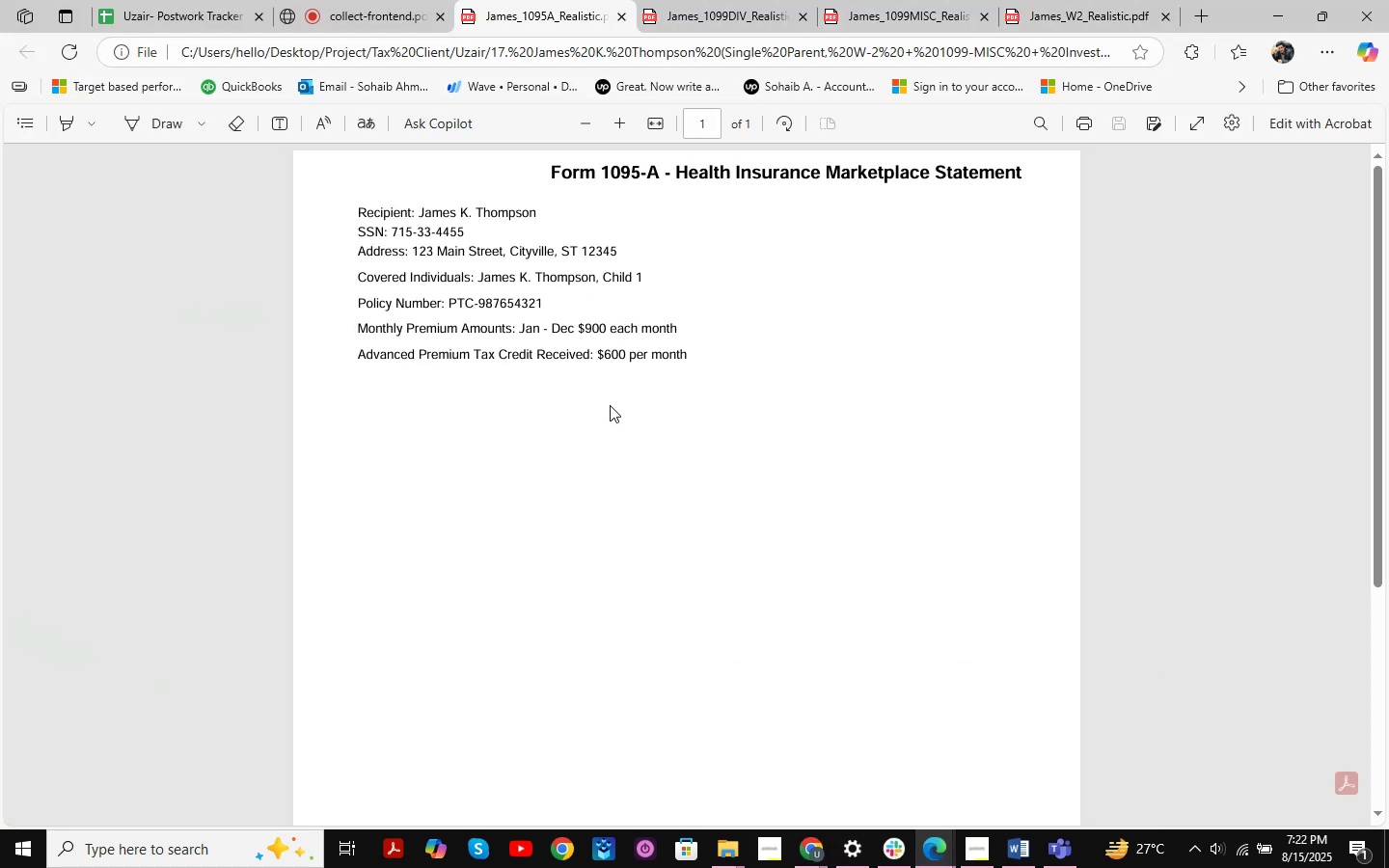 
hold_key(key=ShiftLeft, duration=11.14)
 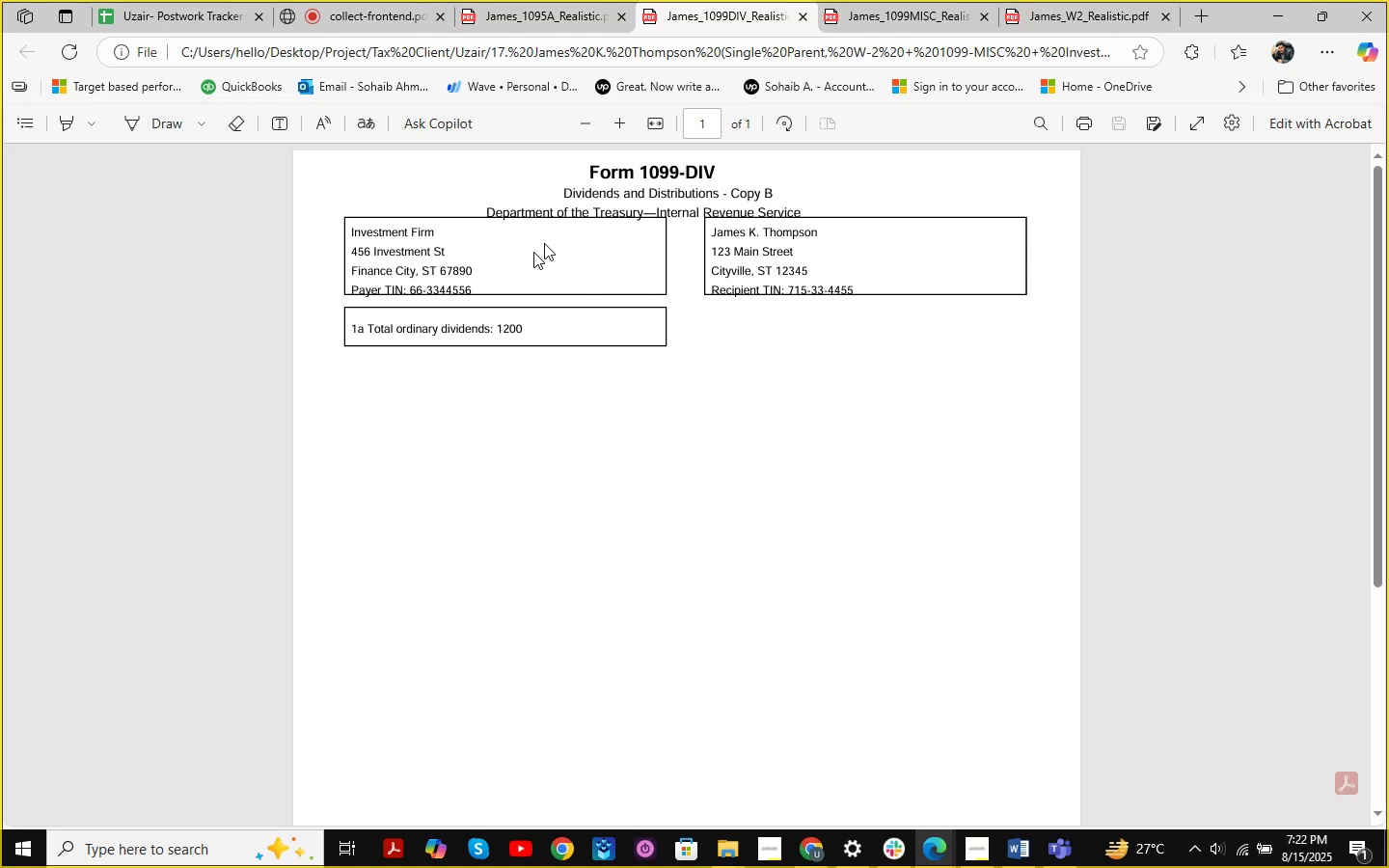 
hold_key(key=S, duration=11.23)
 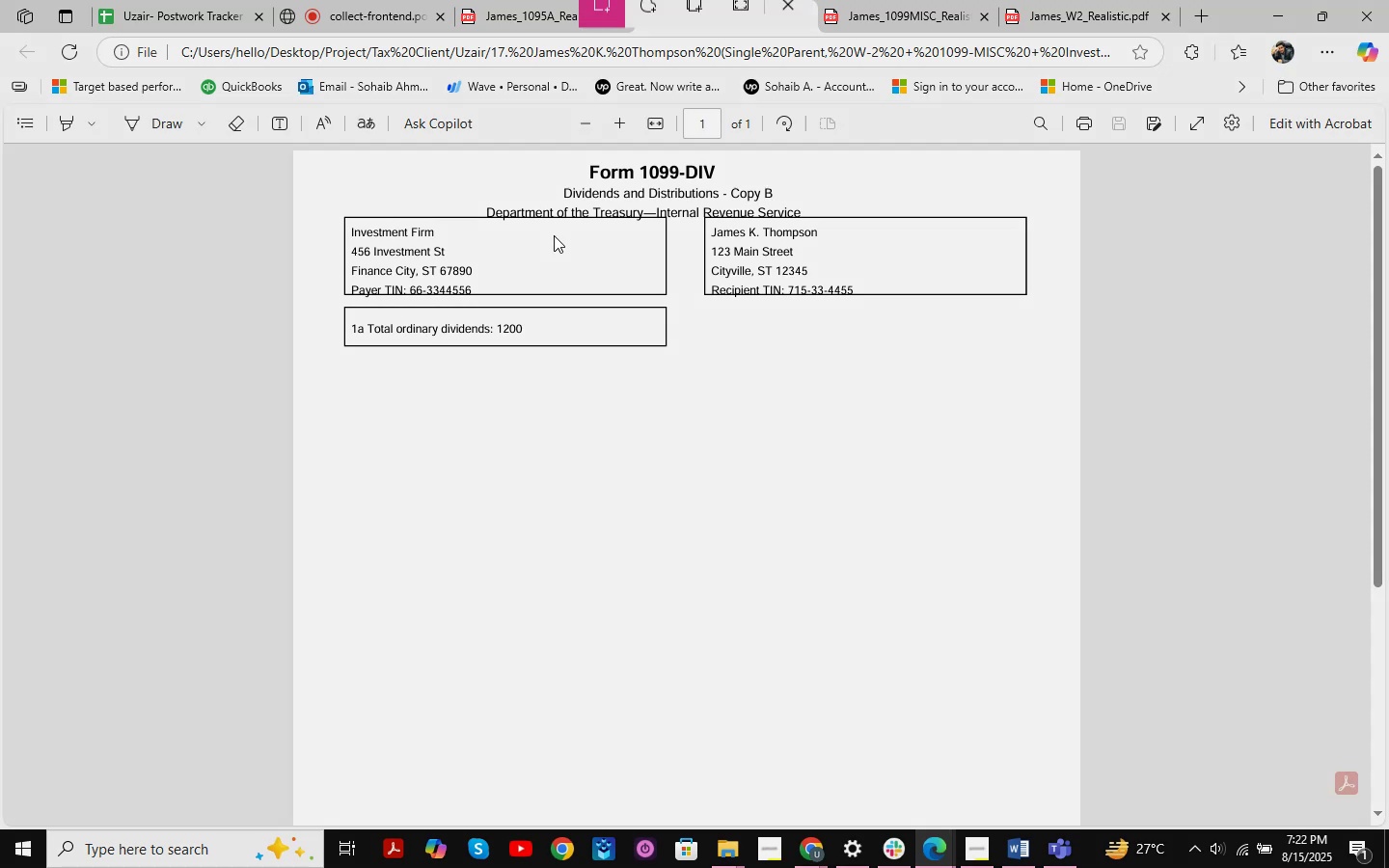 
left_click_drag(start_coordinate=[311, 144], to_coordinate=[1078, 523])
 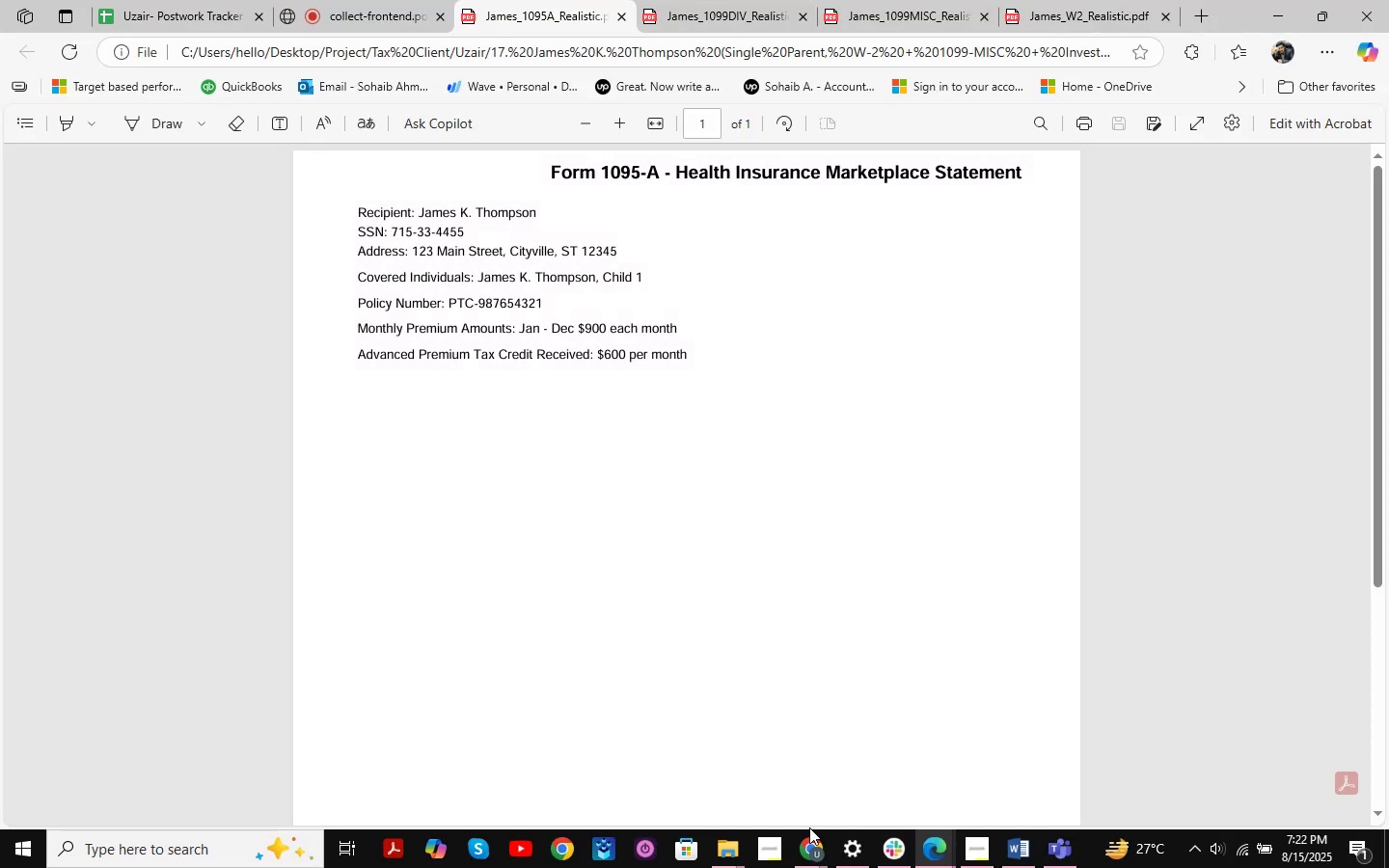 
left_click([799, 861])
 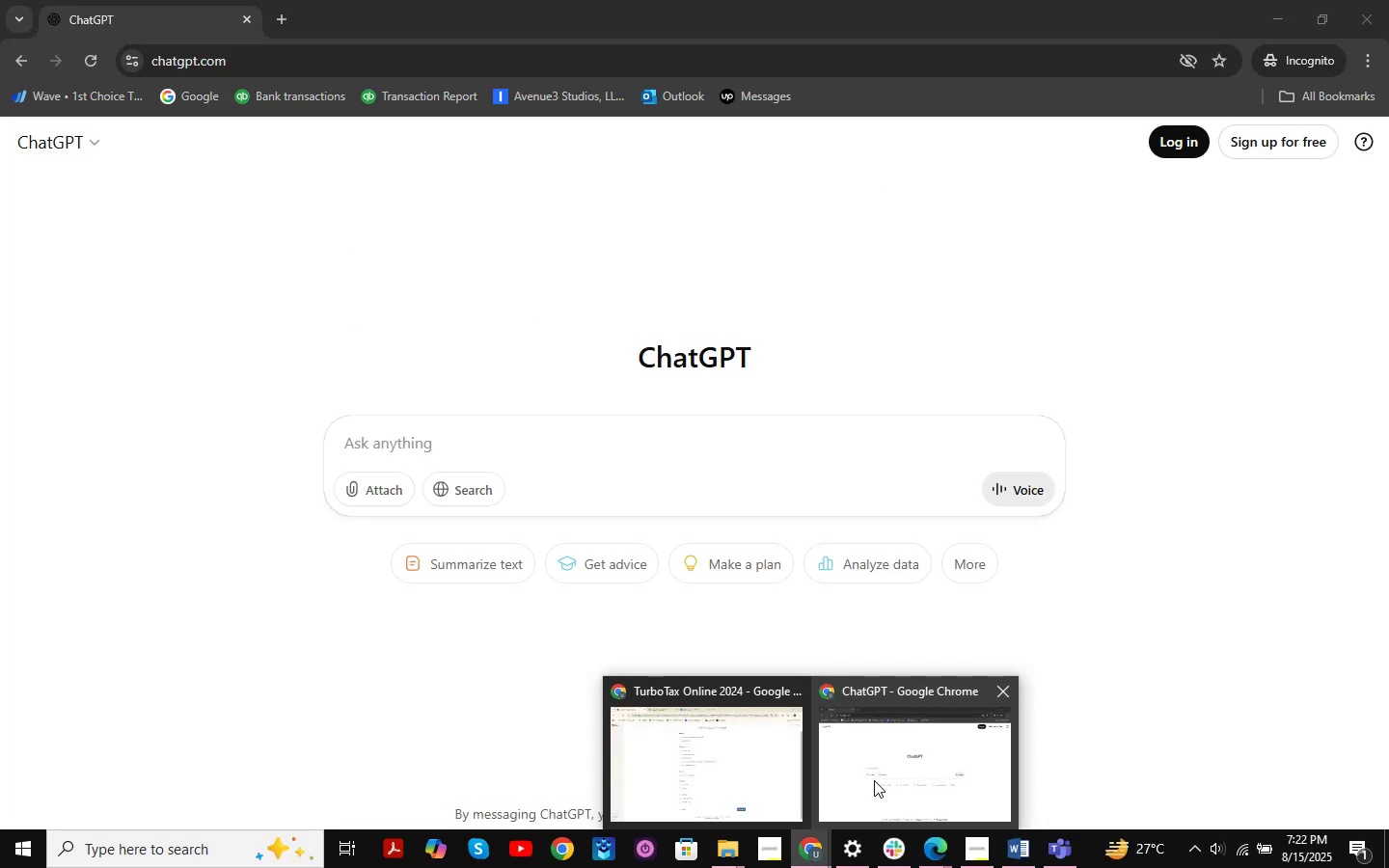 
left_click([874, 780])
 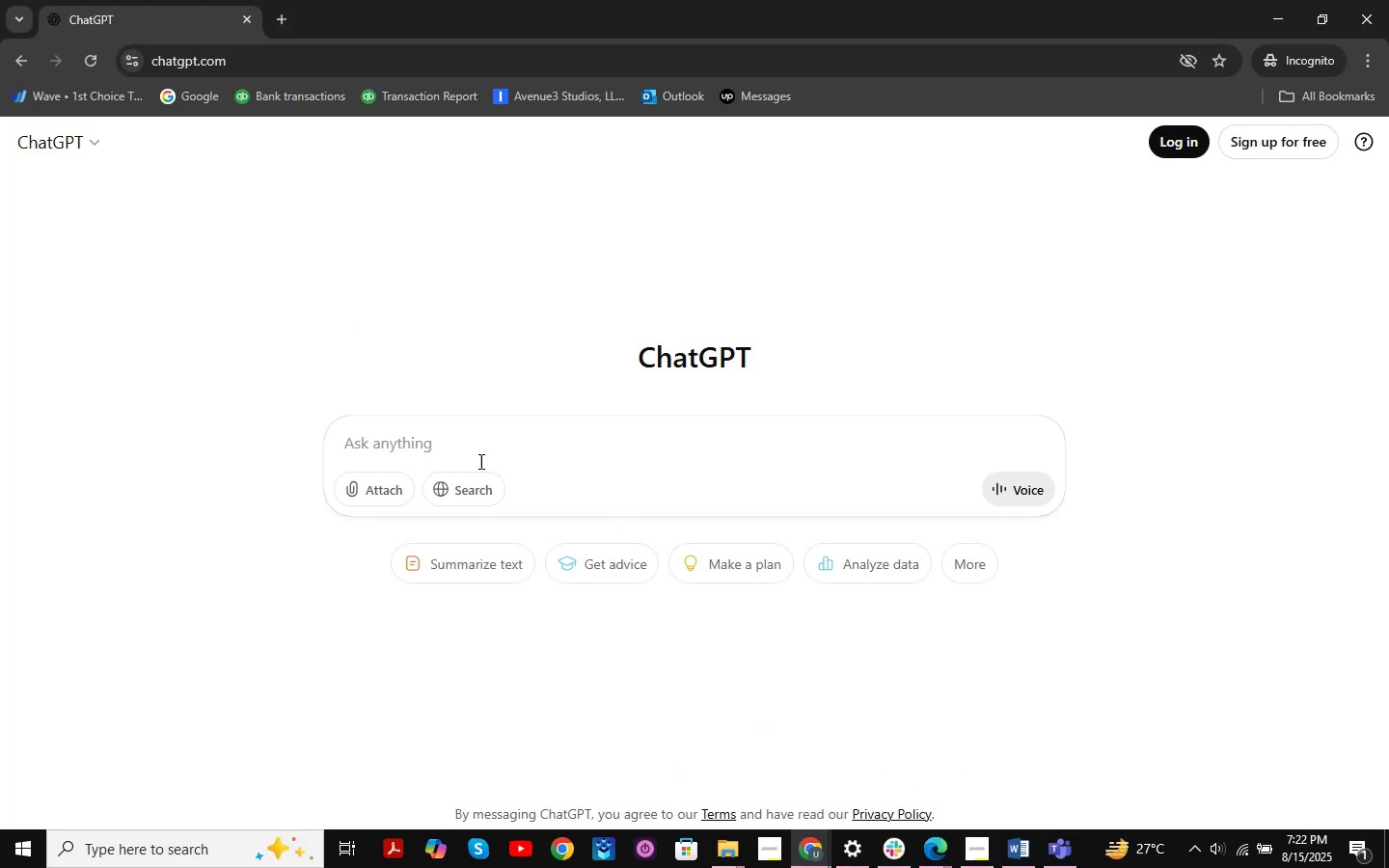 
left_click([455, 459])
 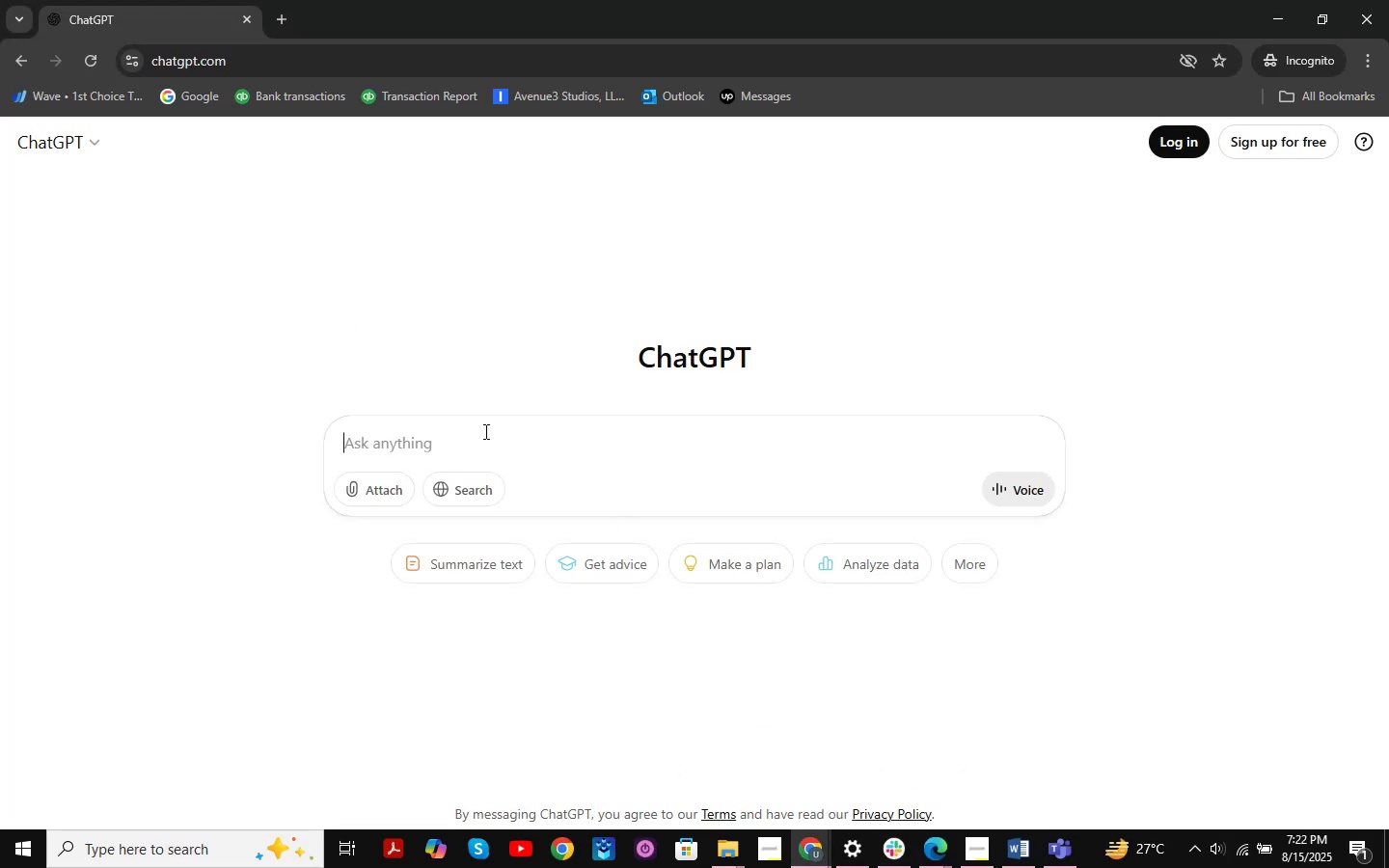 
key(Control+V)
 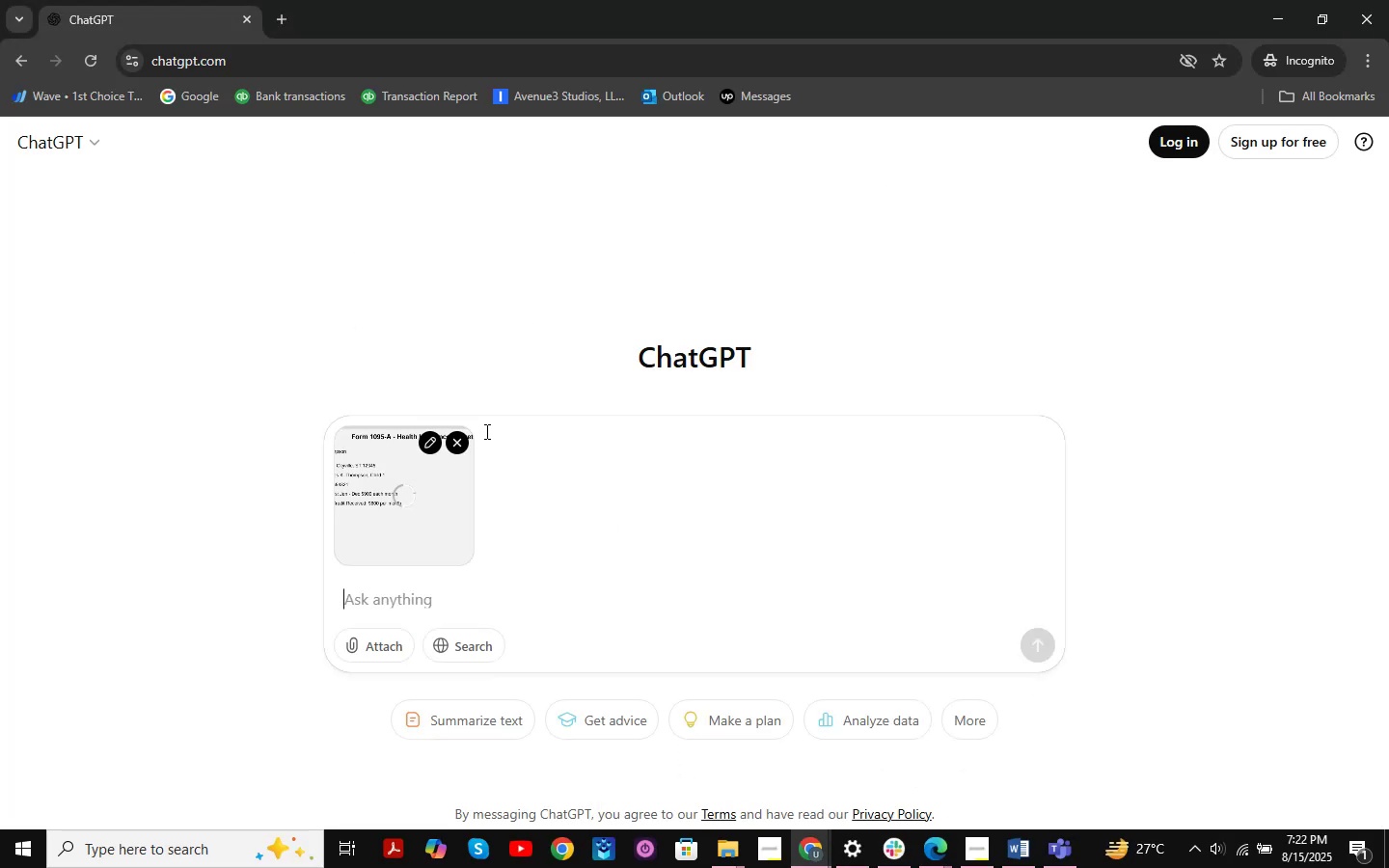 
key(Alt+AltLeft)
 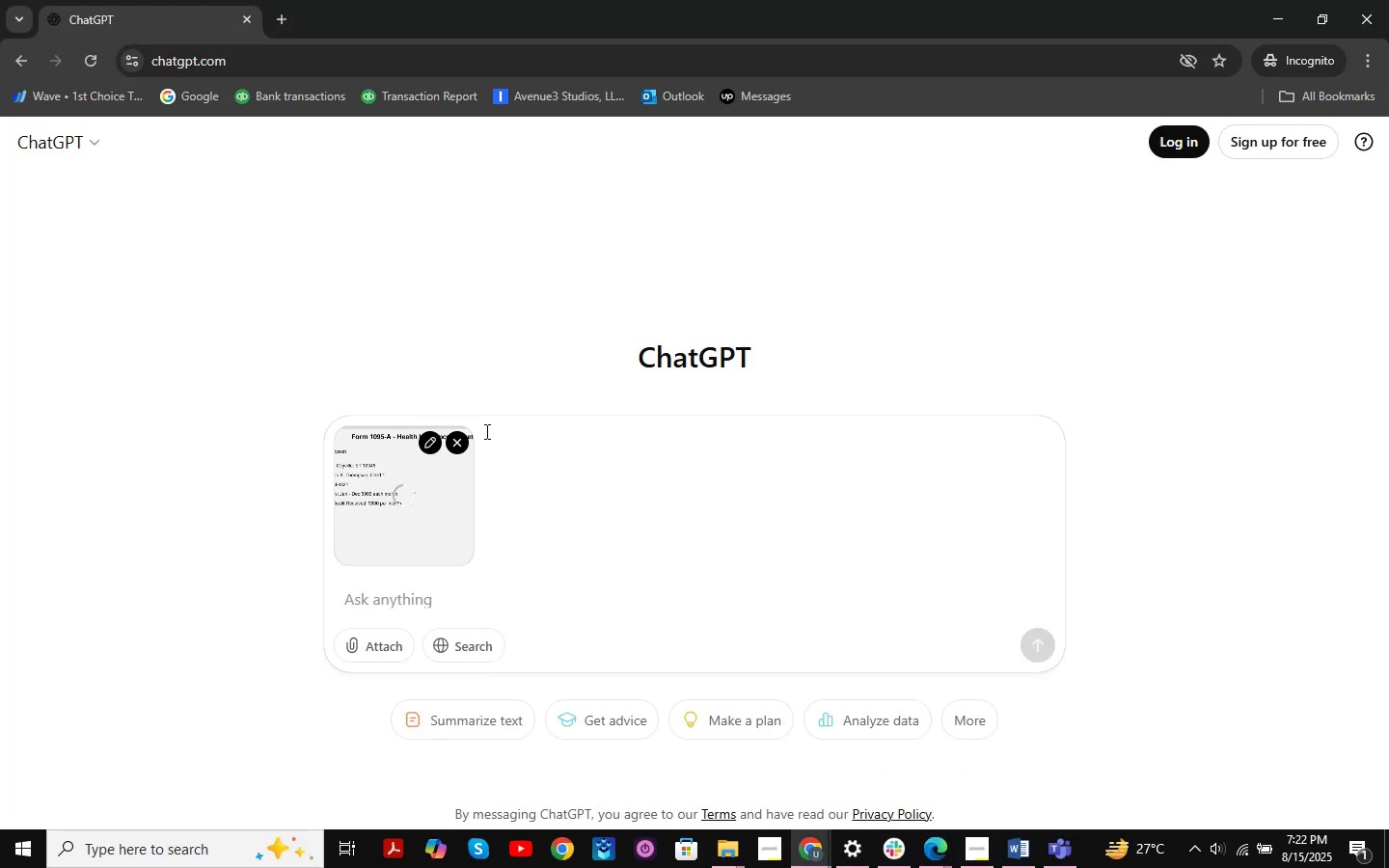 
key(Alt+Tab)
 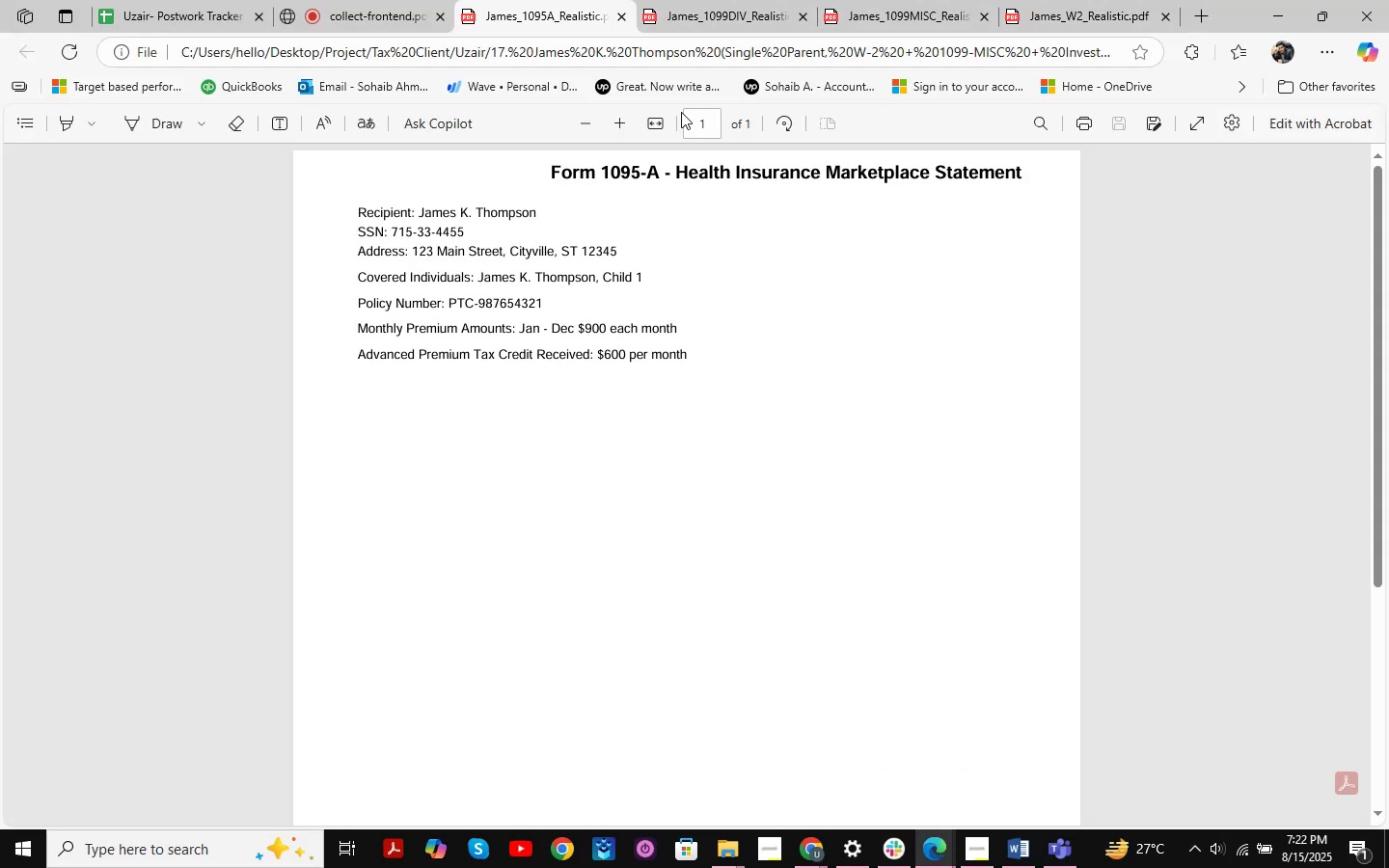 
left_click([693, 27])
 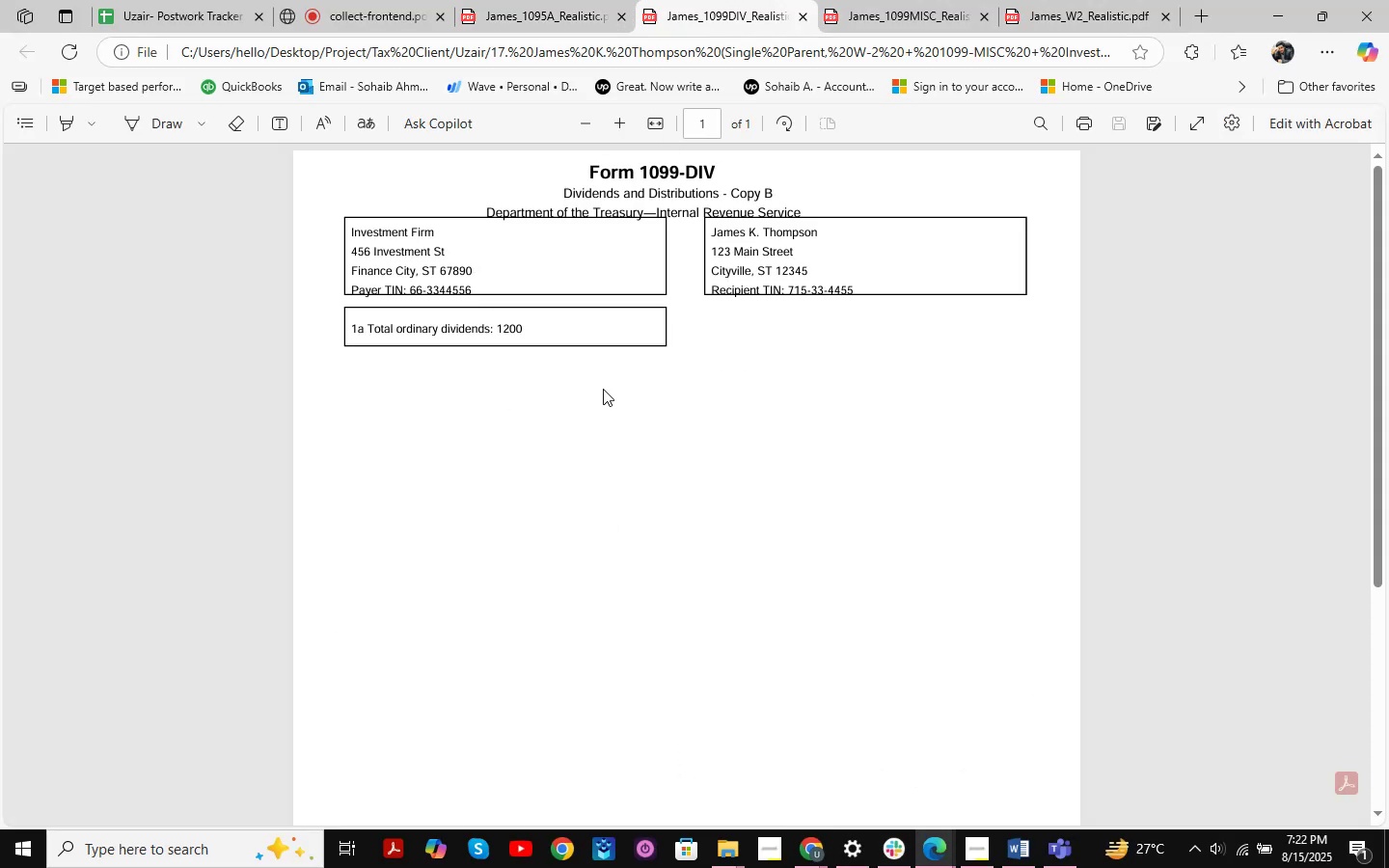 
left_click([610, 504])
 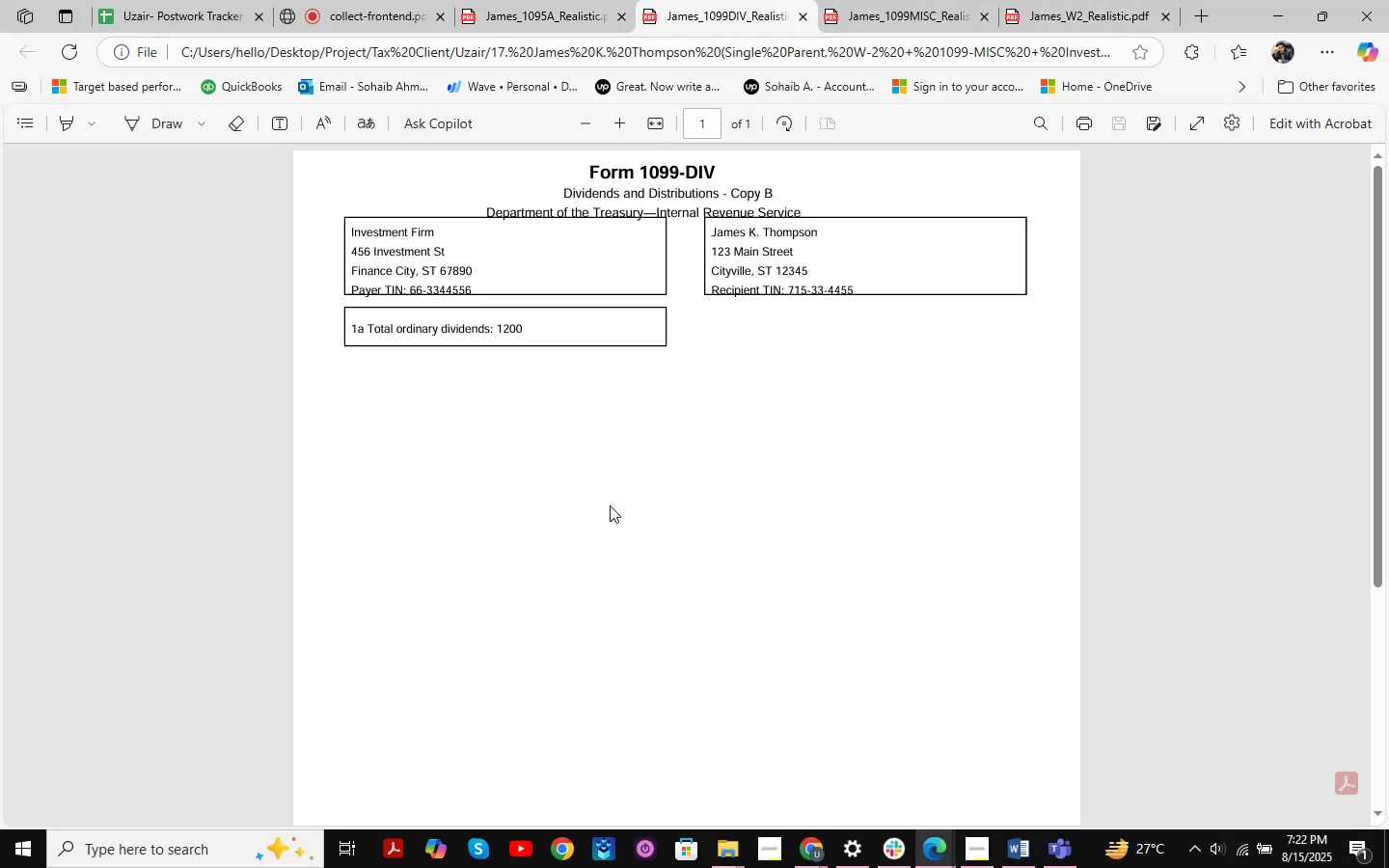 
key(Meta+Shift+MetaLeft)
 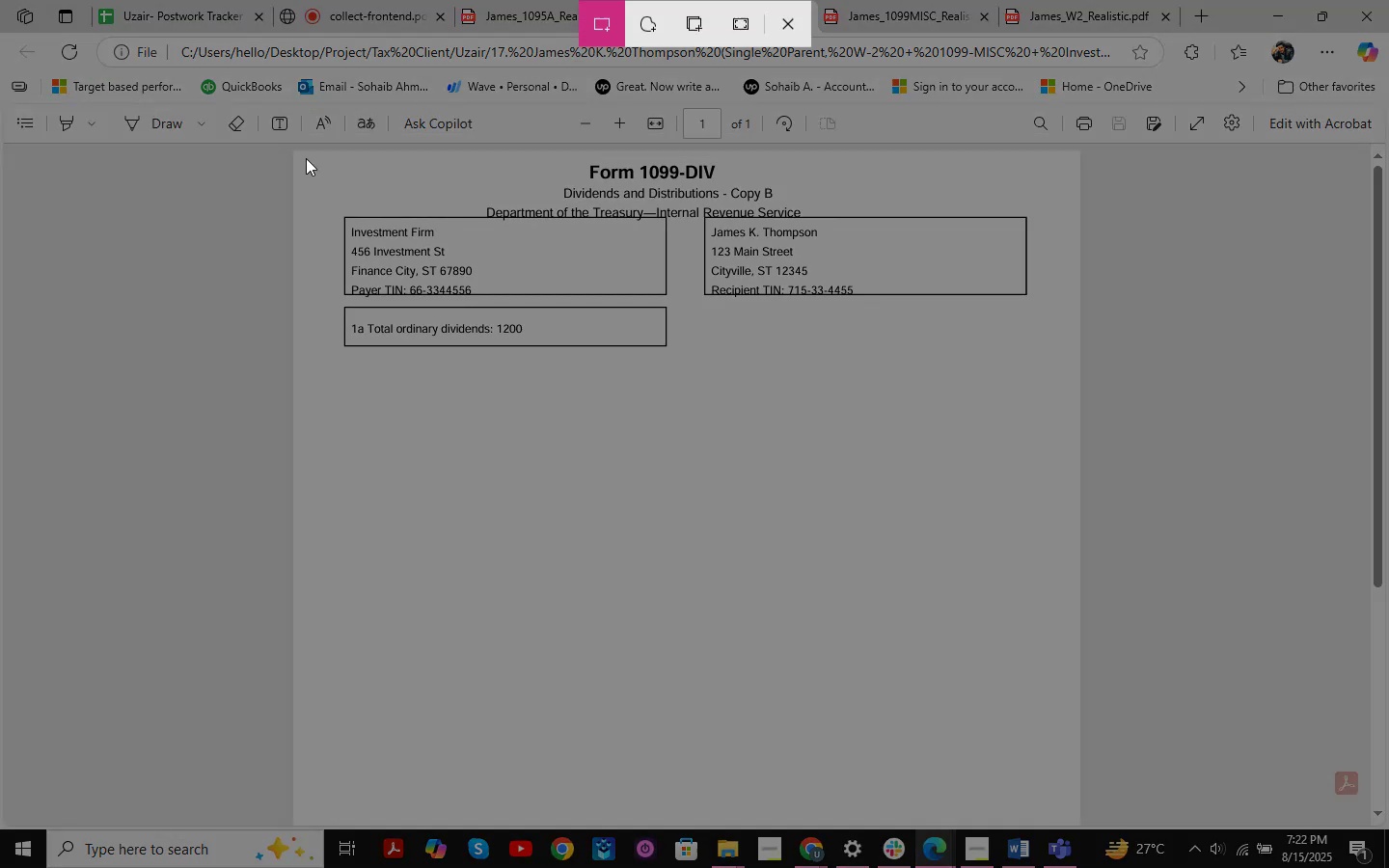 
left_click_drag(start_coordinate=[293, 150], to_coordinate=[1076, 463])
 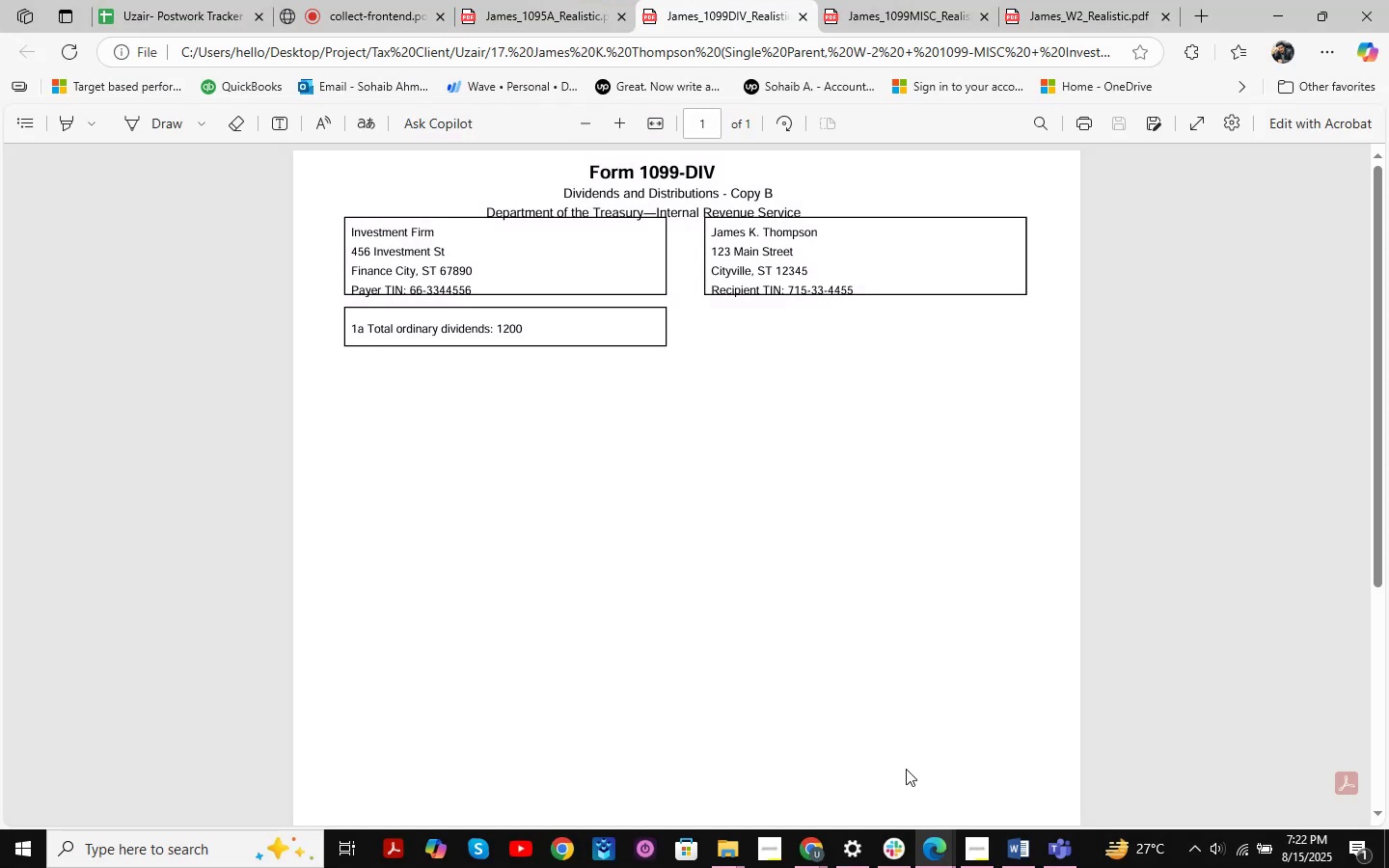 
left_click([823, 858])
 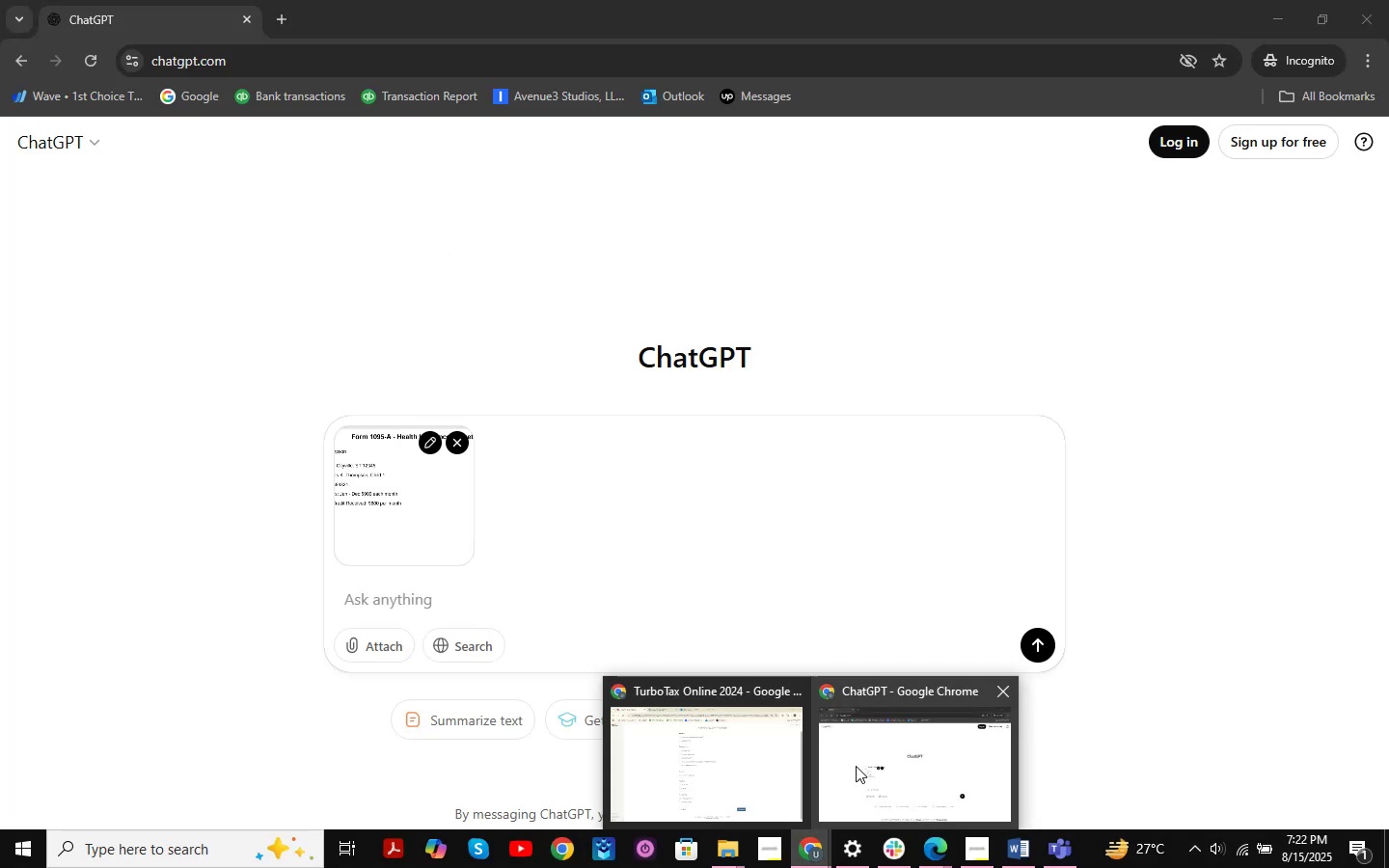 
left_click([887, 769])
 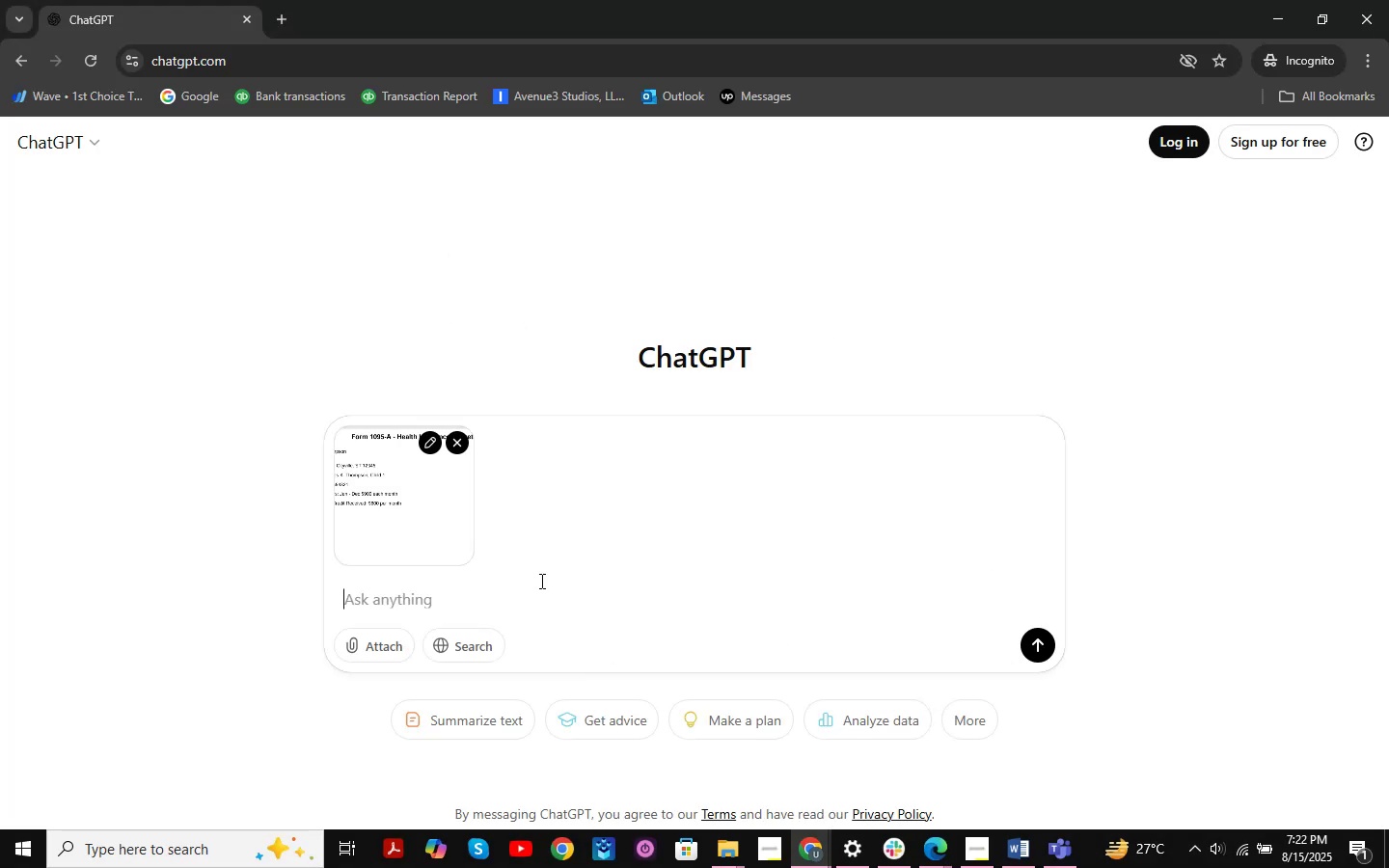 
key(Control+V)
 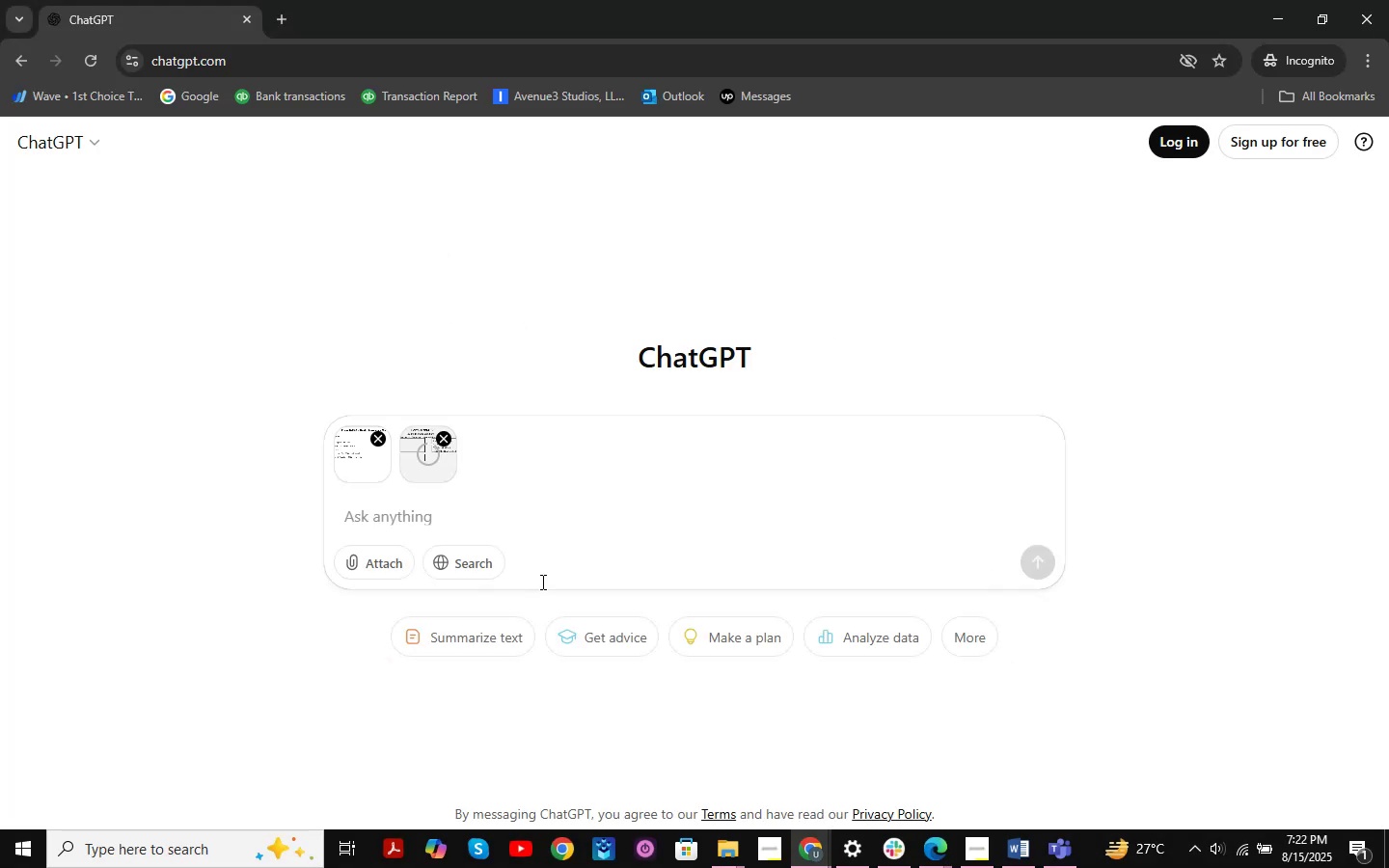 
key(Alt+AltLeft)
 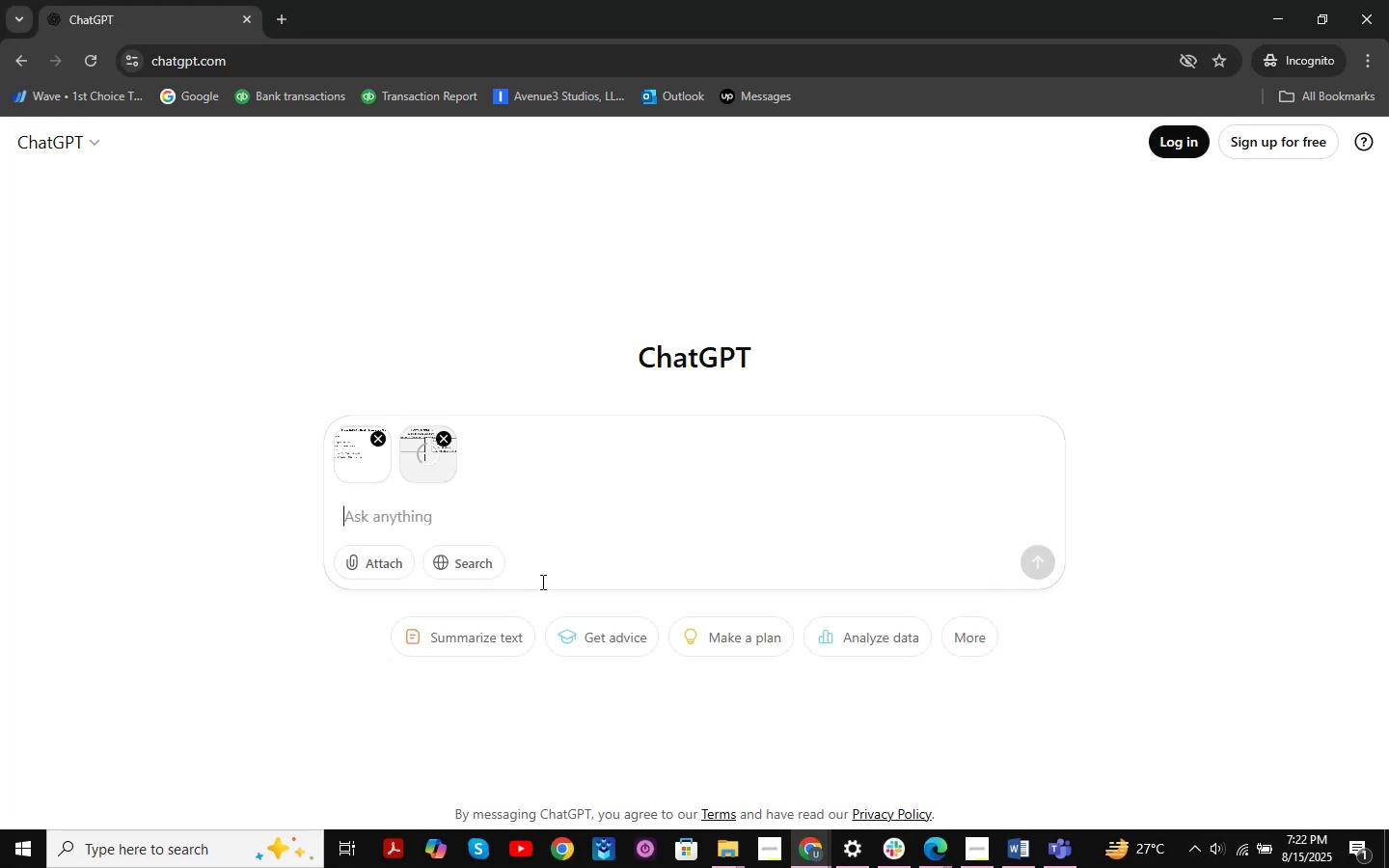 
key(Alt+Tab)
 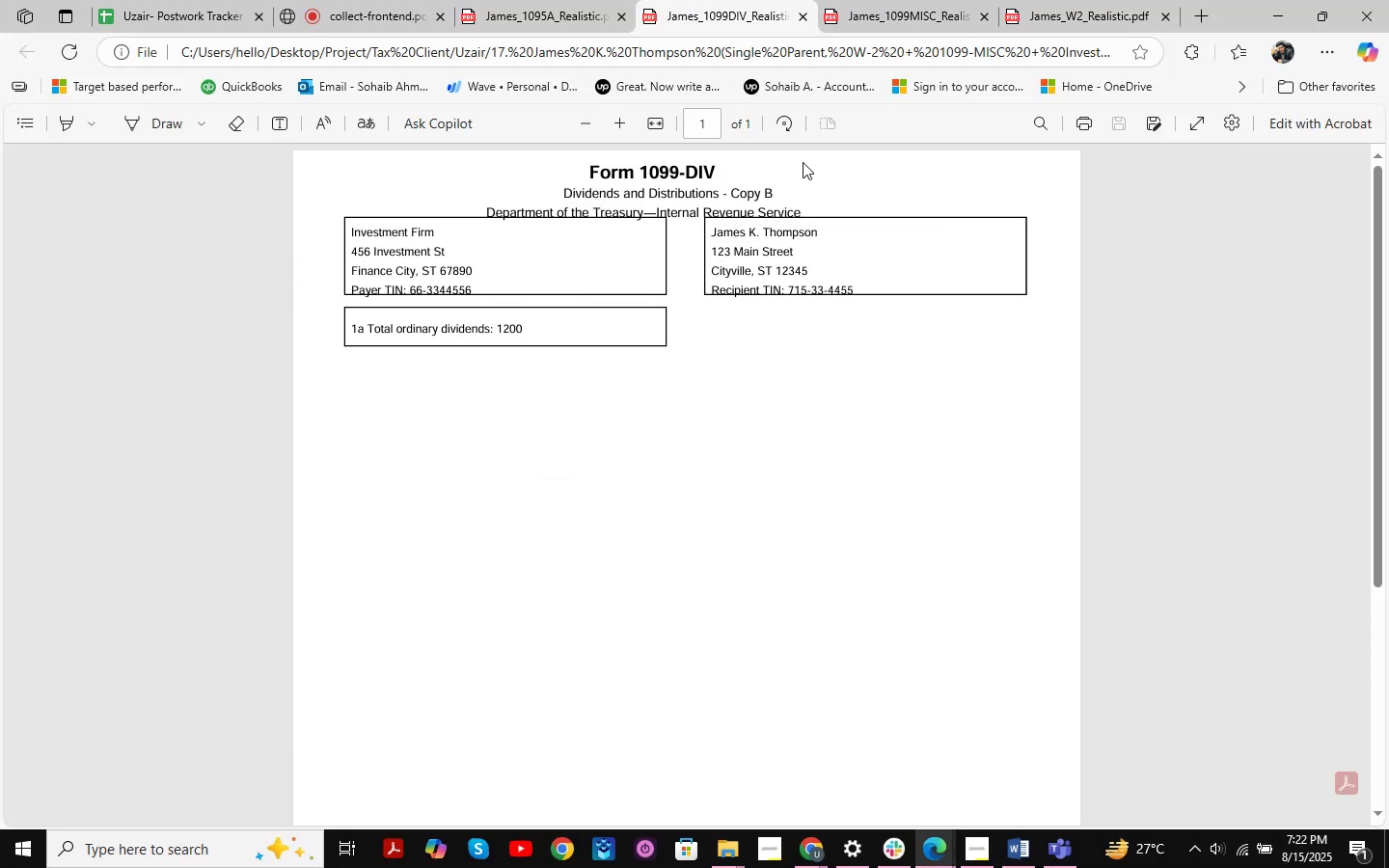 
left_click([862, 7])
 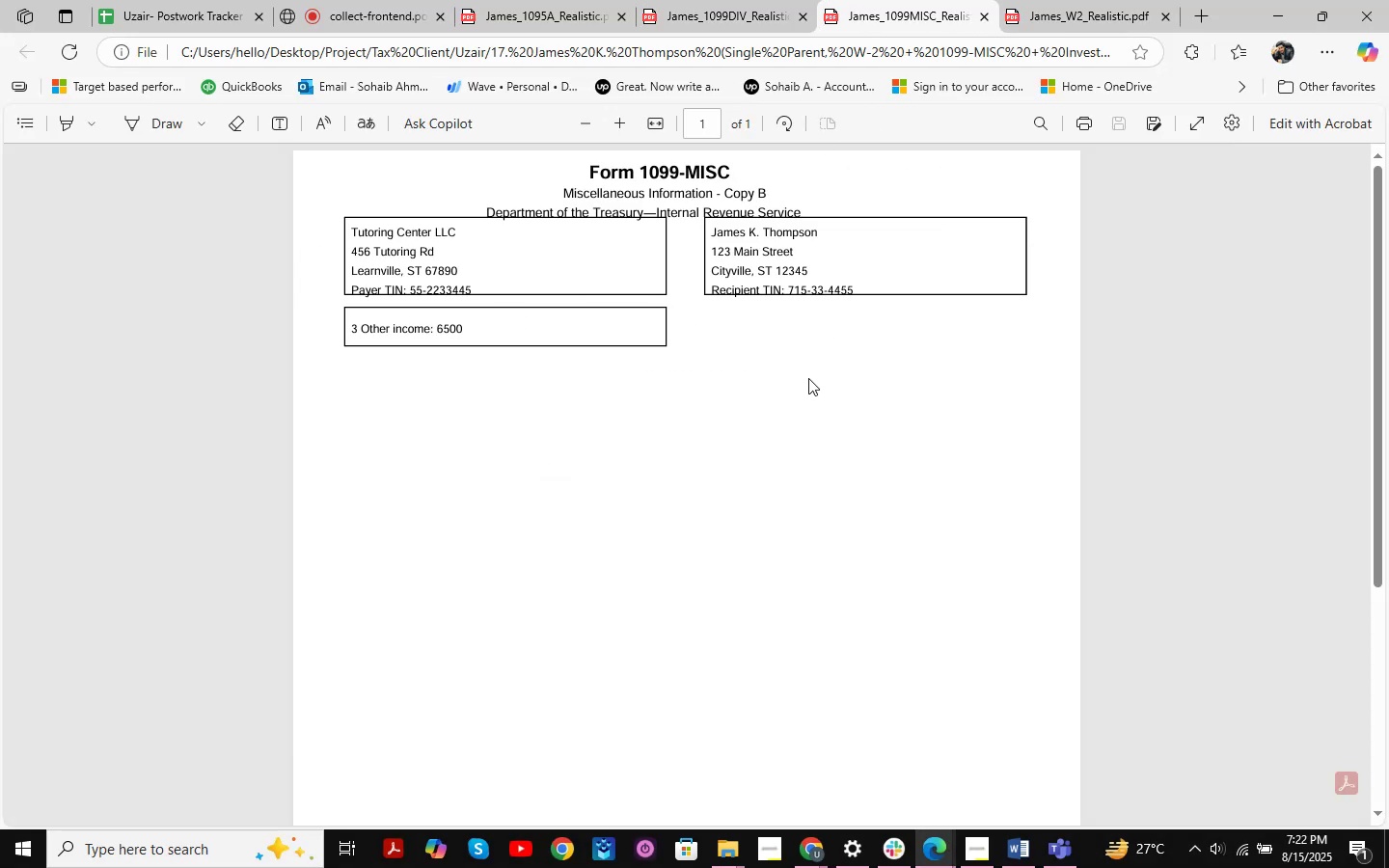 
key(Meta+MetaLeft)
 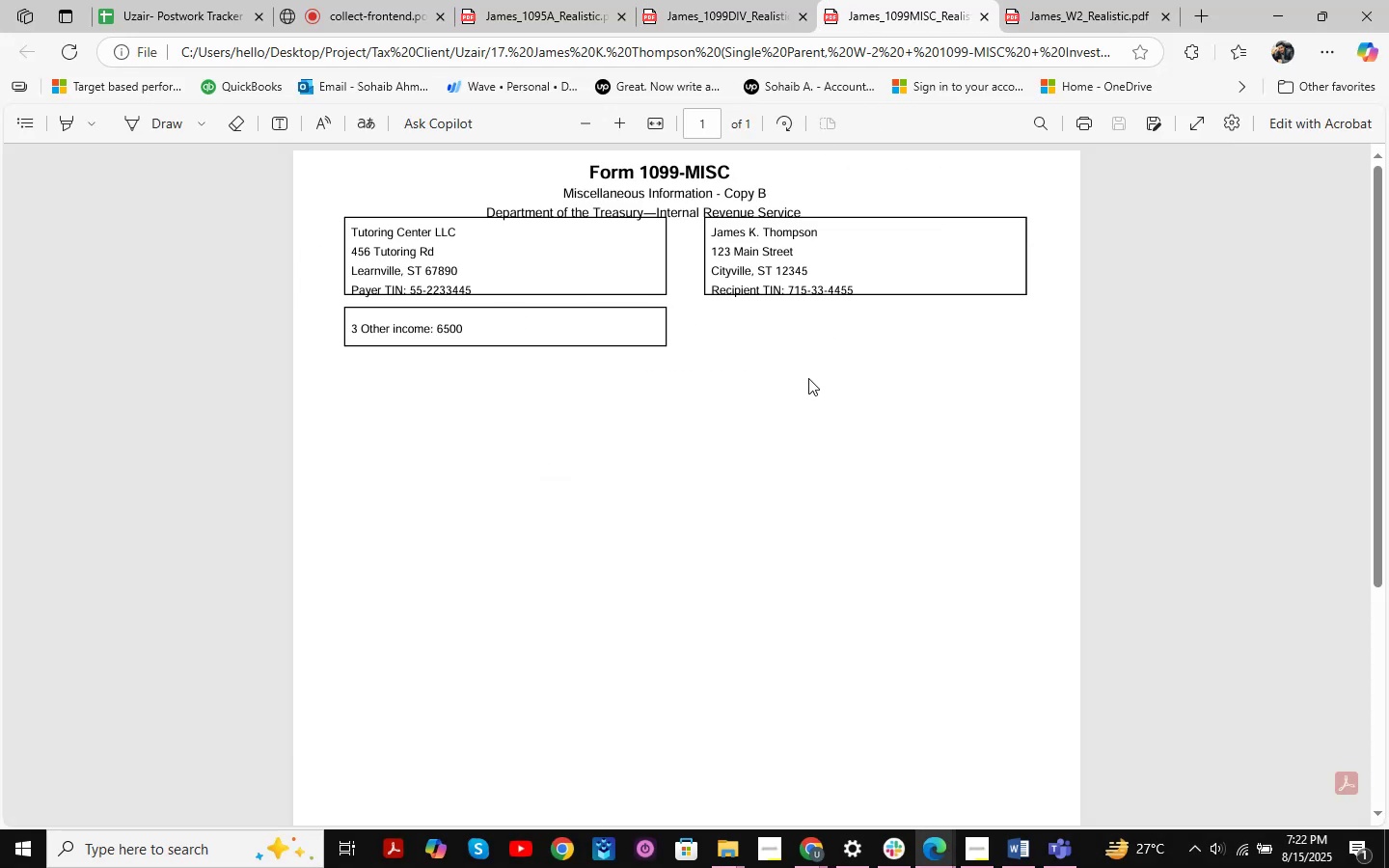 
key(Meta+Shift+ShiftLeft)
 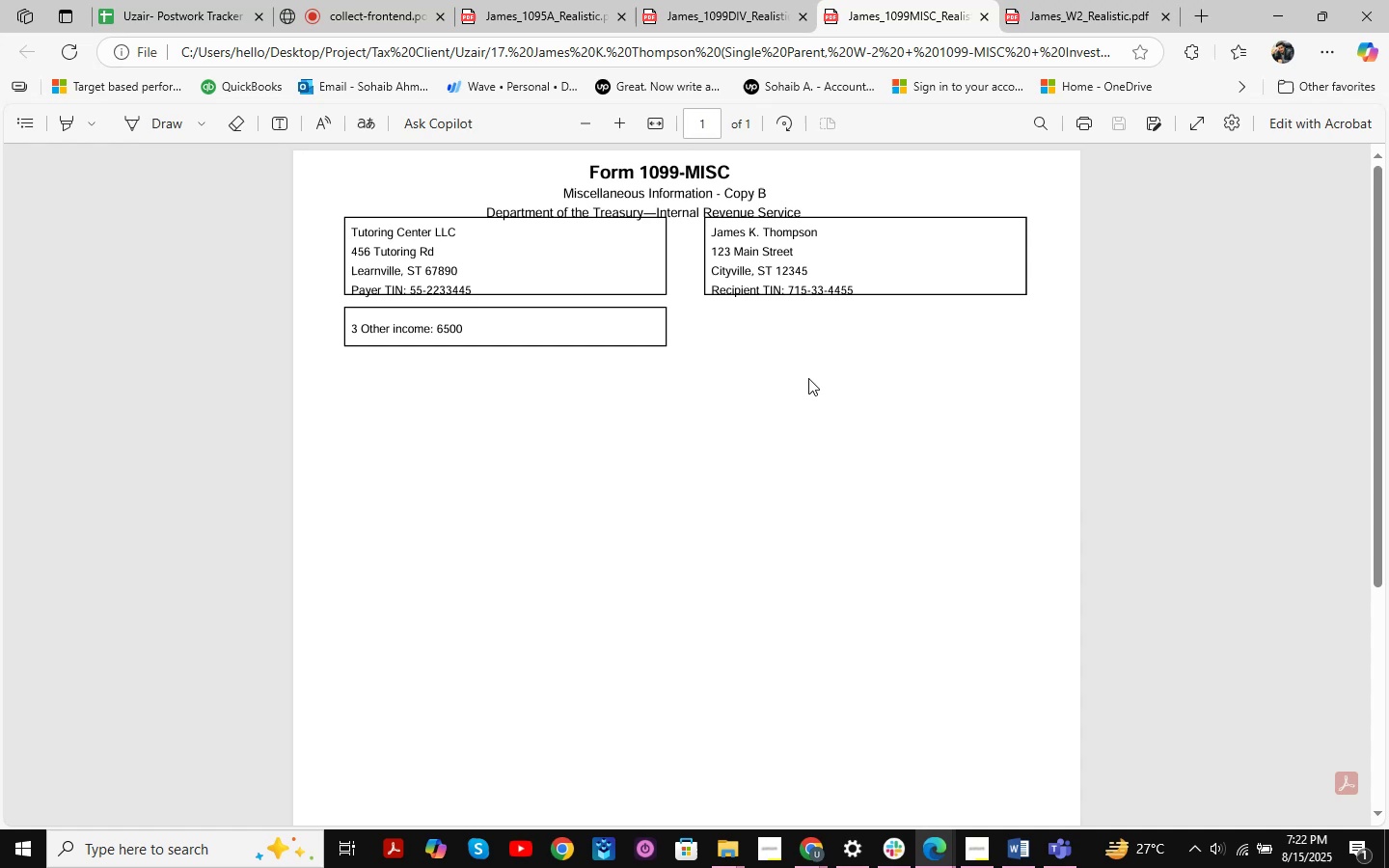 
key(Meta+Shift+S)
 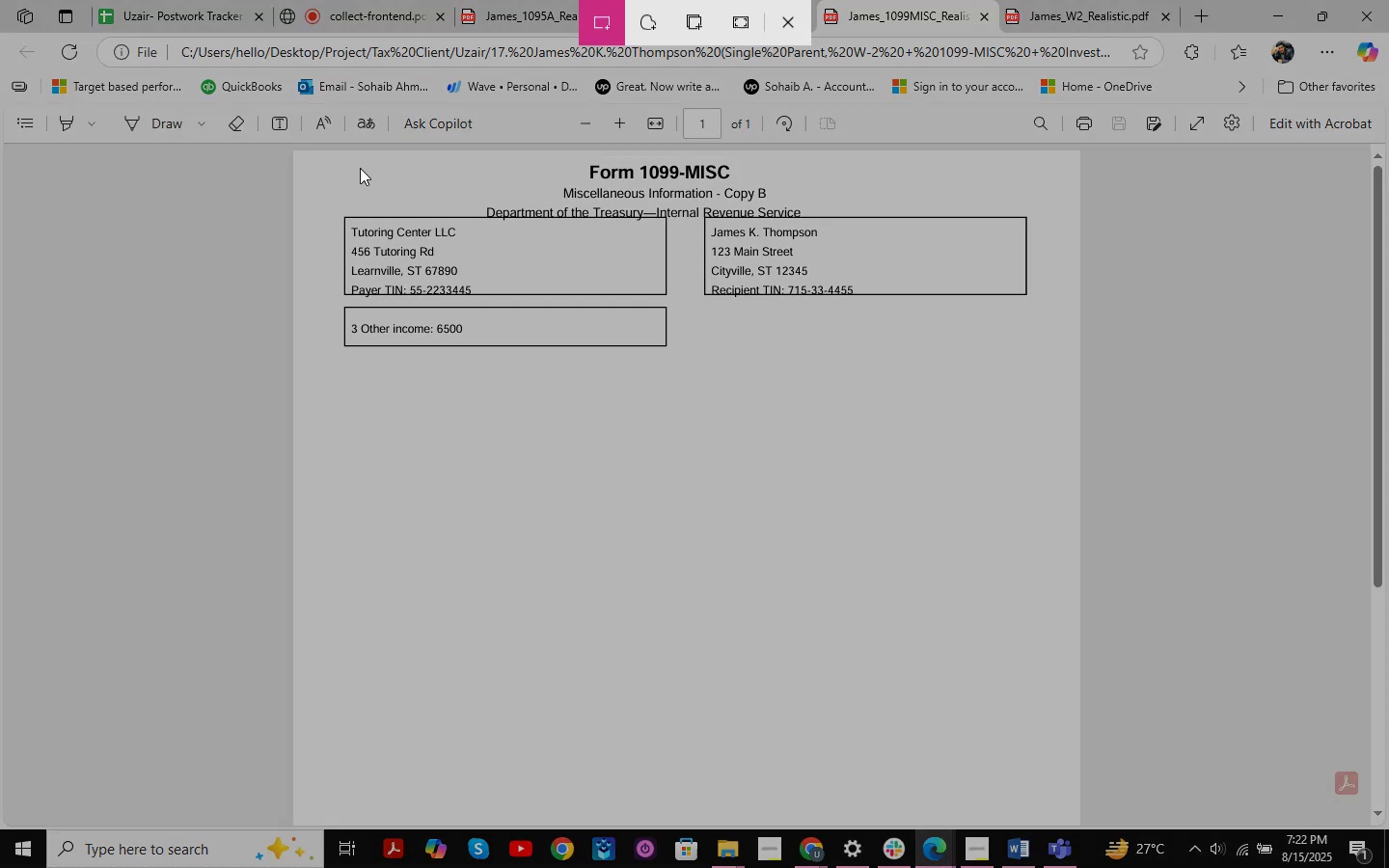 
left_click_drag(start_coordinate=[279, 150], to_coordinate=[1071, 504])
 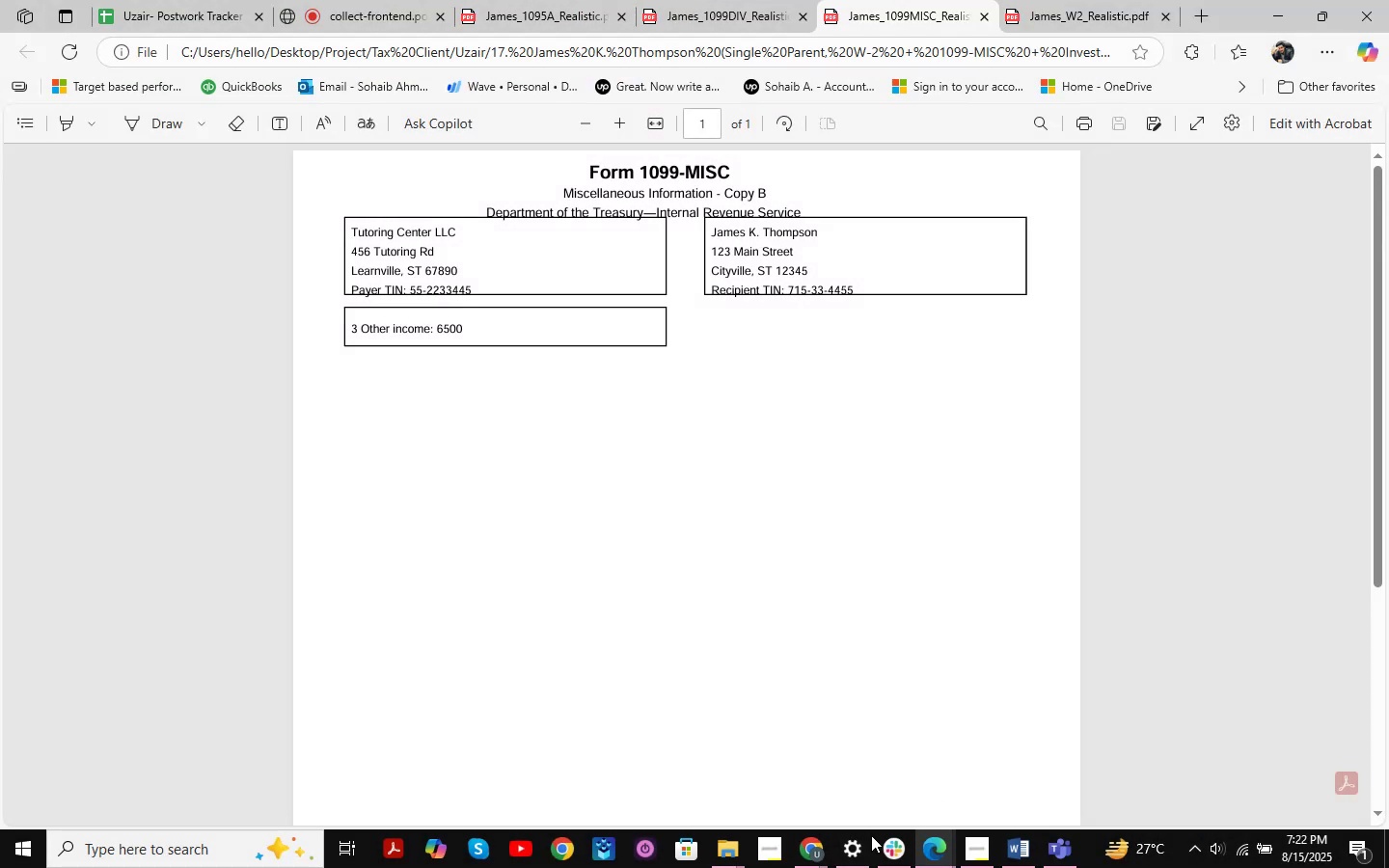 
left_click([806, 852])
 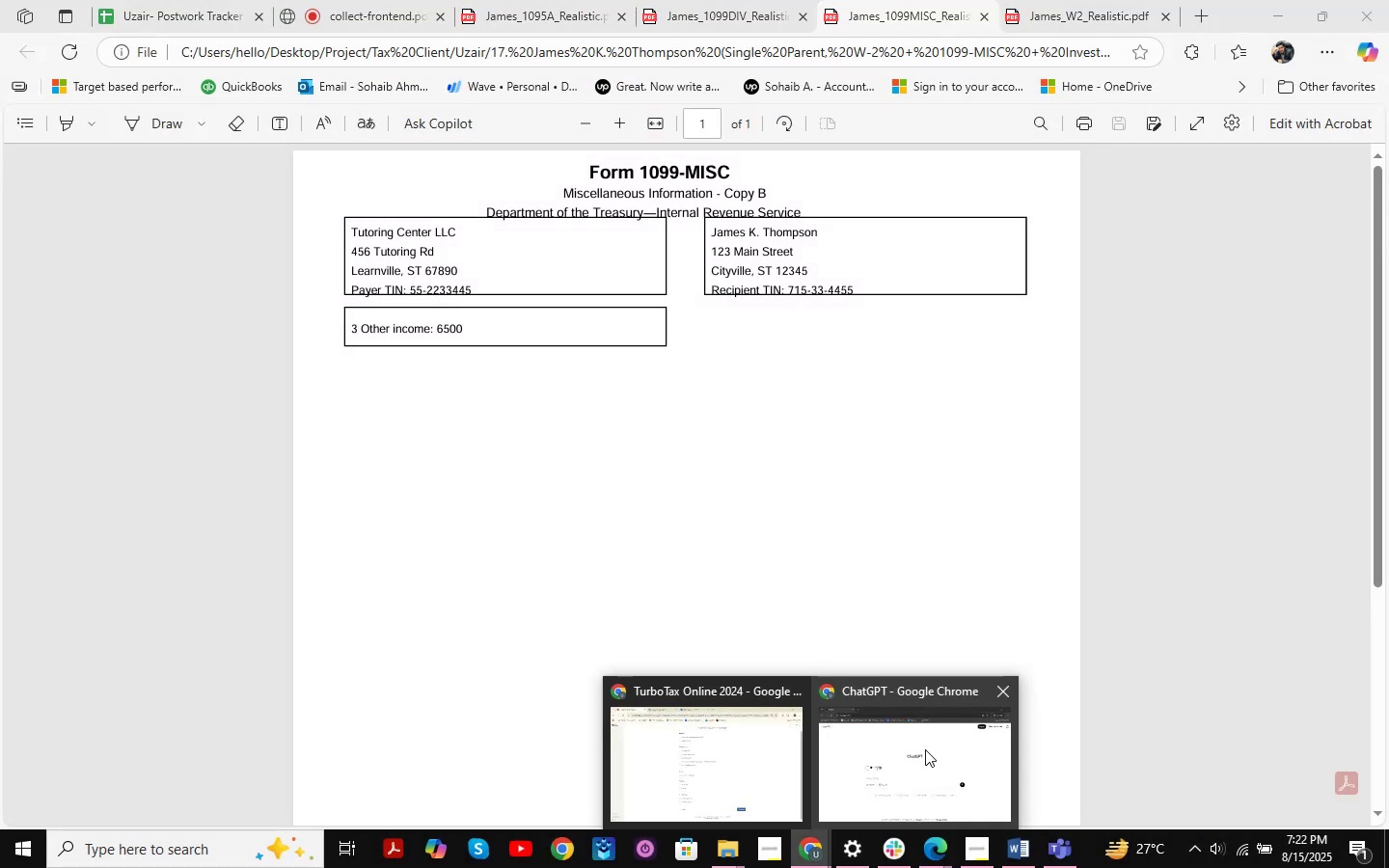 
left_click([925, 749])
 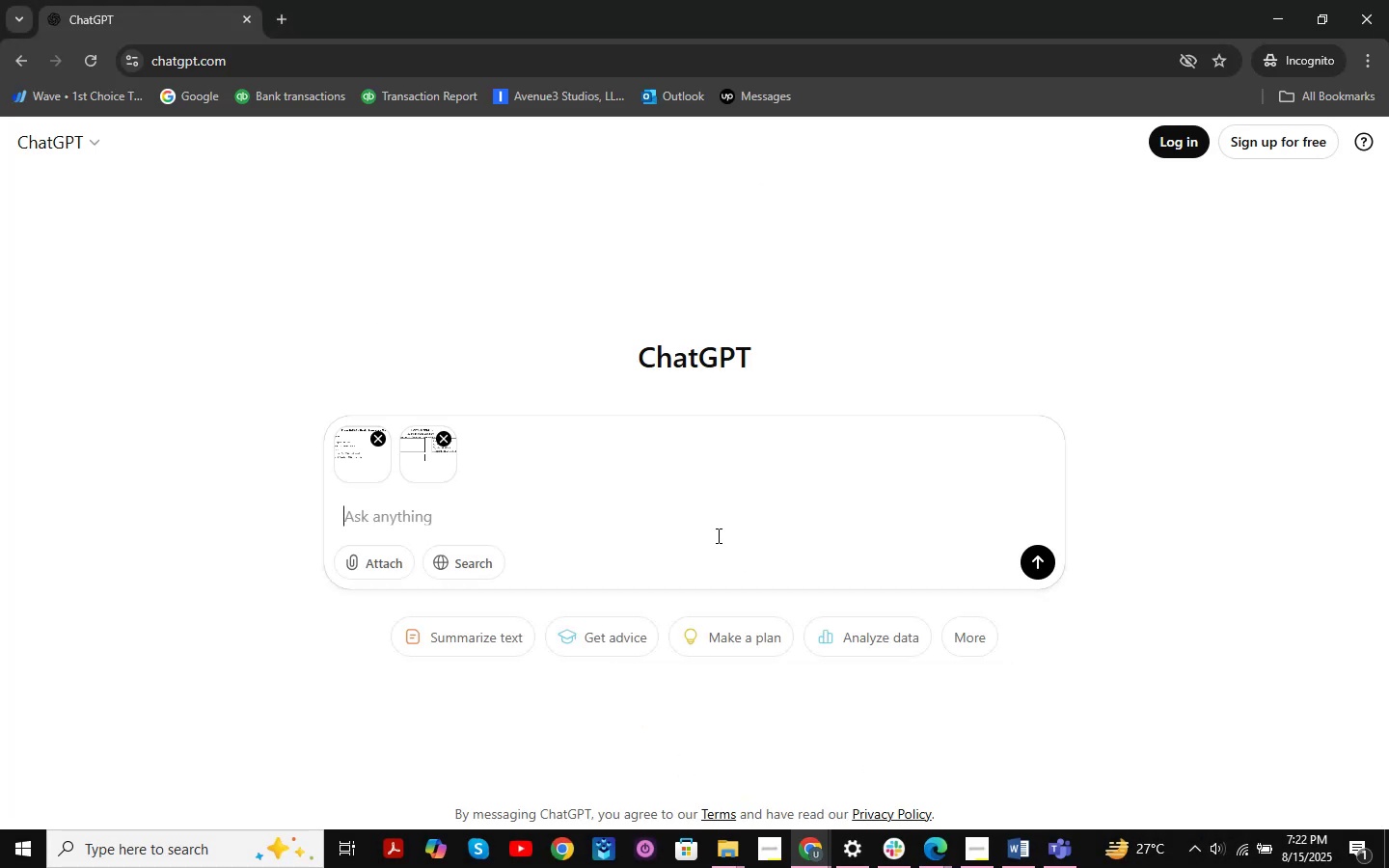 
key(Control+V)
 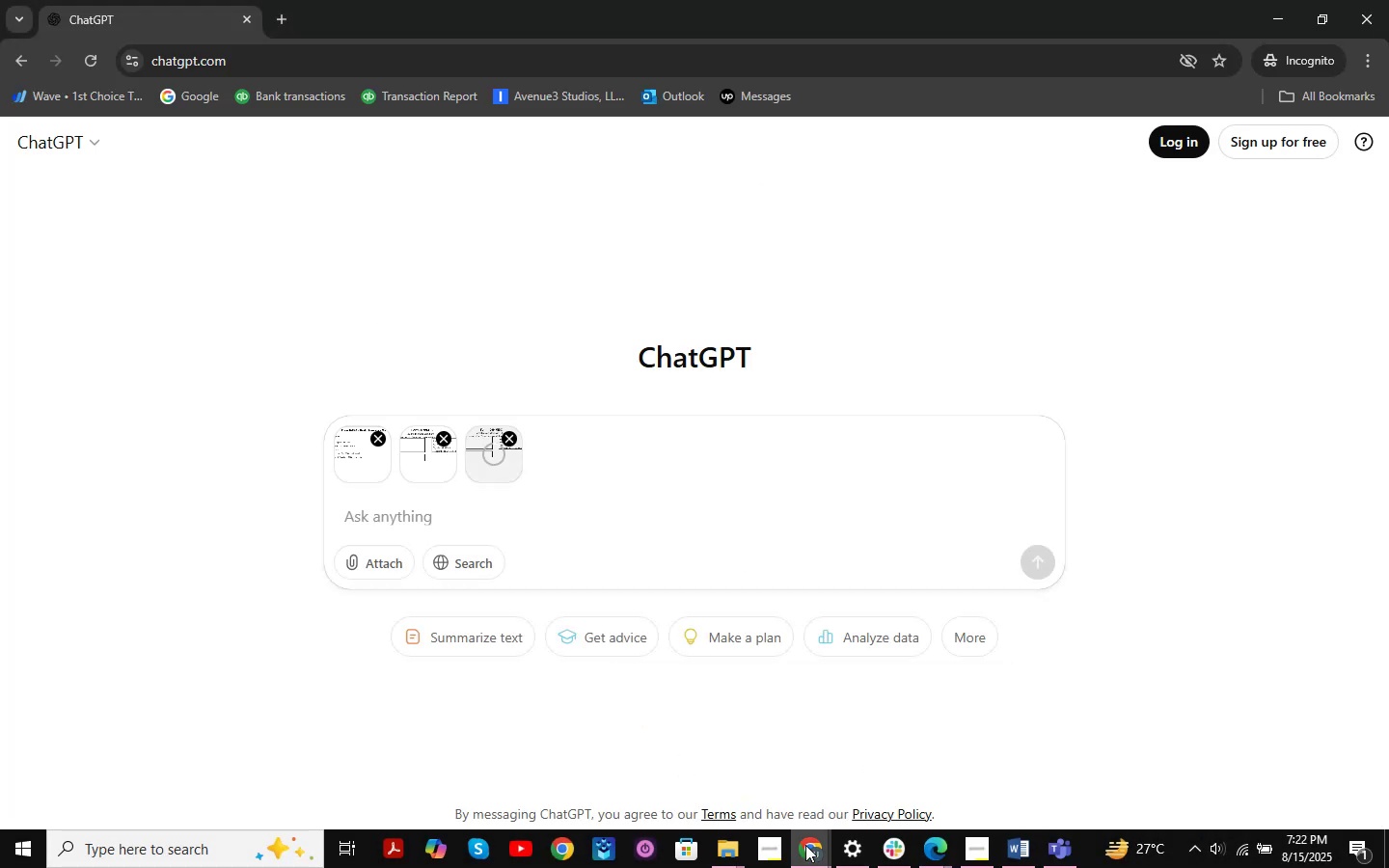 
double_click([766, 771])
 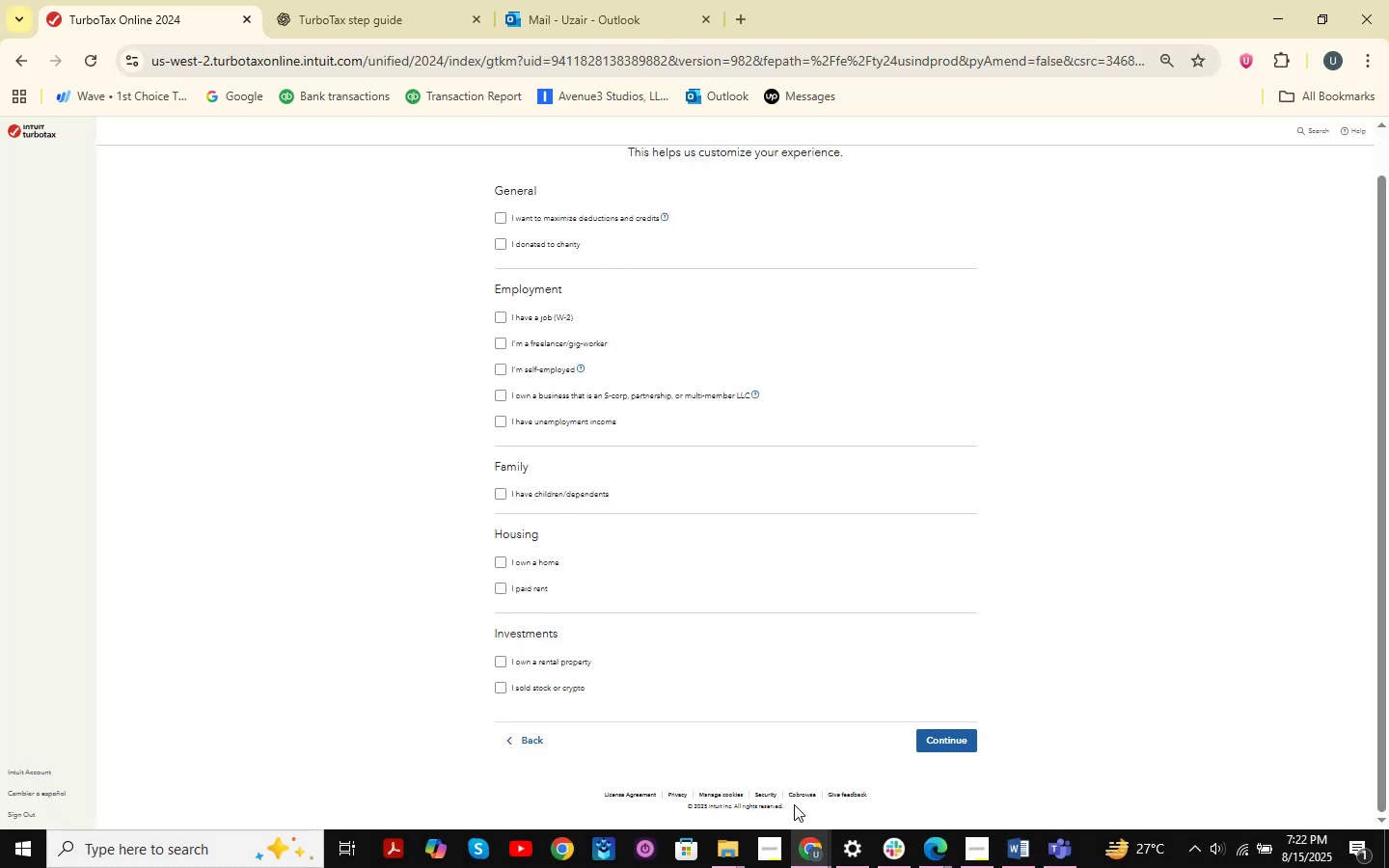 
double_click([882, 758])
 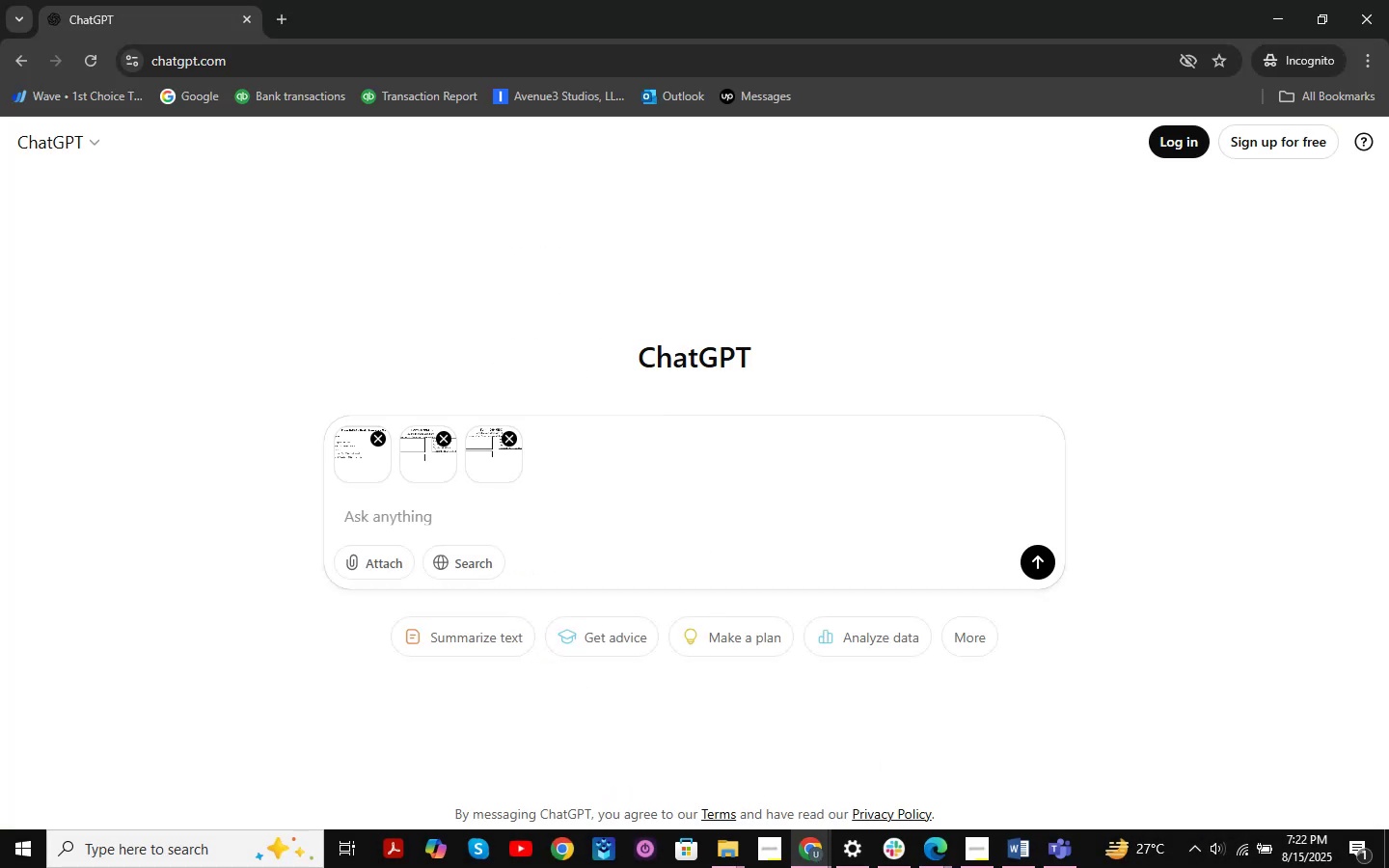 
double_click([765, 778])
 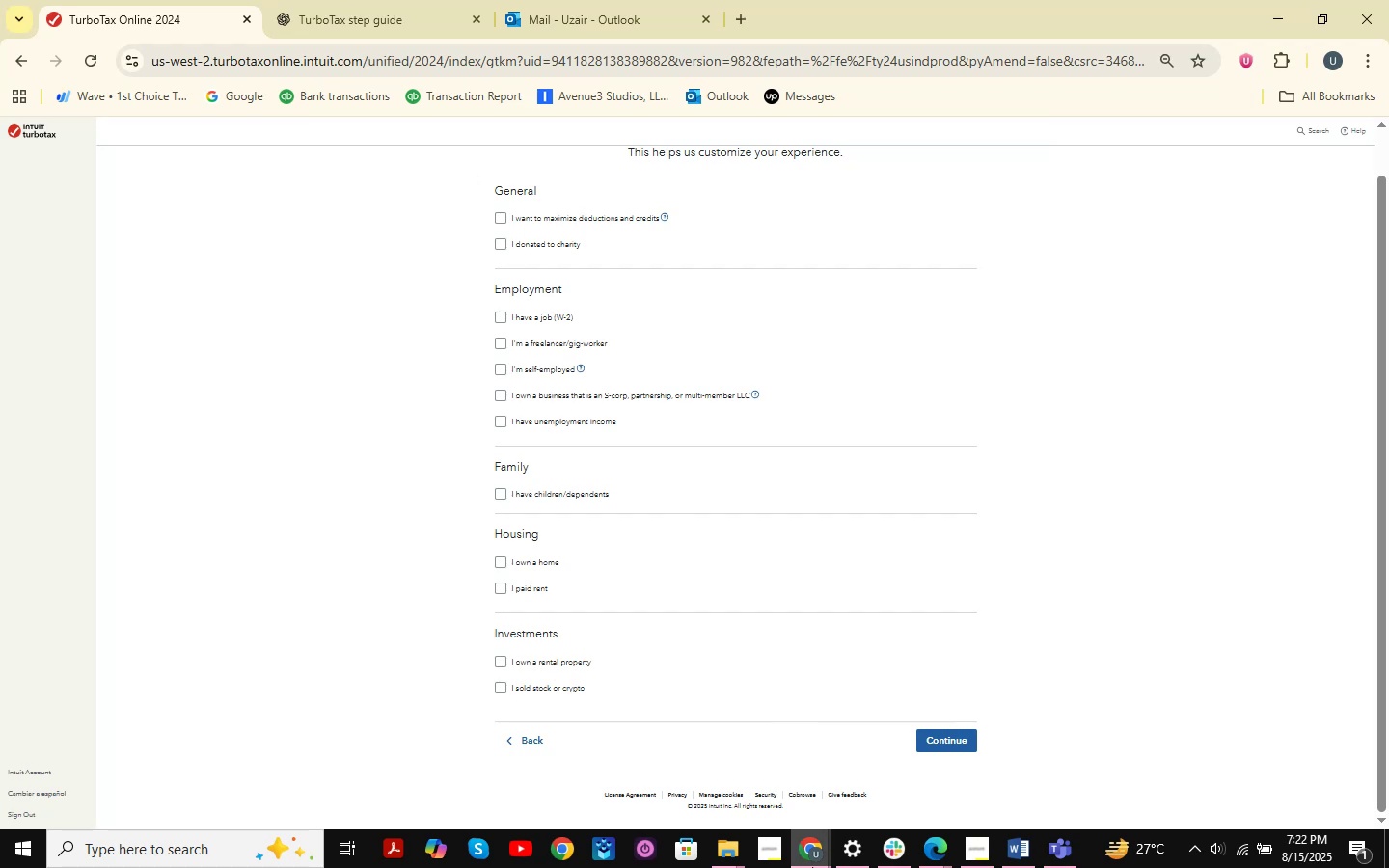 
double_click([881, 774])
 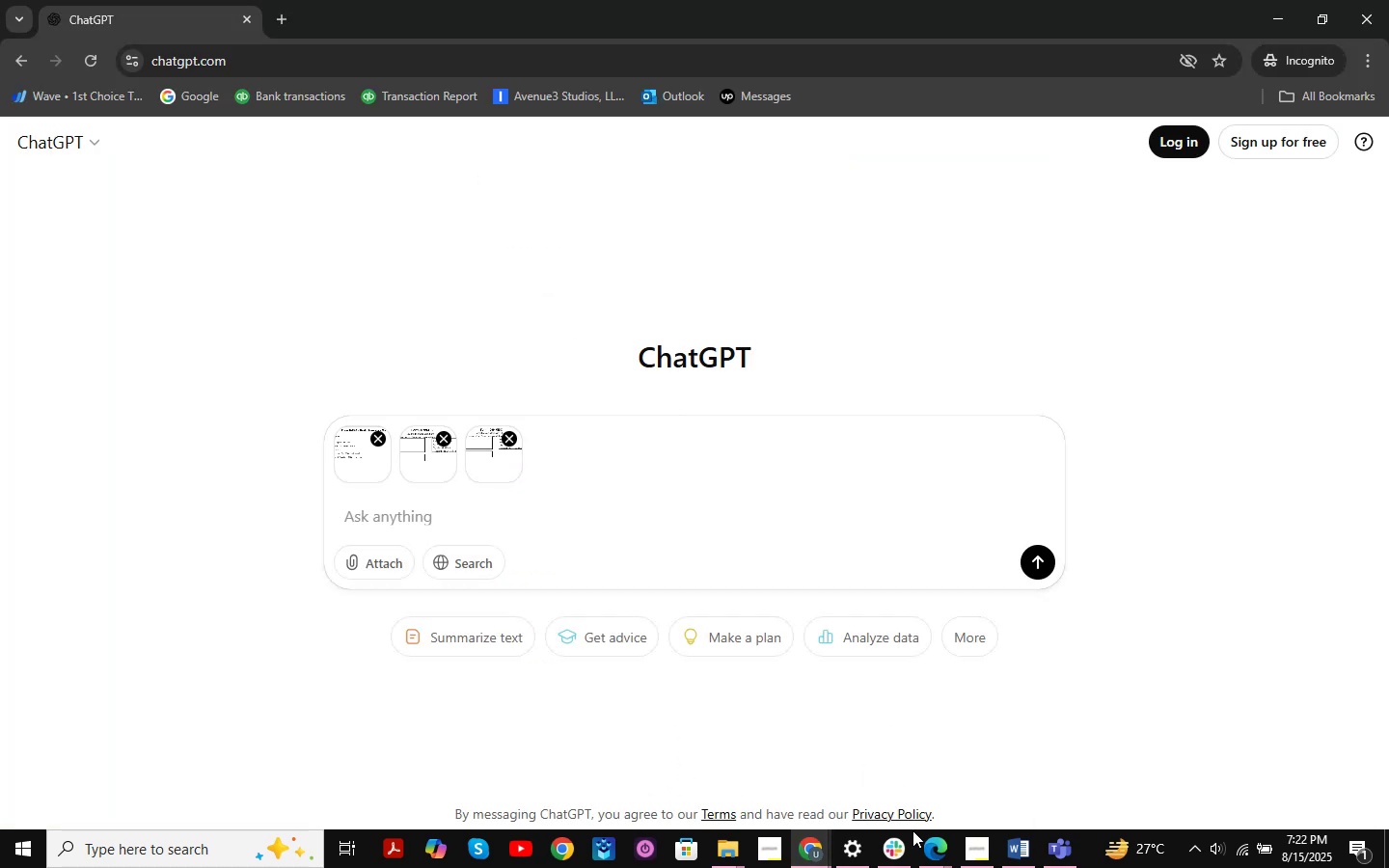 
left_click([922, 851])
 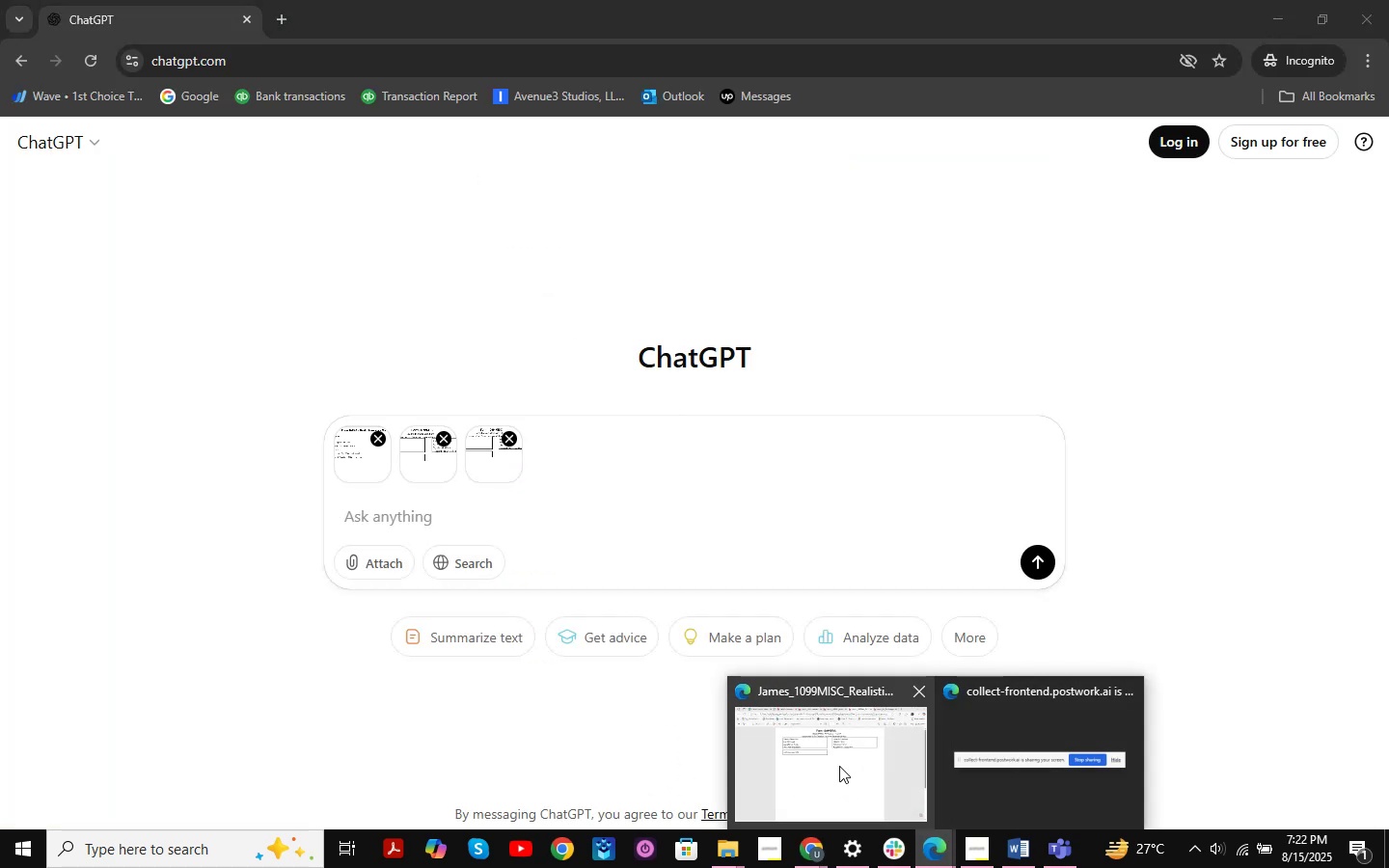 
left_click([839, 766])
 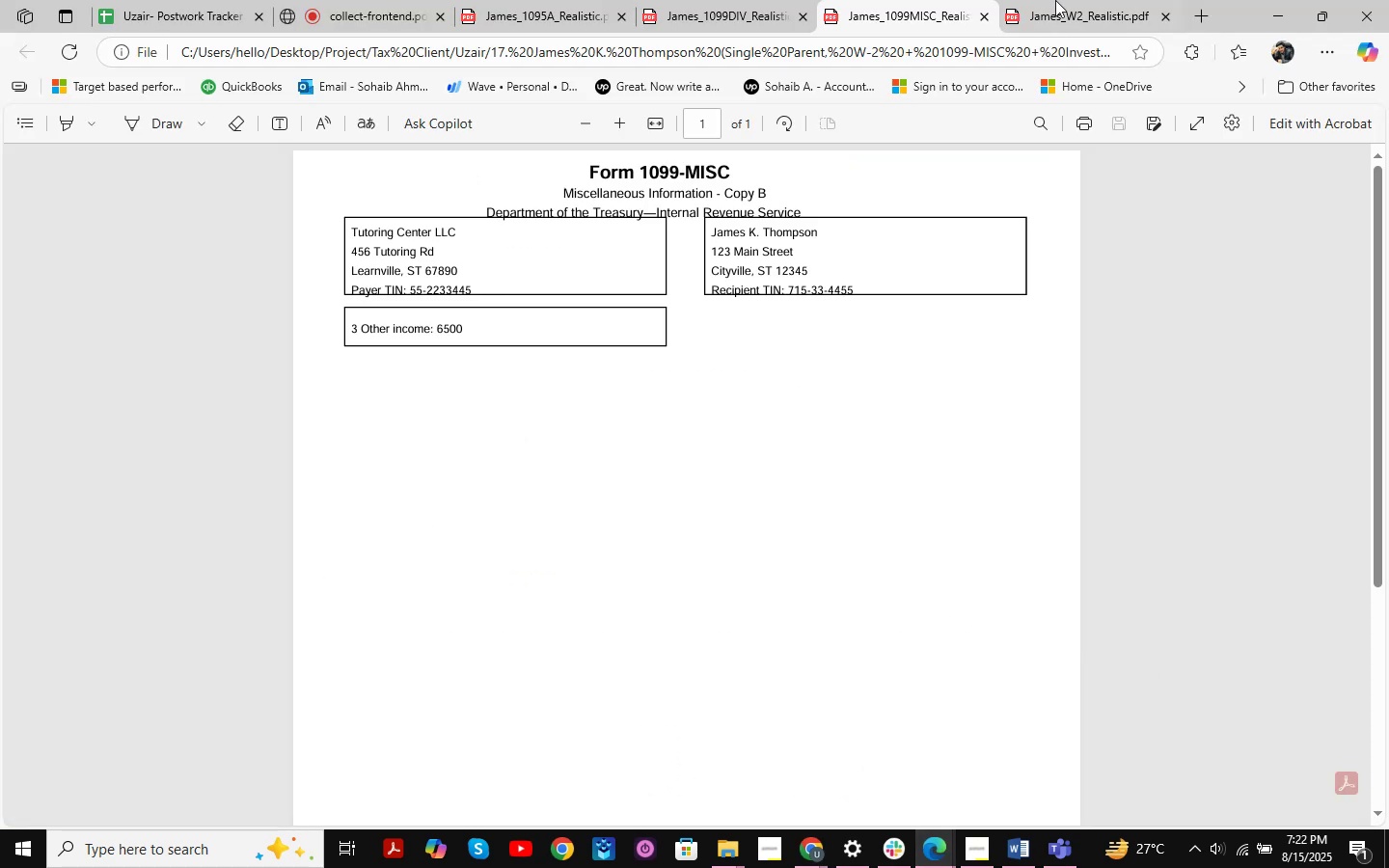 
left_click([1092, 0])
 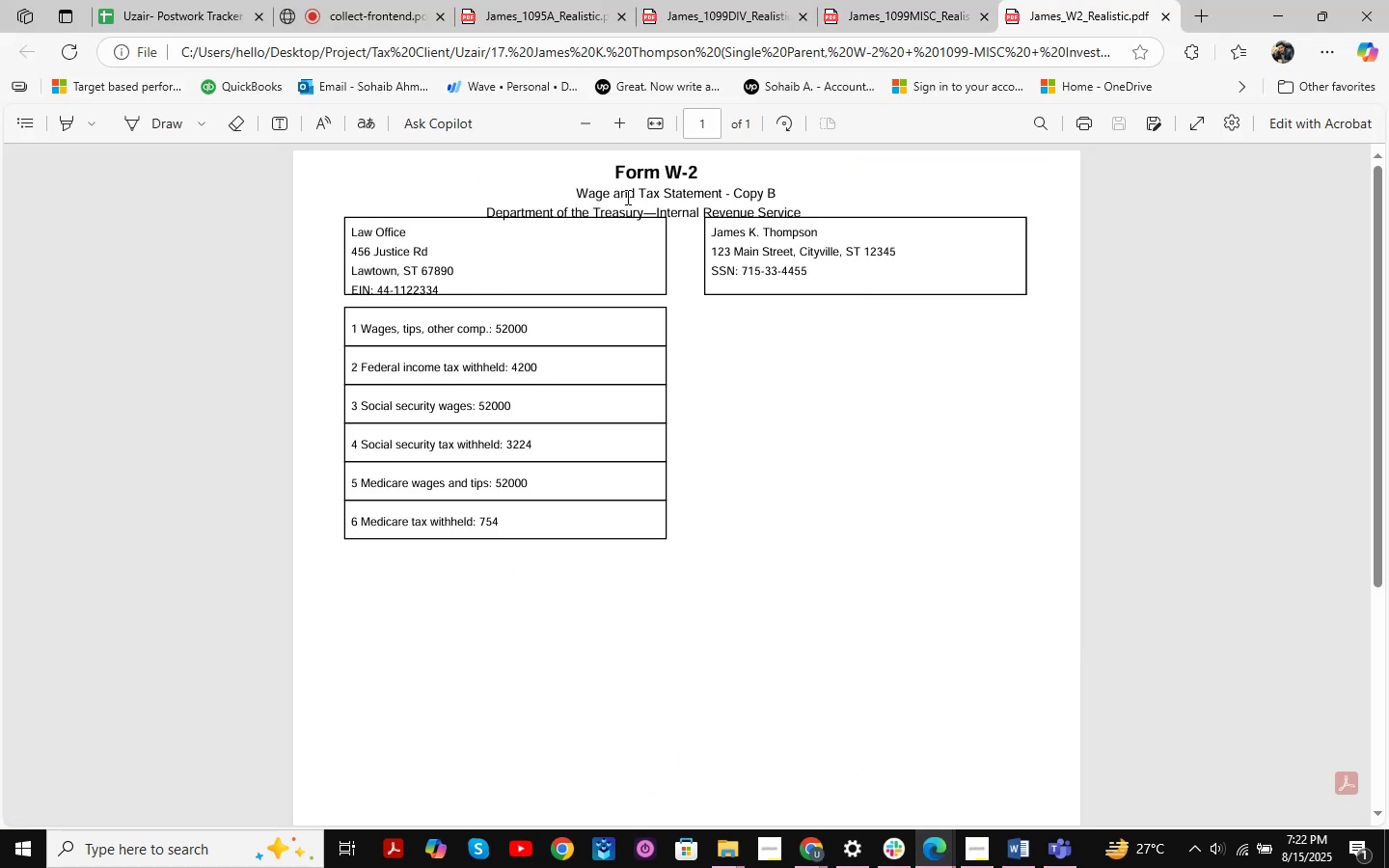 
scroll: coordinate [626, 197], scroll_direction: up, amount: 2.0
 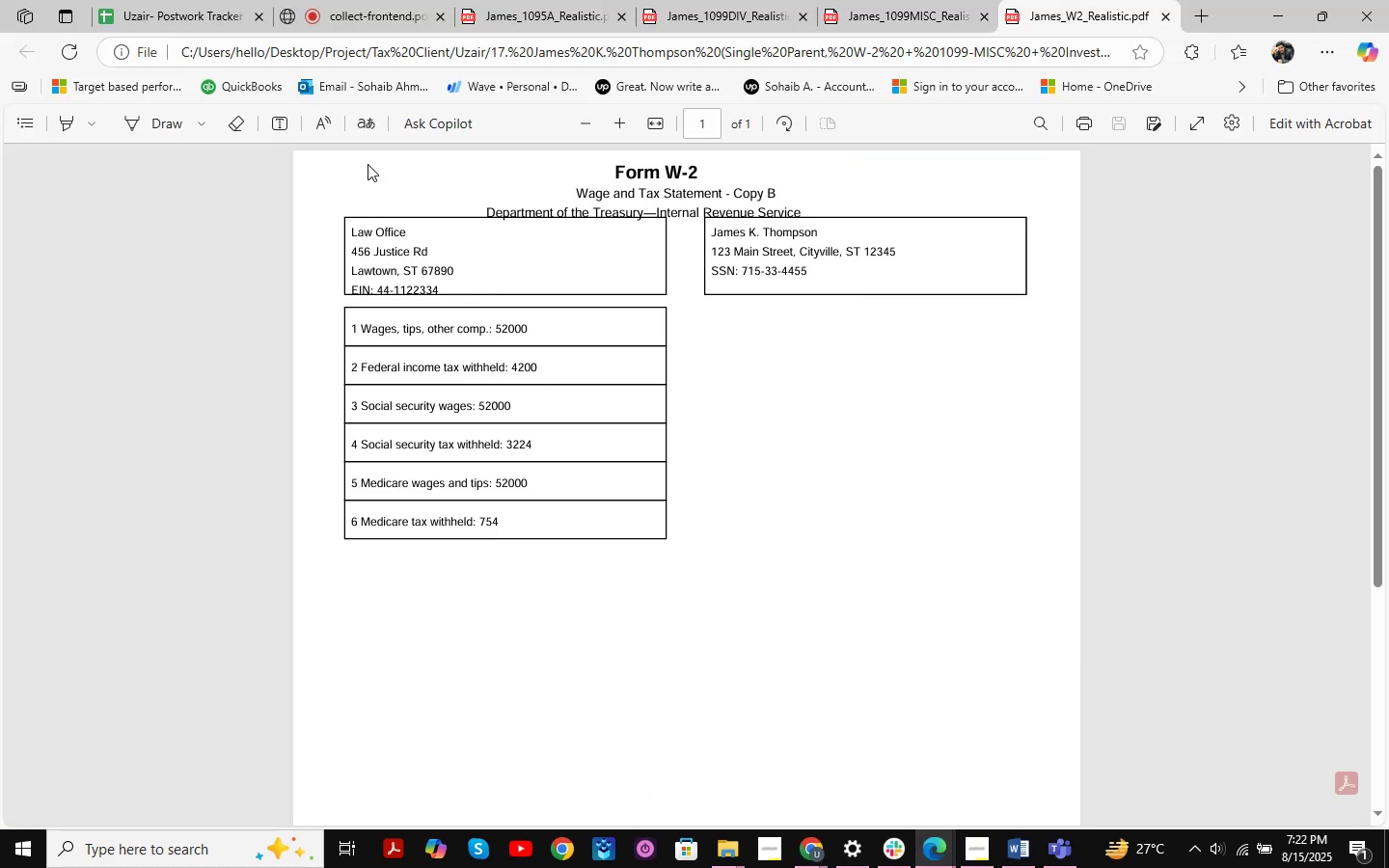 
key(Shift+ShiftLeft)
 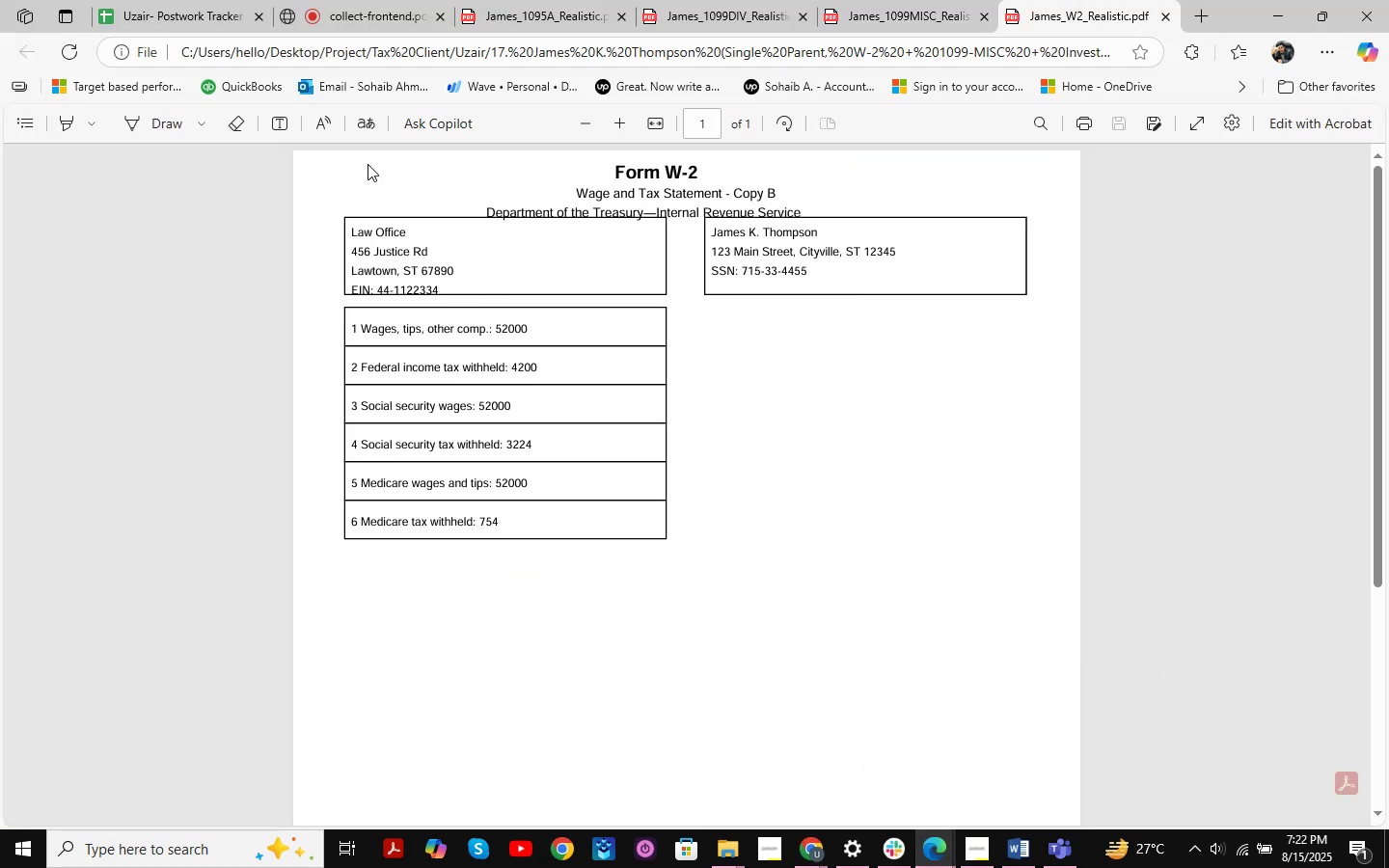 
key(Meta+Shift+MetaLeft)
 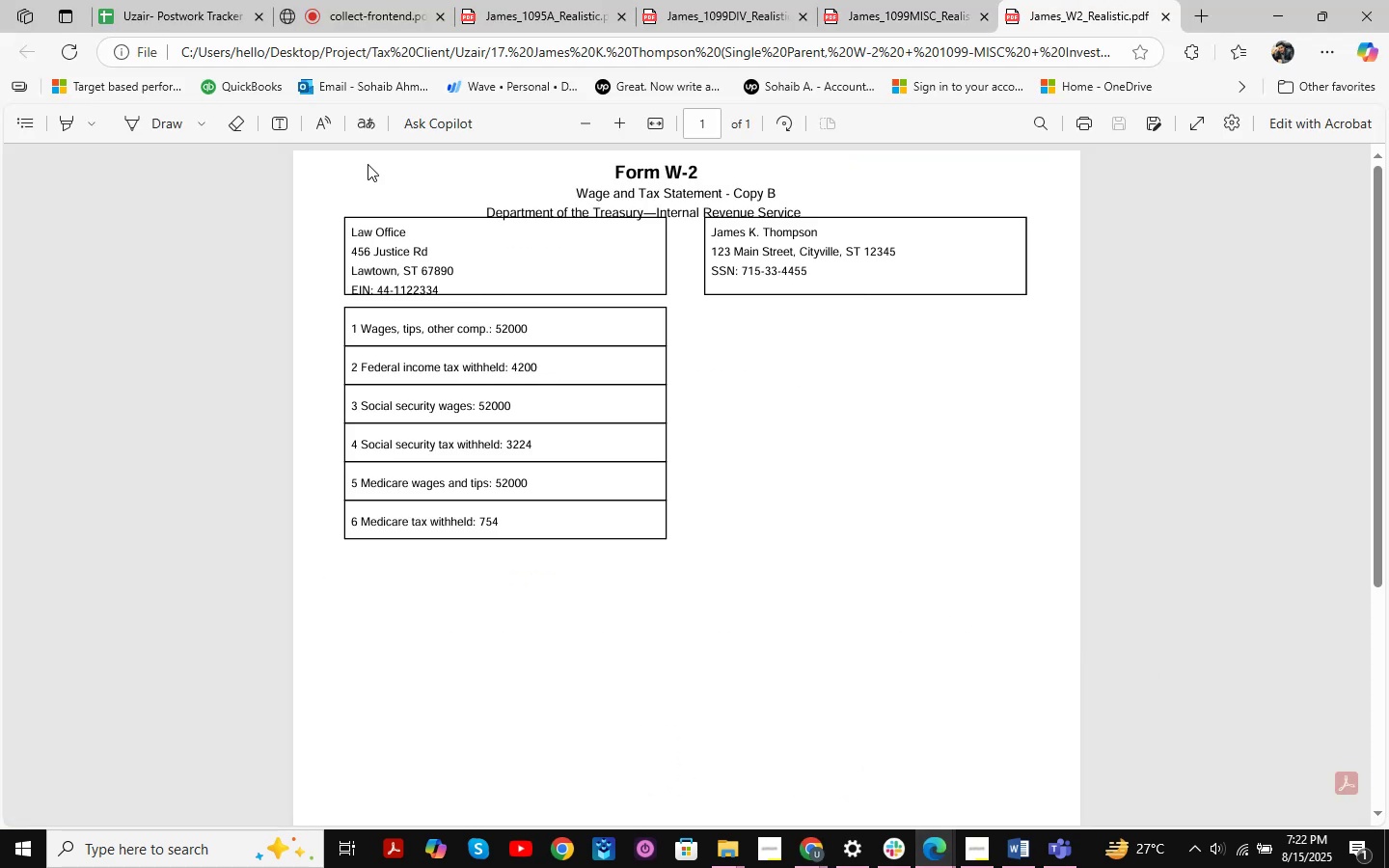 
key(Meta+Shift+S)
 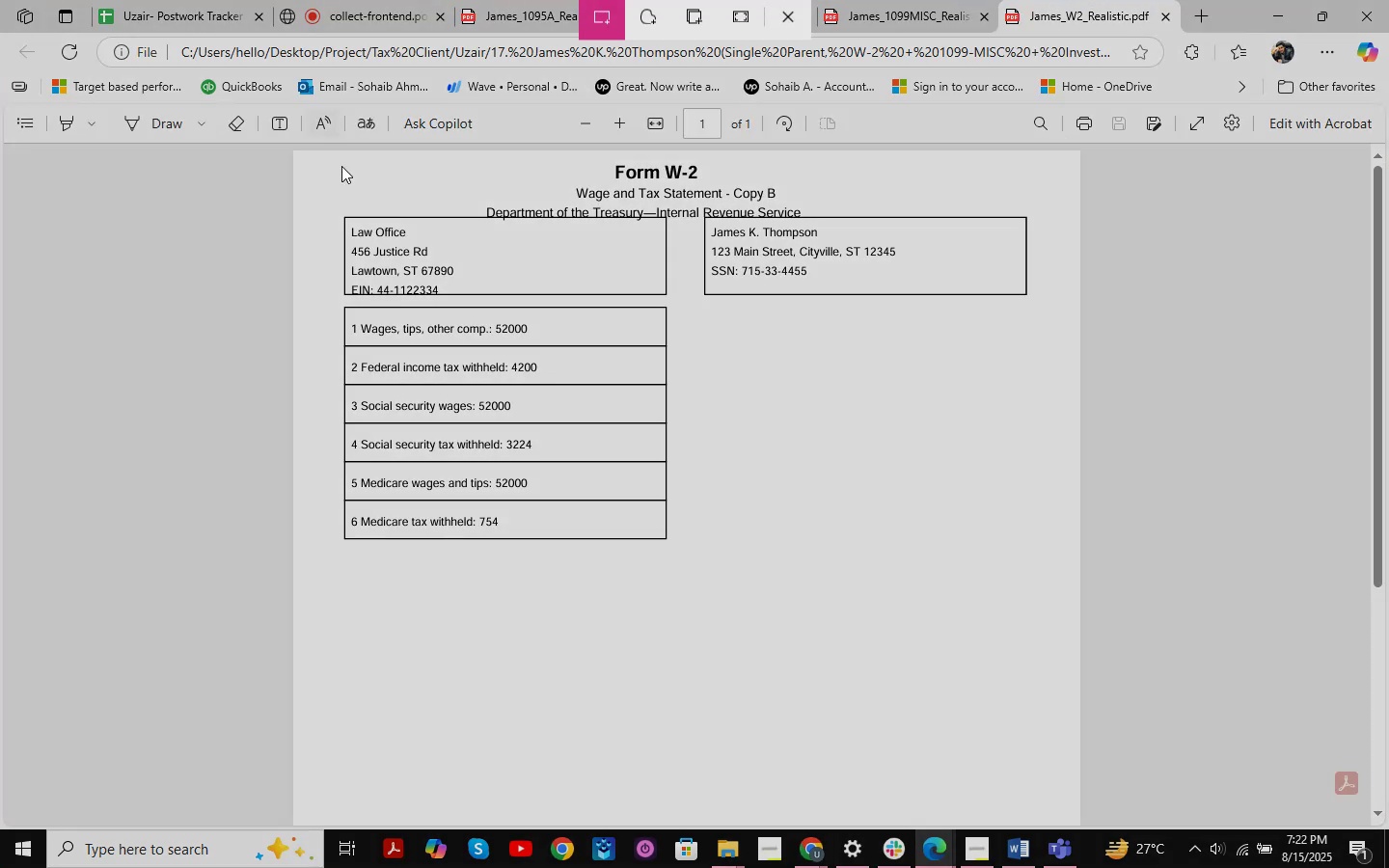 
left_click_drag(start_coordinate=[322, 159], to_coordinate=[1046, 610])
 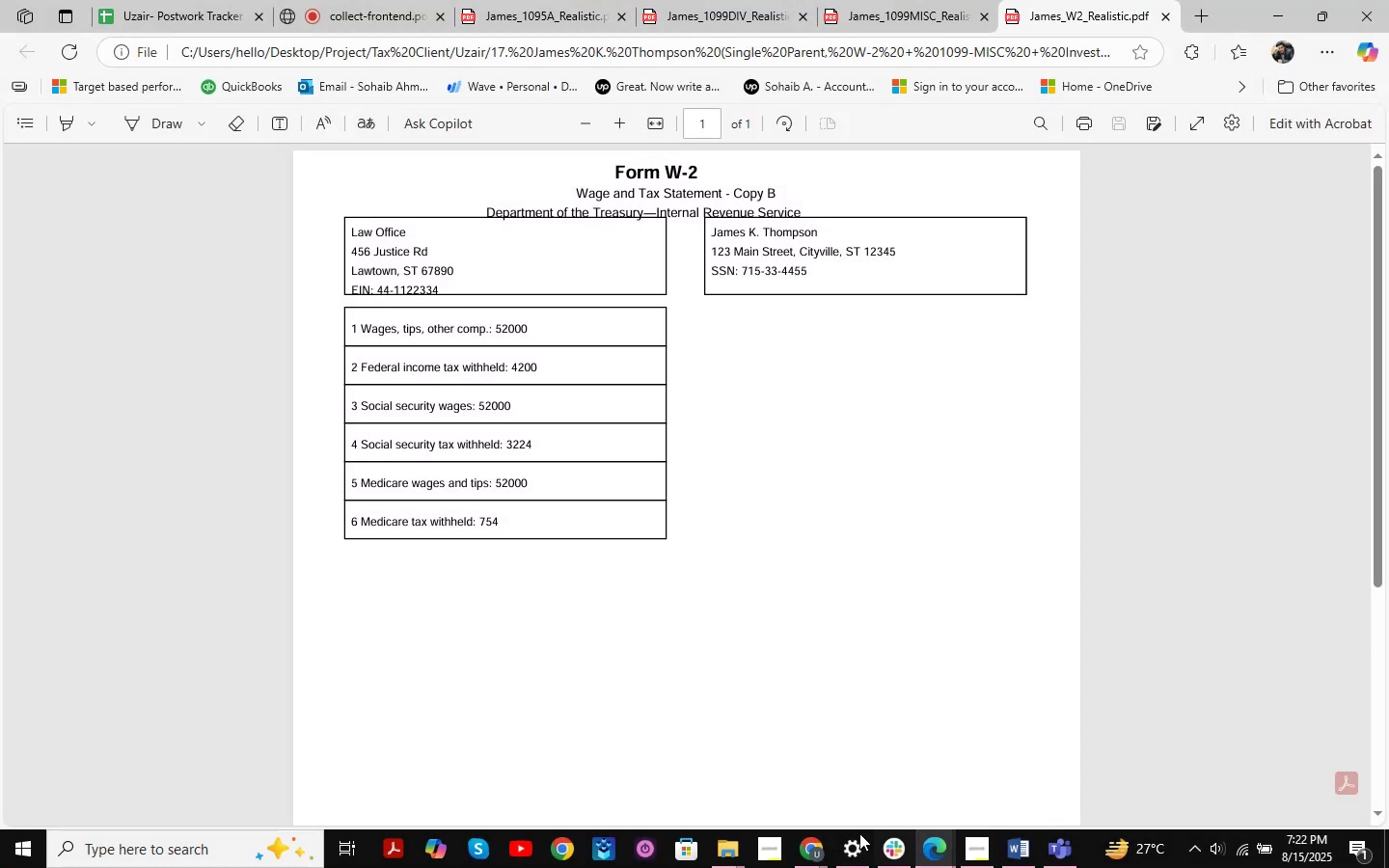 
left_click([817, 861])
 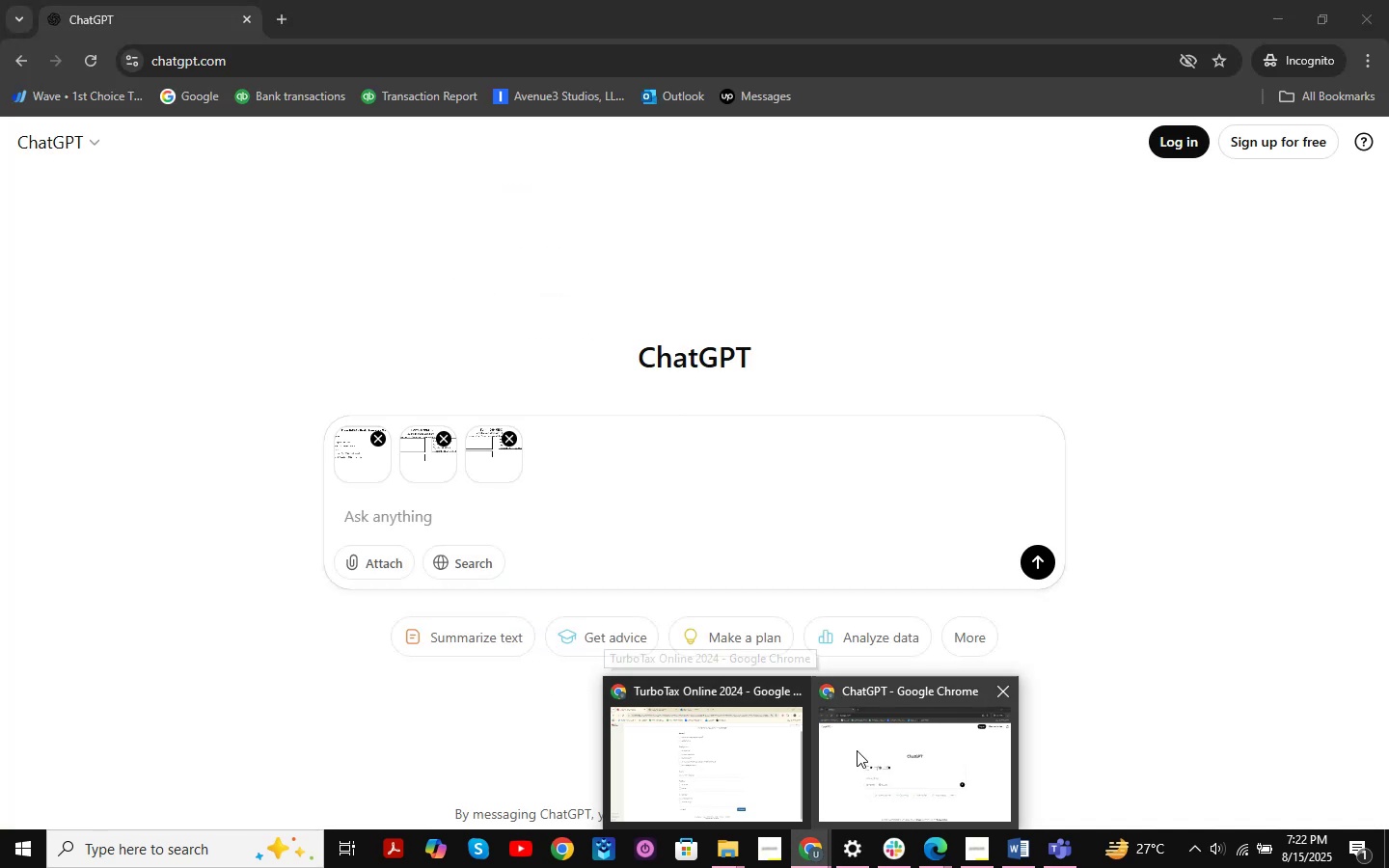 
left_click([857, 750])
 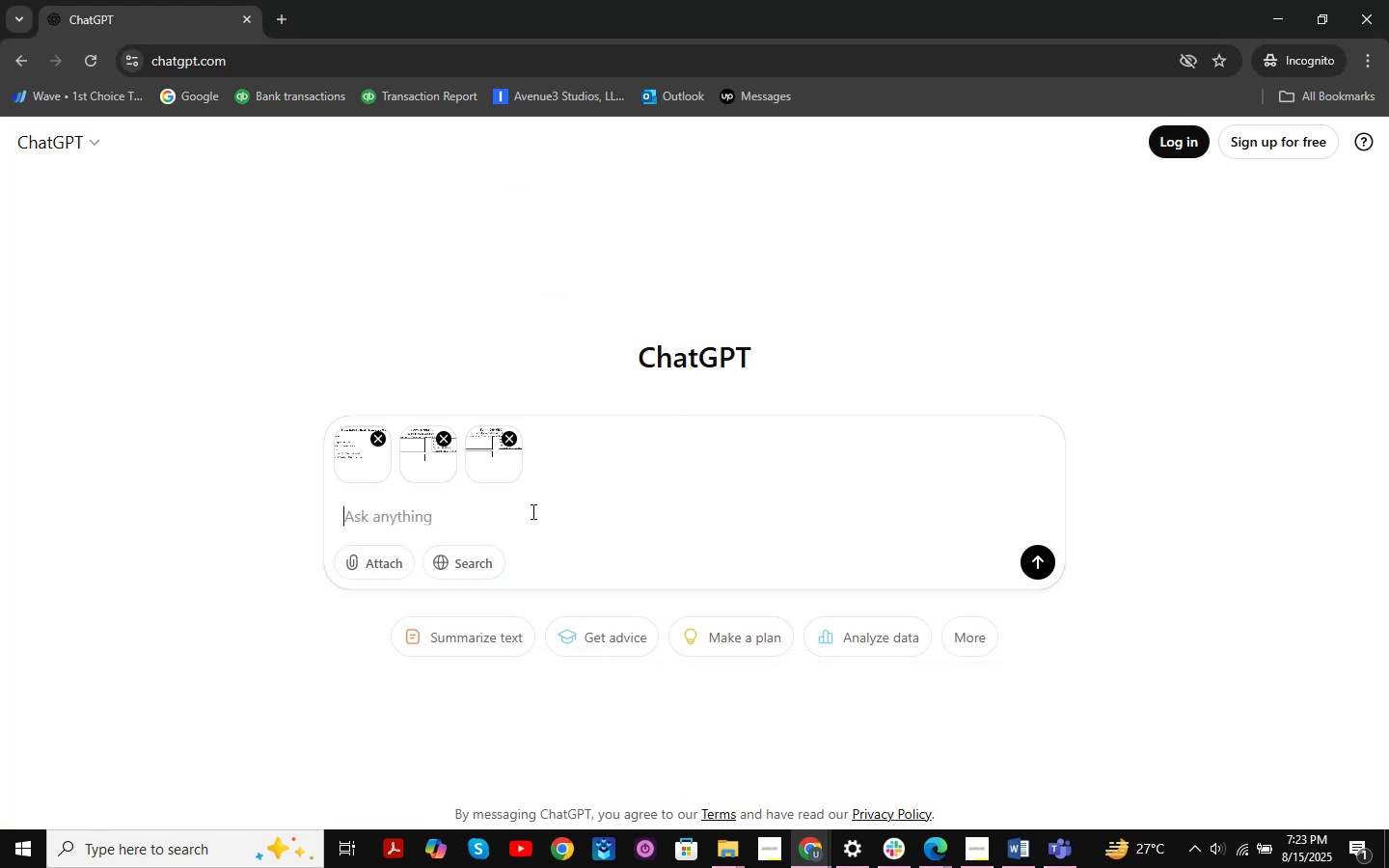 
key(Control+V)
 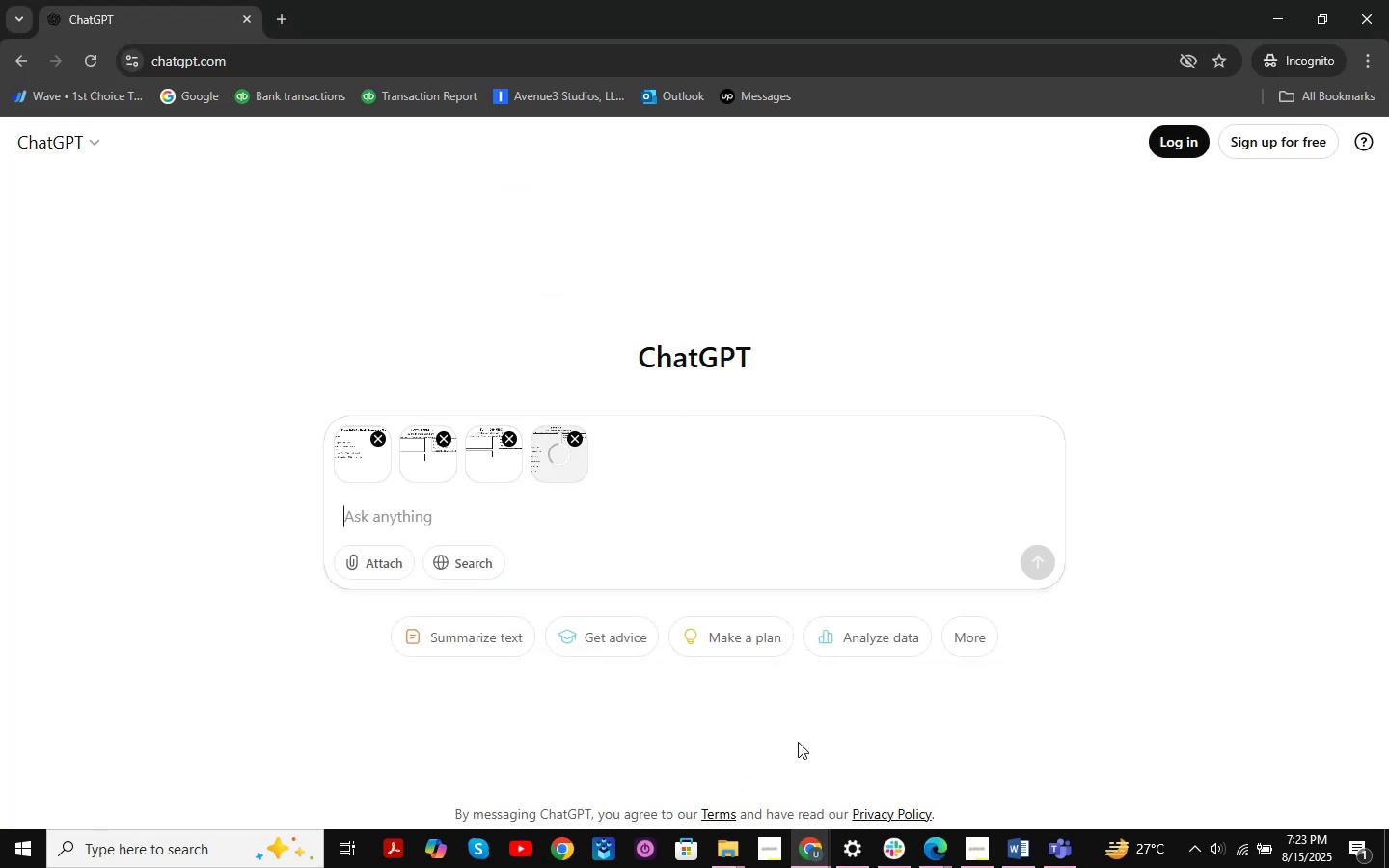 
left_click([819, 848])
 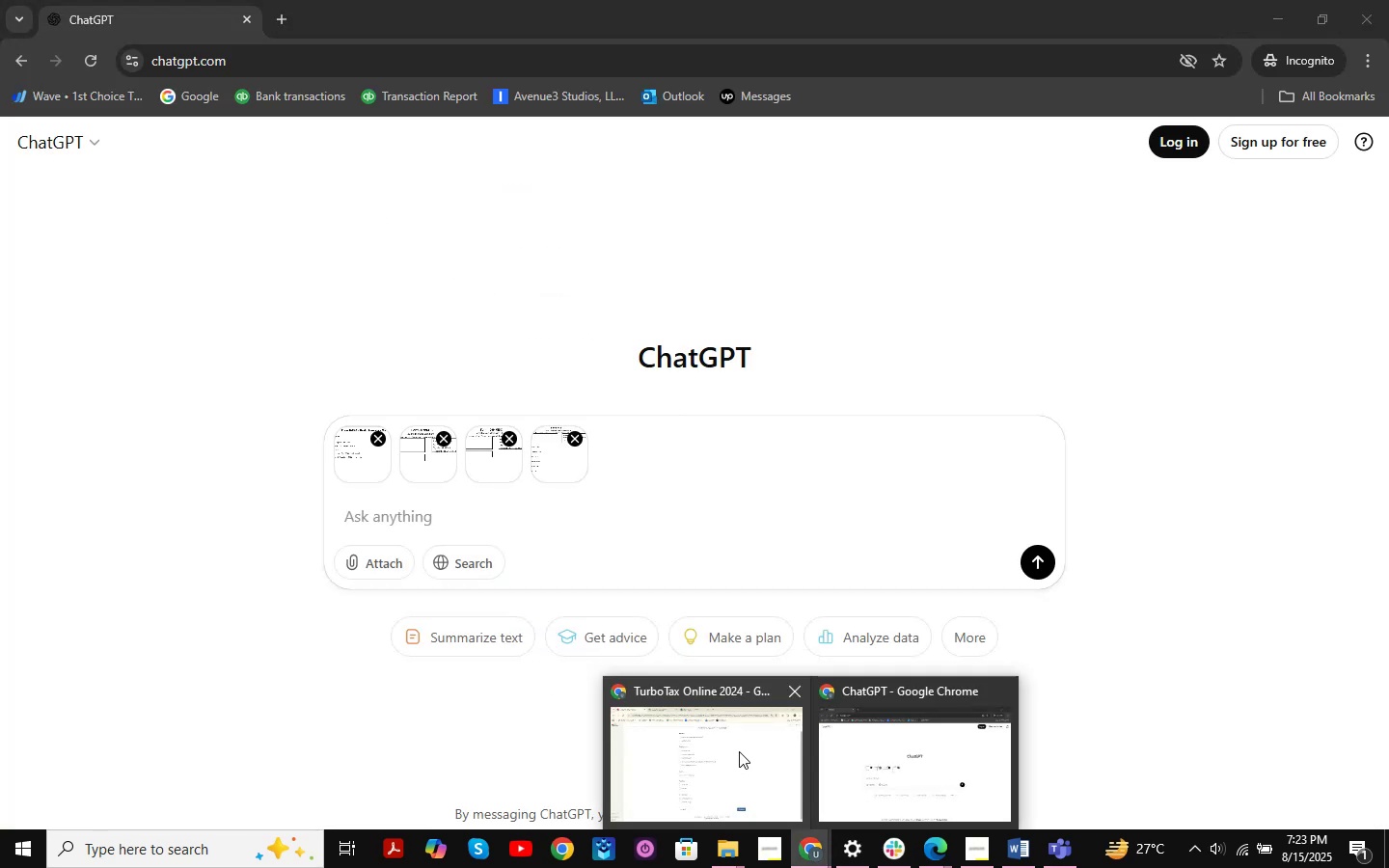 
left_click([739, 751])
 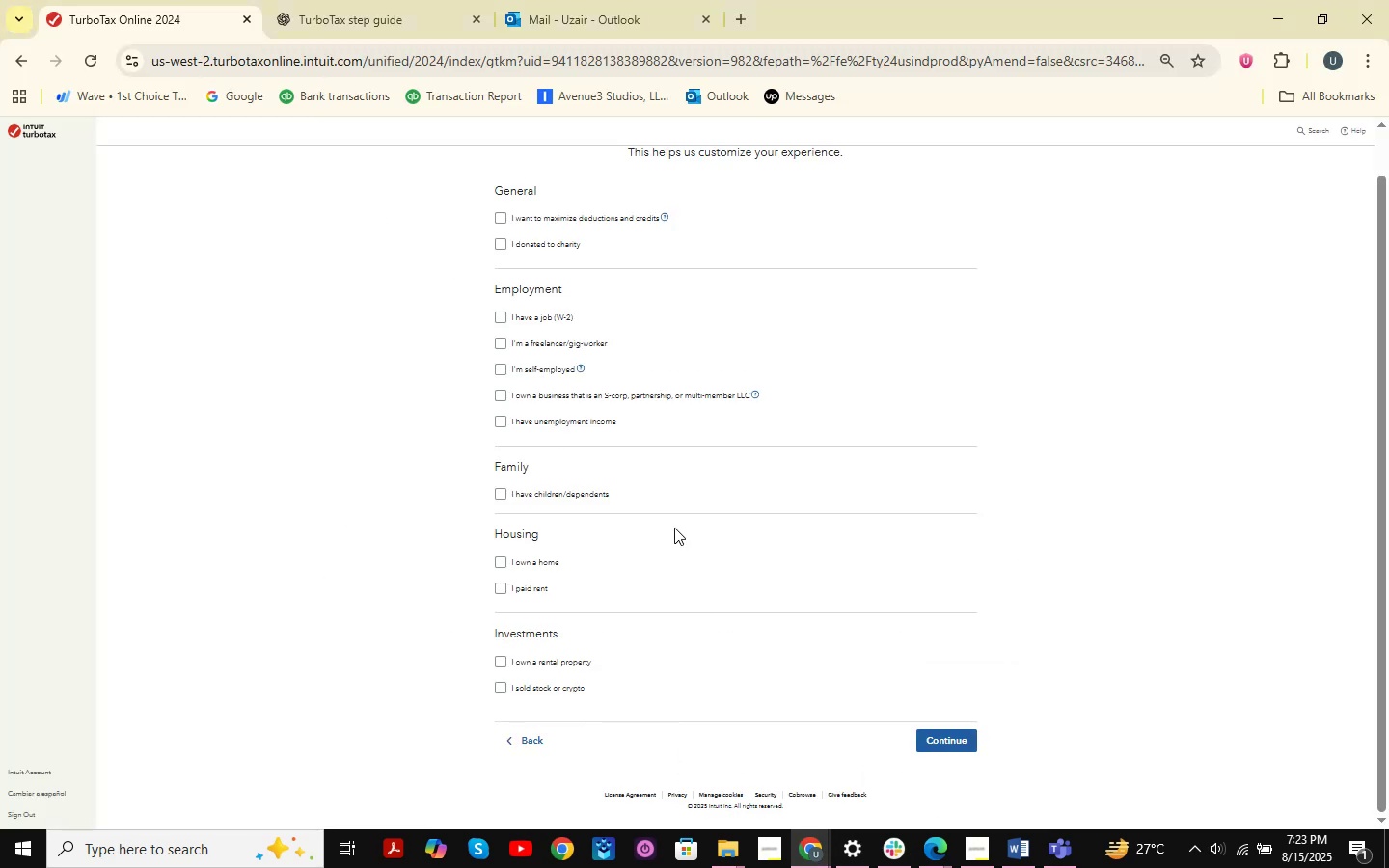 
scroll: coordinate [749, 529], scroll_direction: up, amount: 2.0
 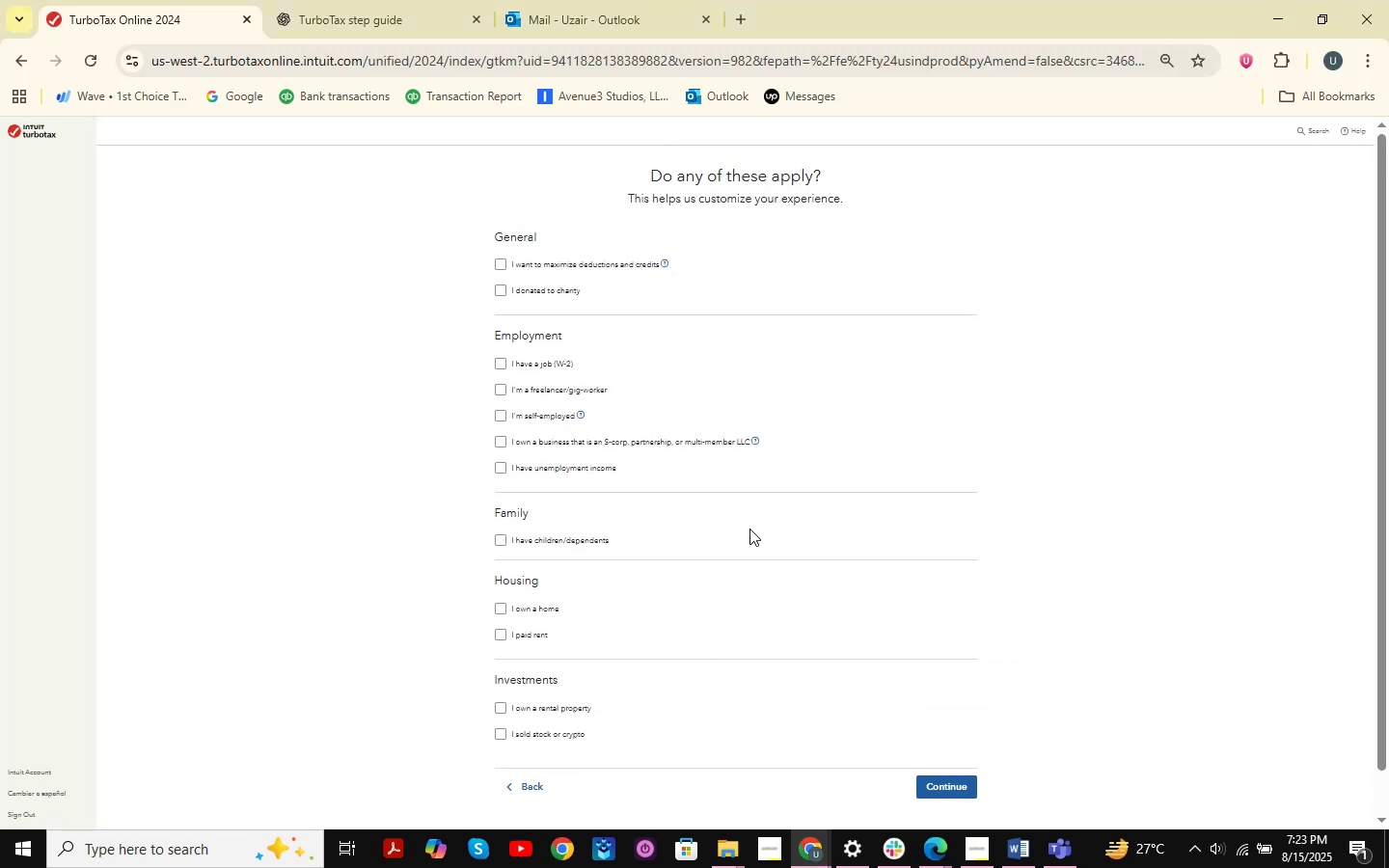 
key(Shift+ShiftLeft)
 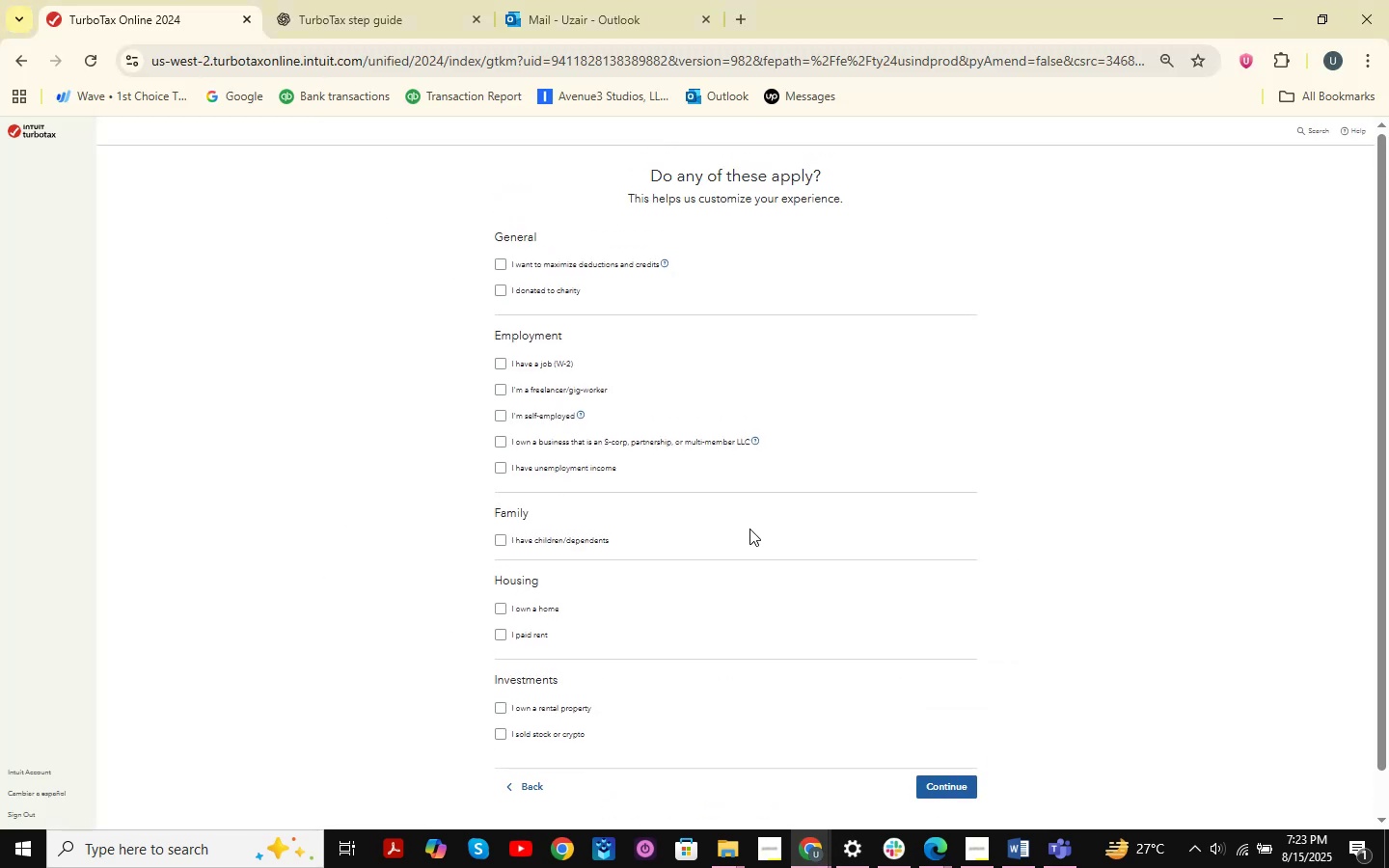 
key(Meta+Shift+MetaLeft)
 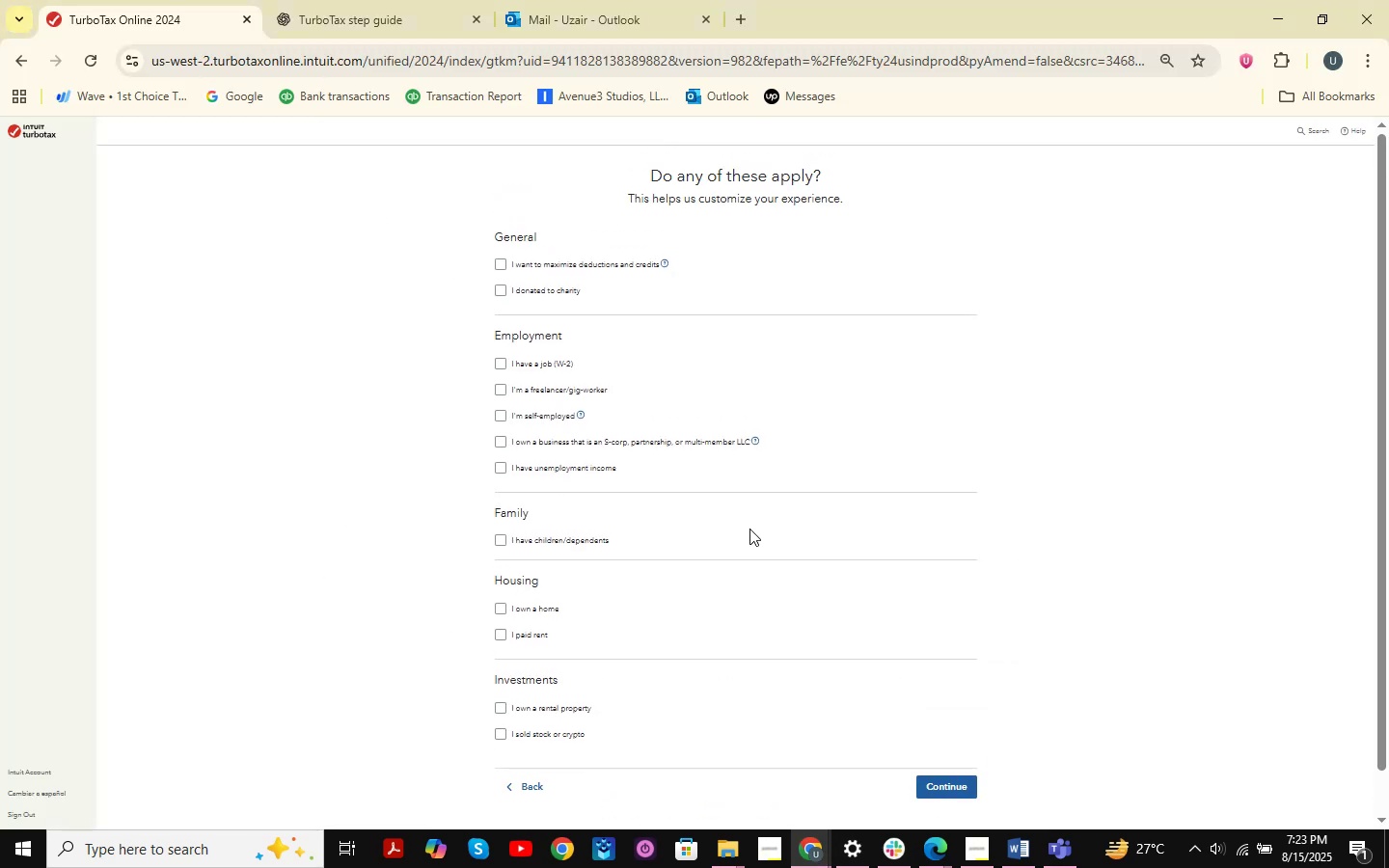 
key(Meta+Shift+S)
 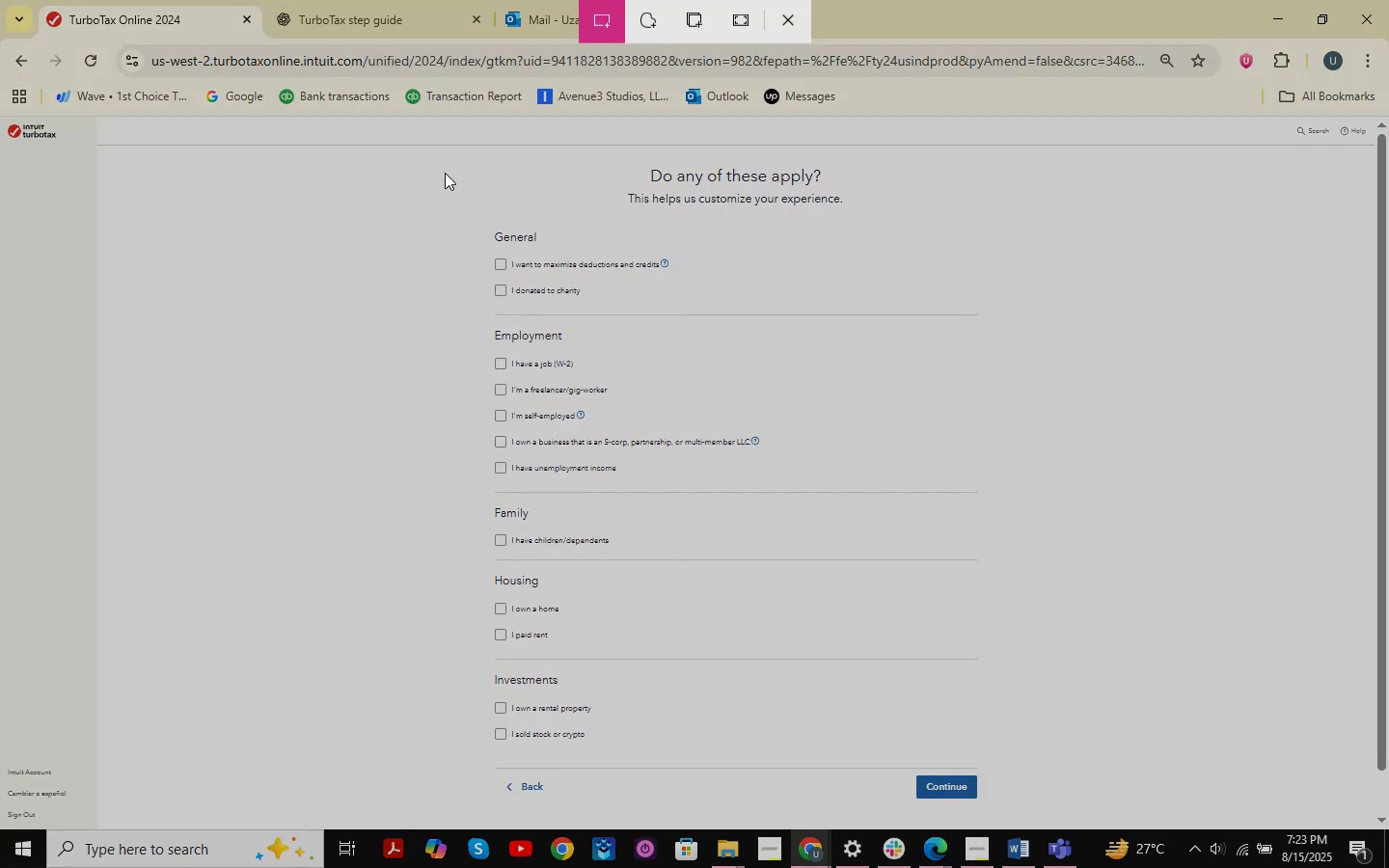 
left_click_drag(start_coordinate=[398, 146], to_coordinate=[1075, 807])
 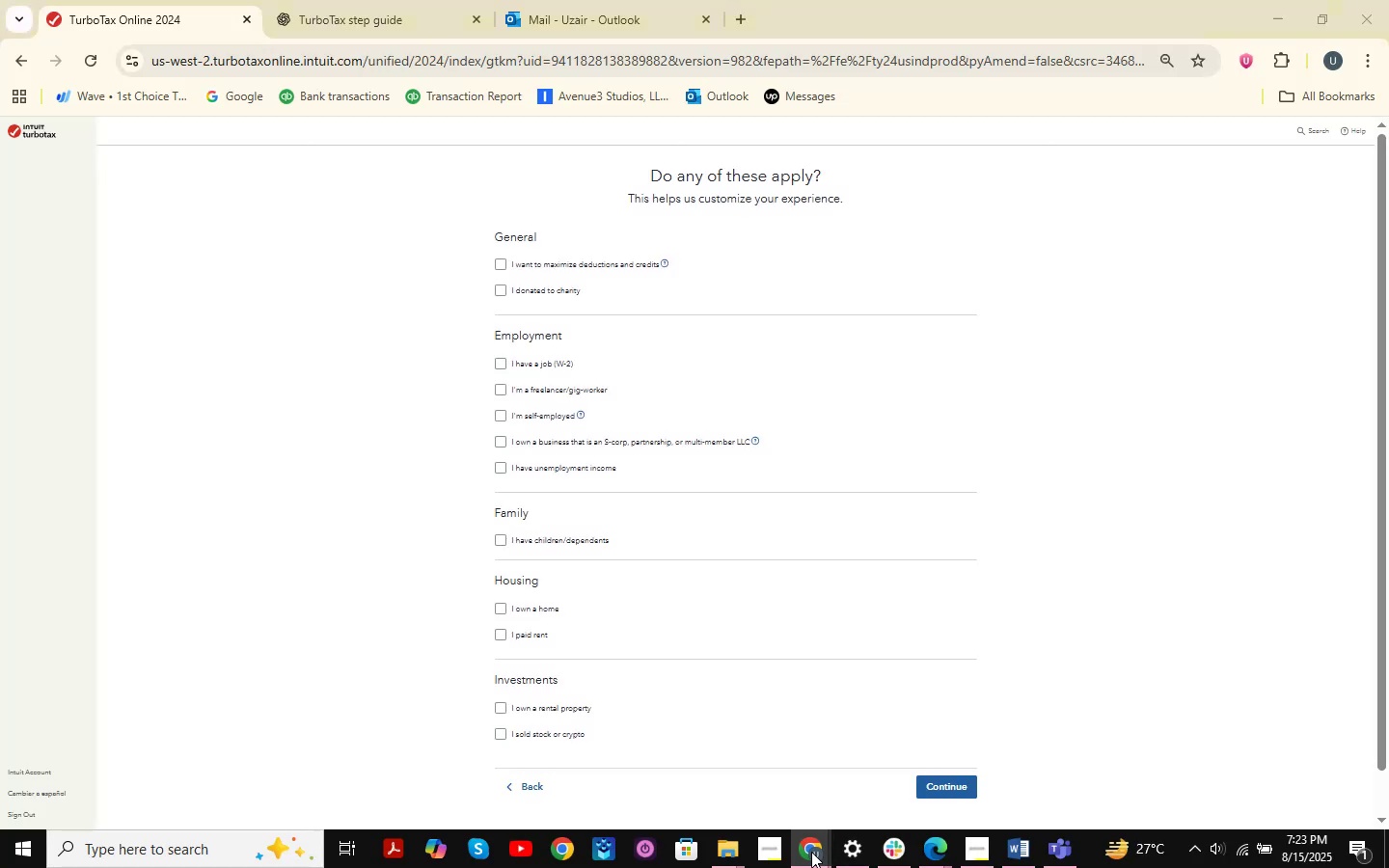 
double_click([912, 769])
 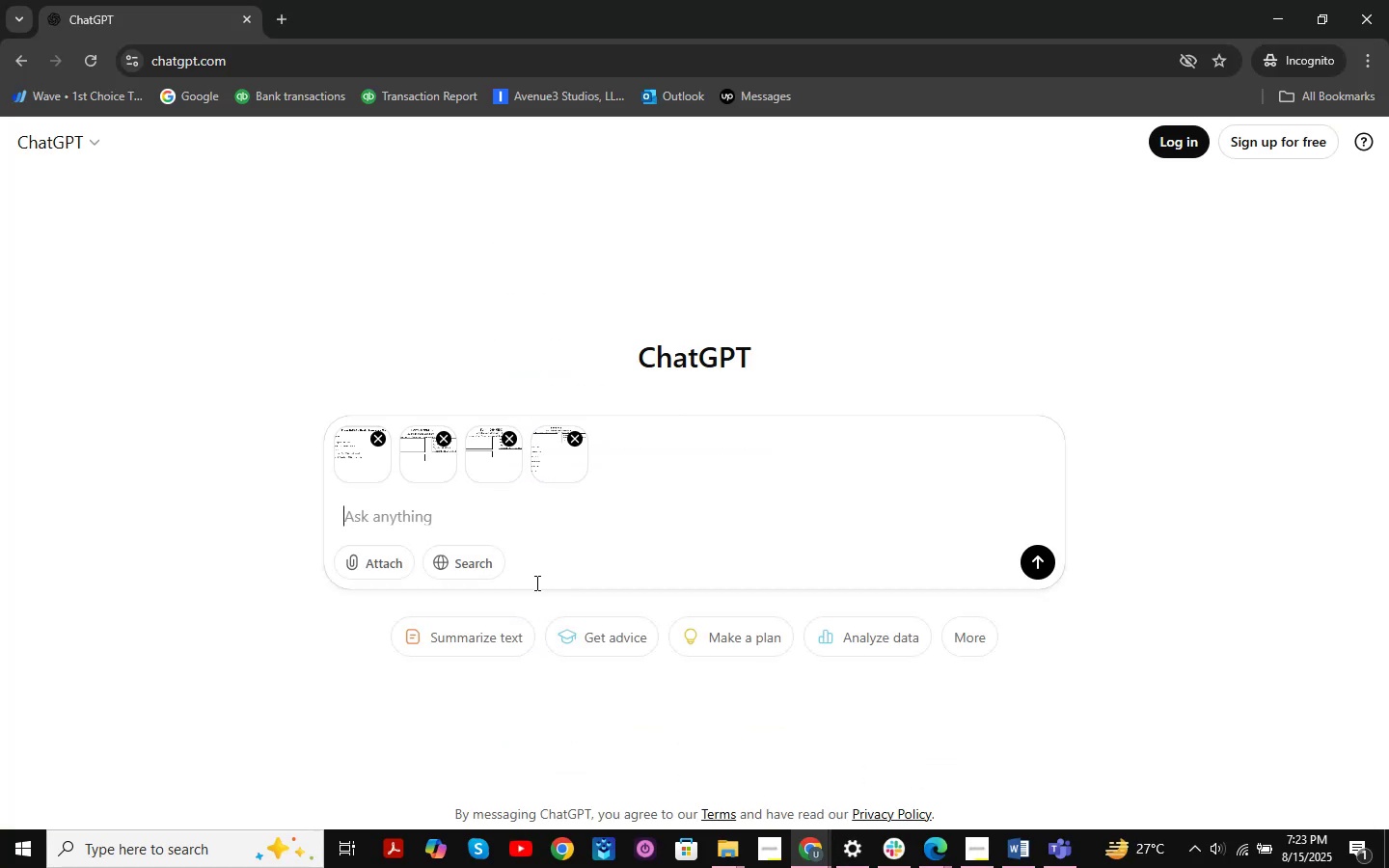 
key(Control+V)
 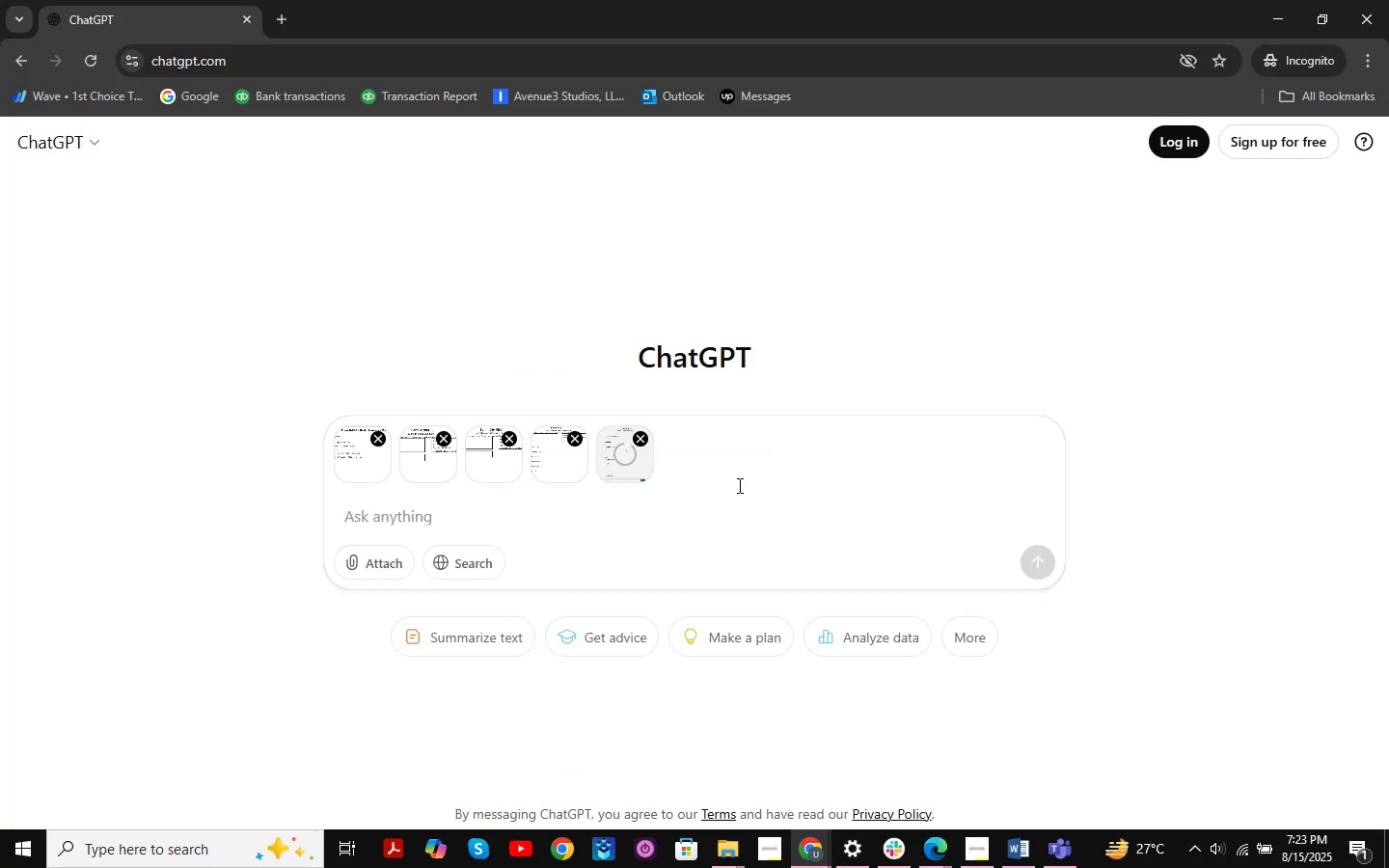 
type(based on the d)
key(Backspace)
type(above documents )
 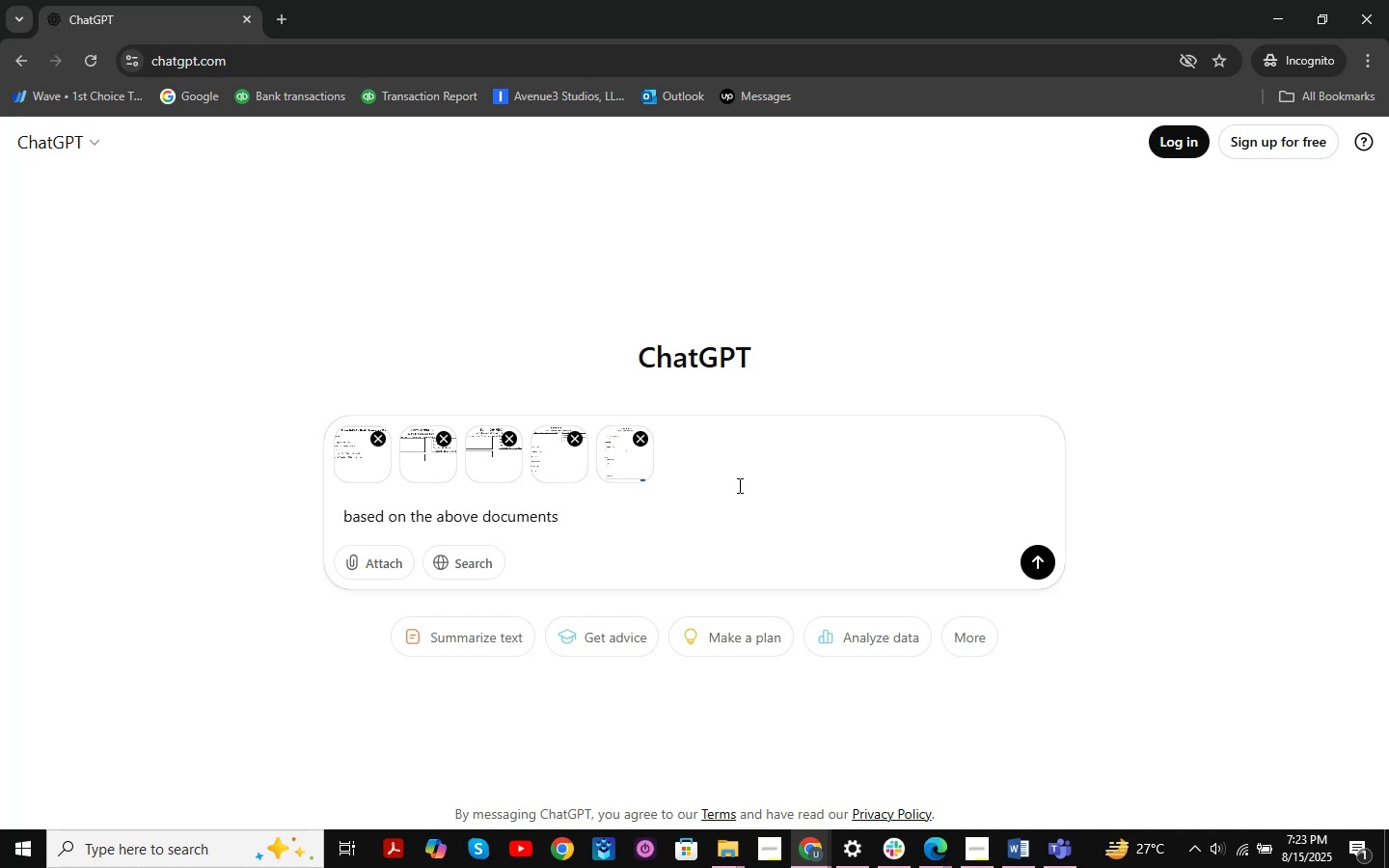 
wait(5.1)
 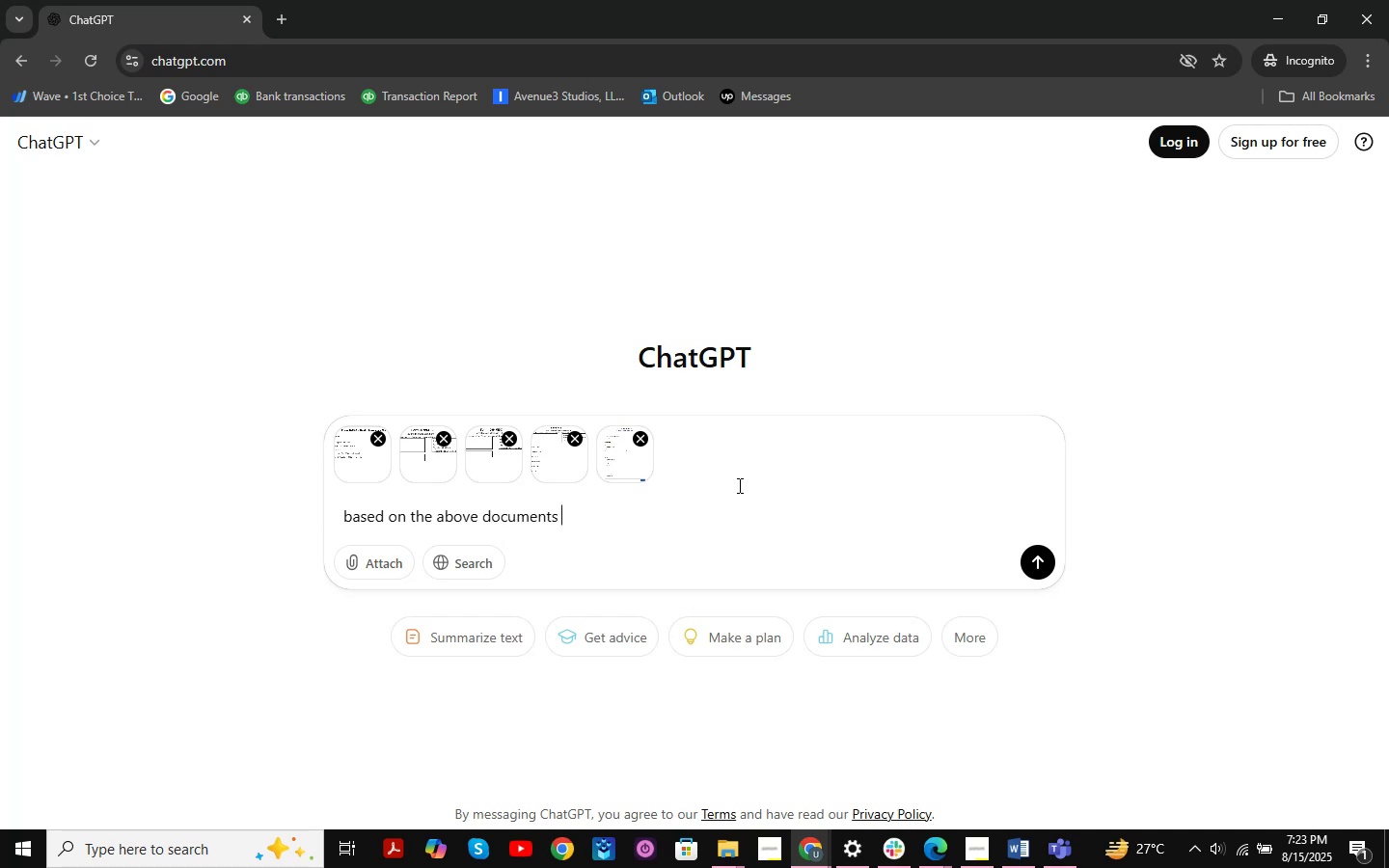 
hold_key(key=Backspace, duration=0.66)
 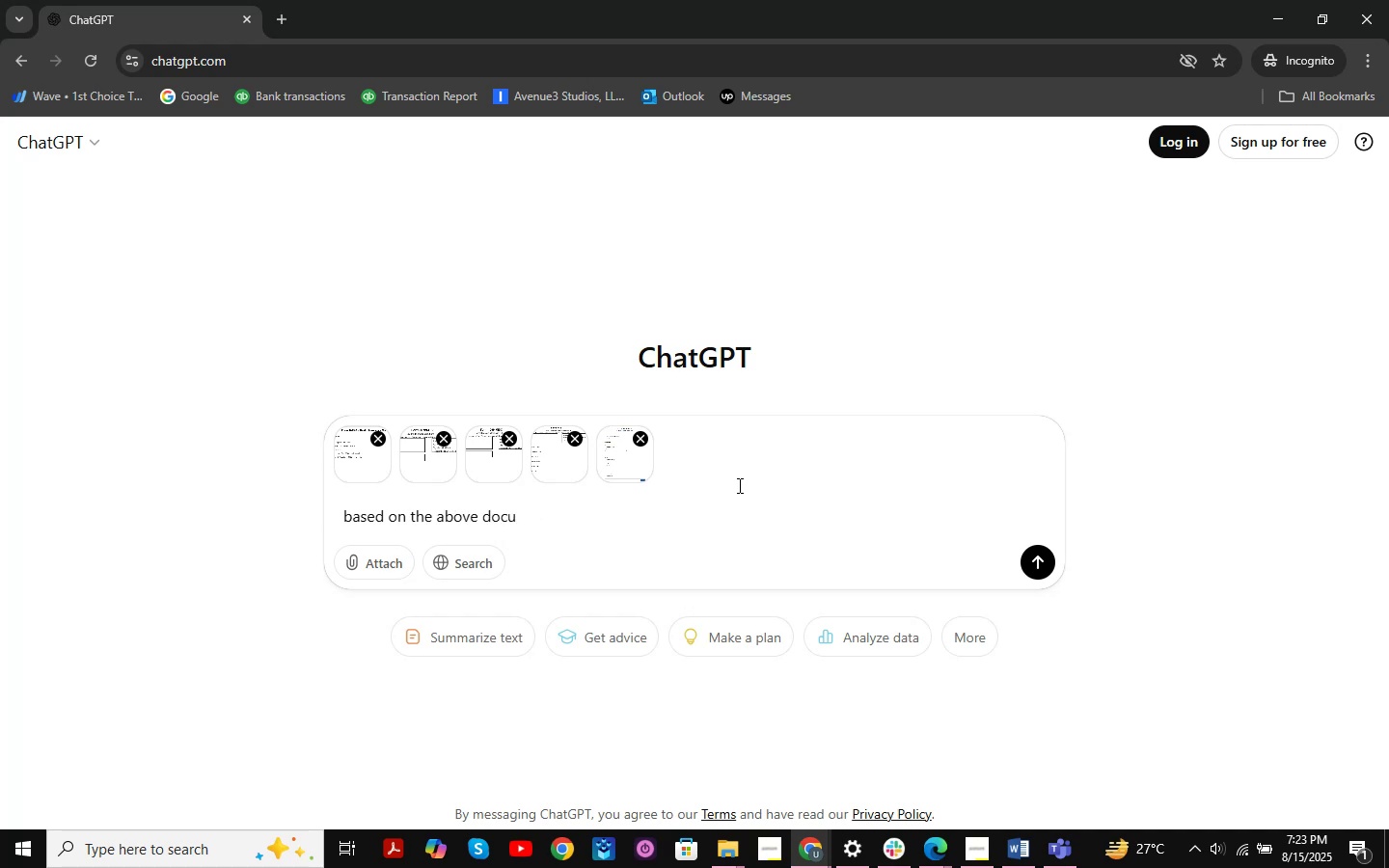 
key(Backspace)
key(Backspace)
key(Backspace)
key(Backspace)
type(screenshot documents )
 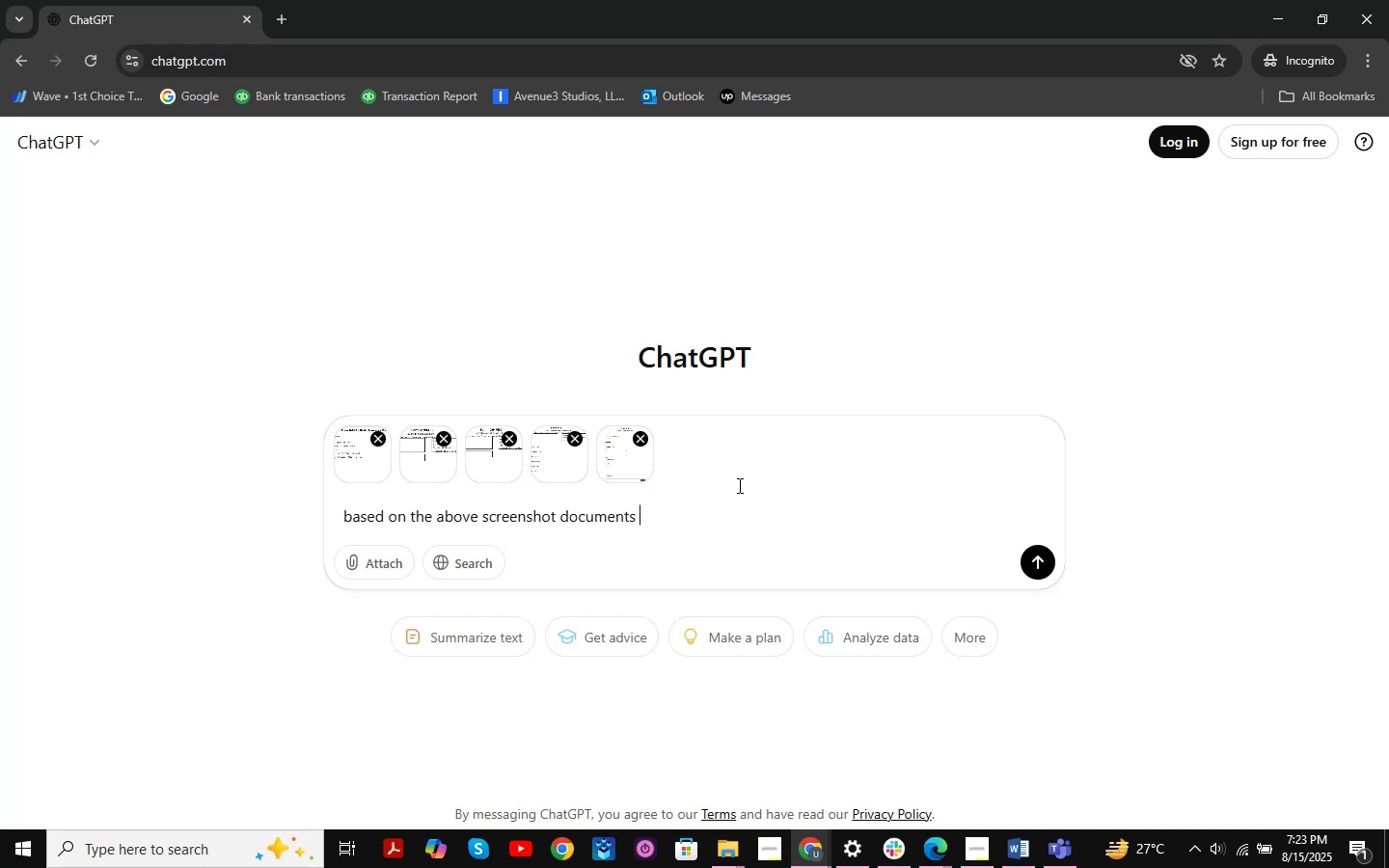 
type(tell me which i have to check for this business )
 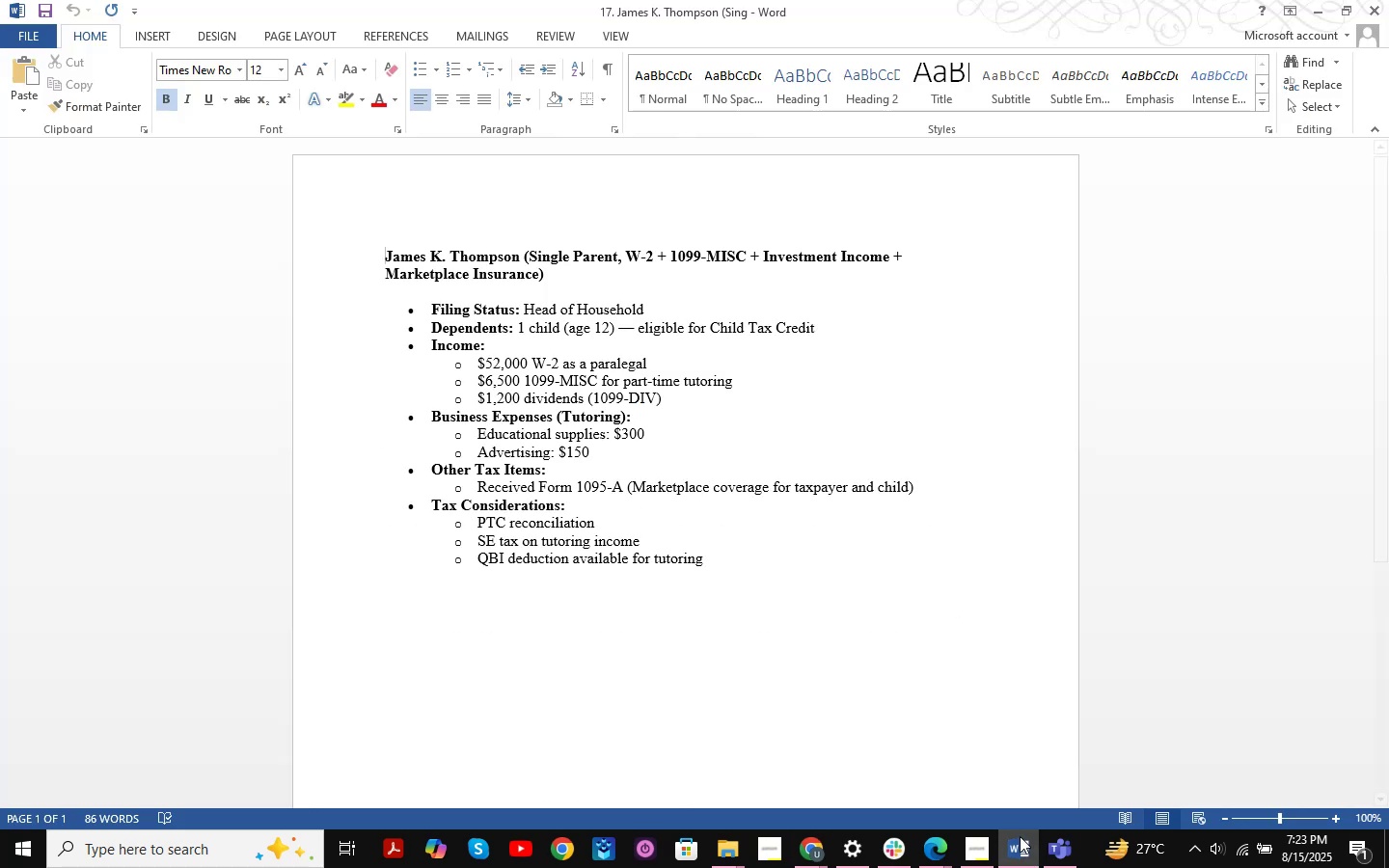 
left_click_drag(start_coordinate=[380, 254], to_coordinate=[790, 554])
 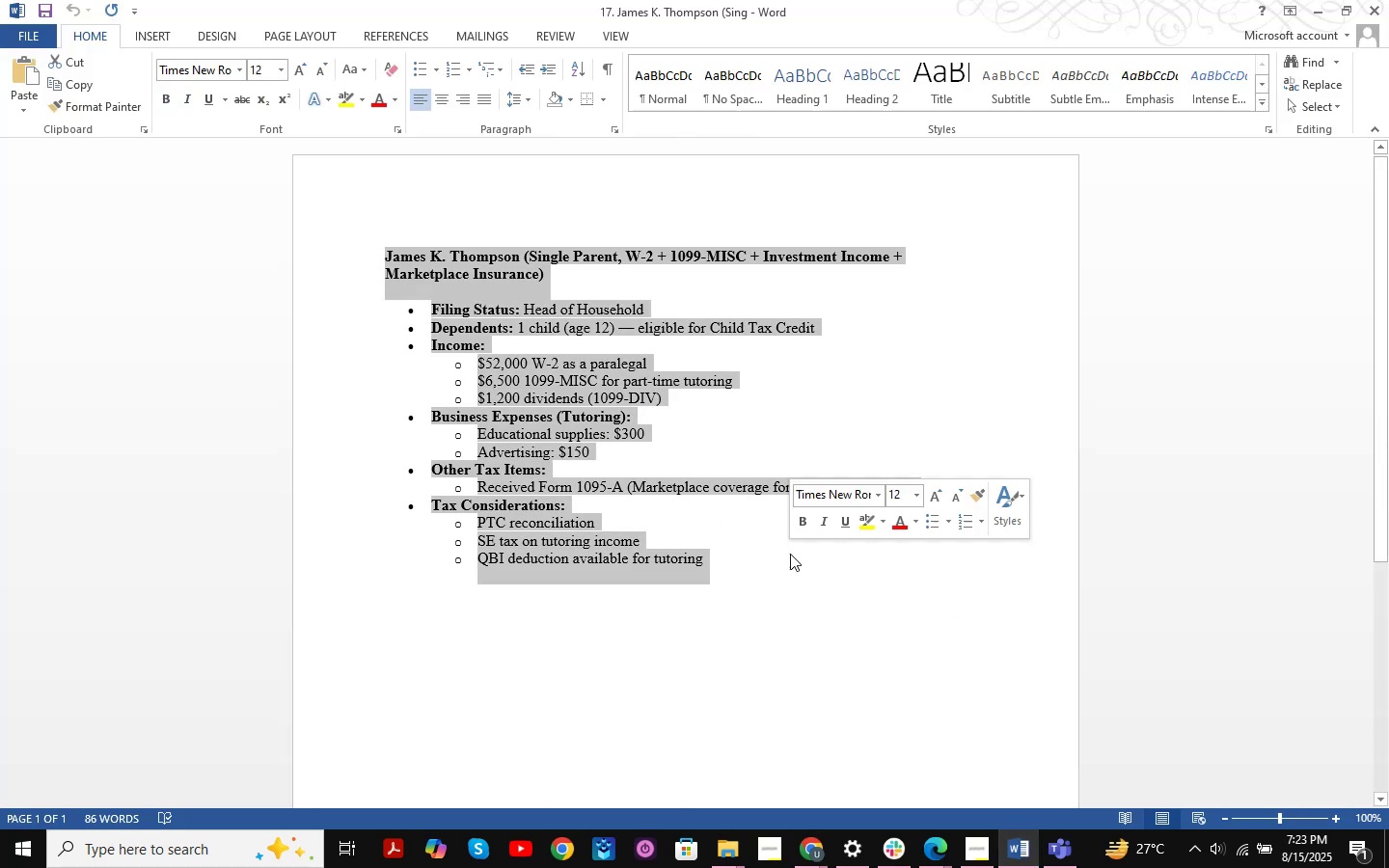 
key(Control+C)
 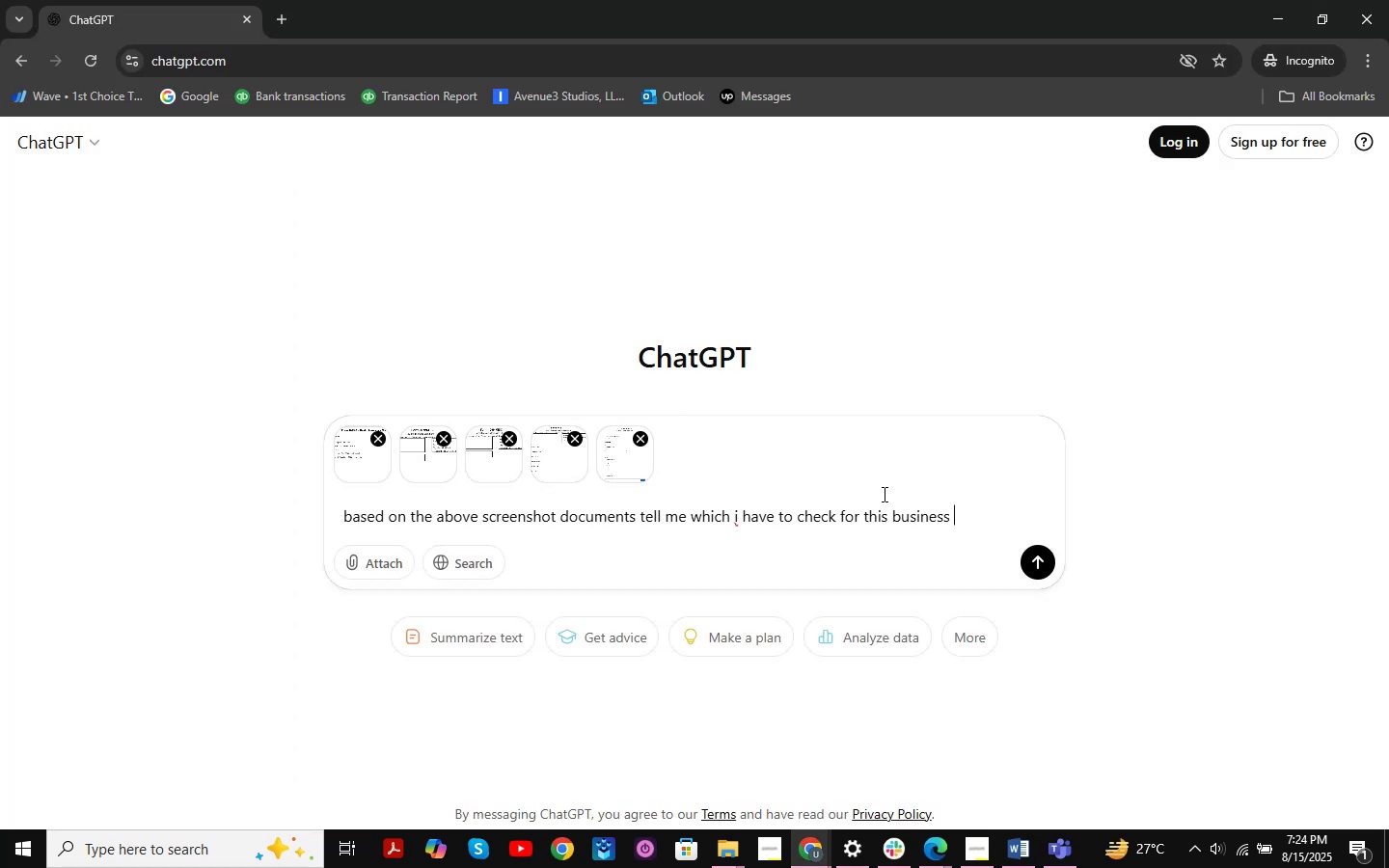 
hold_key(key=ArrowLeft, duration=1.54)
 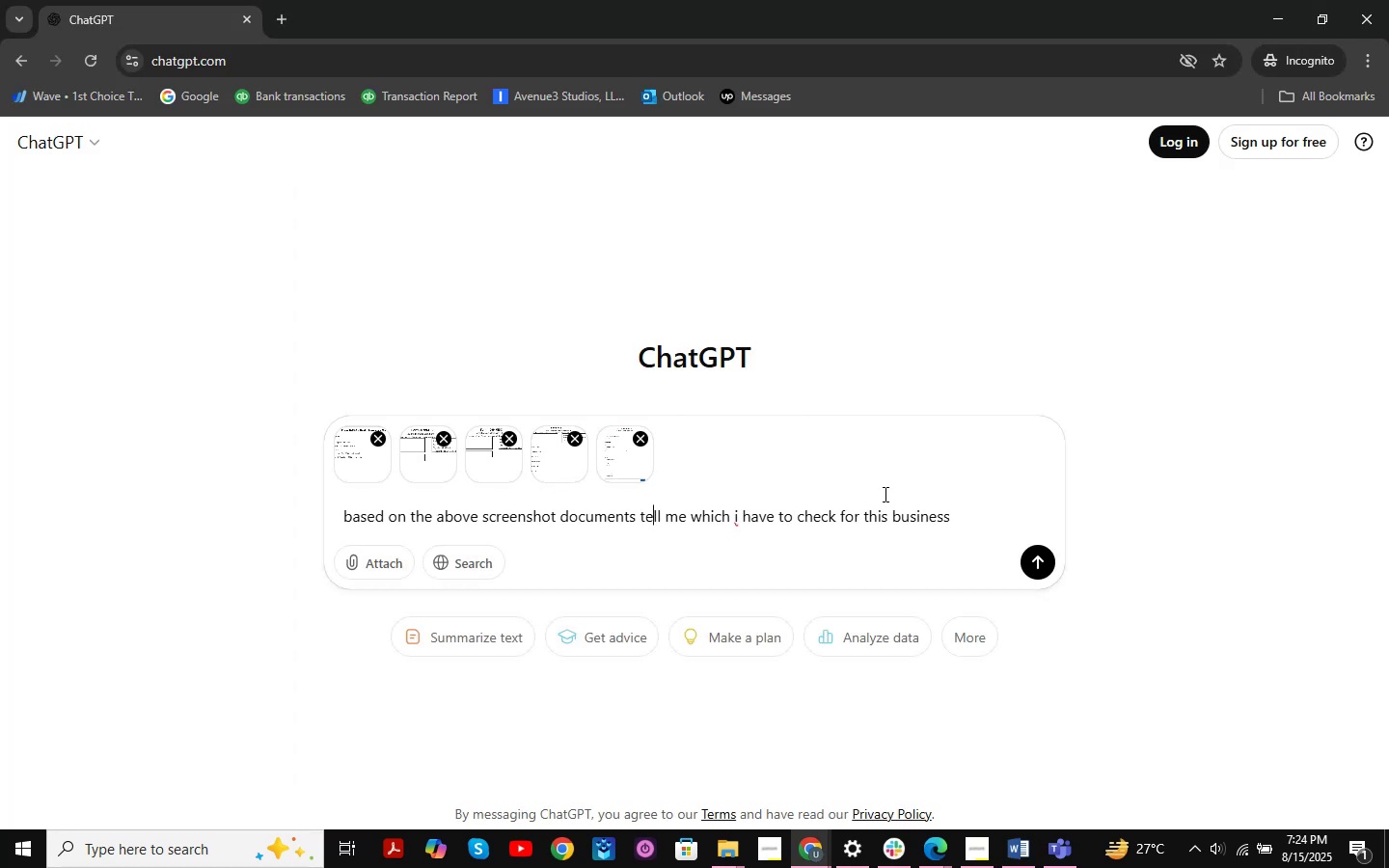 
hold_key(key=ArrowLeft, duration=1.51)
 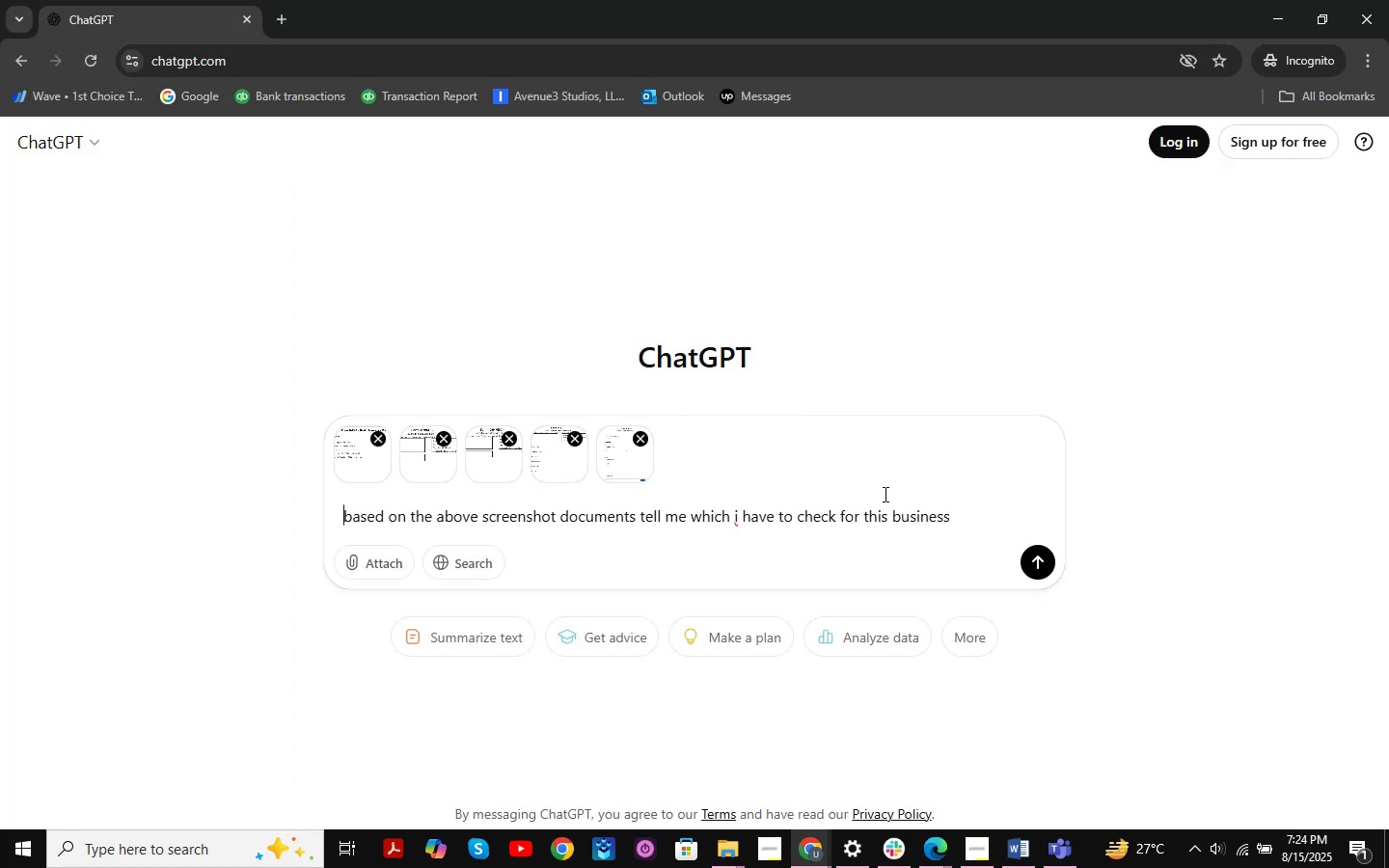 
hold_key(key=ArrowLeft, duration=0.3)
 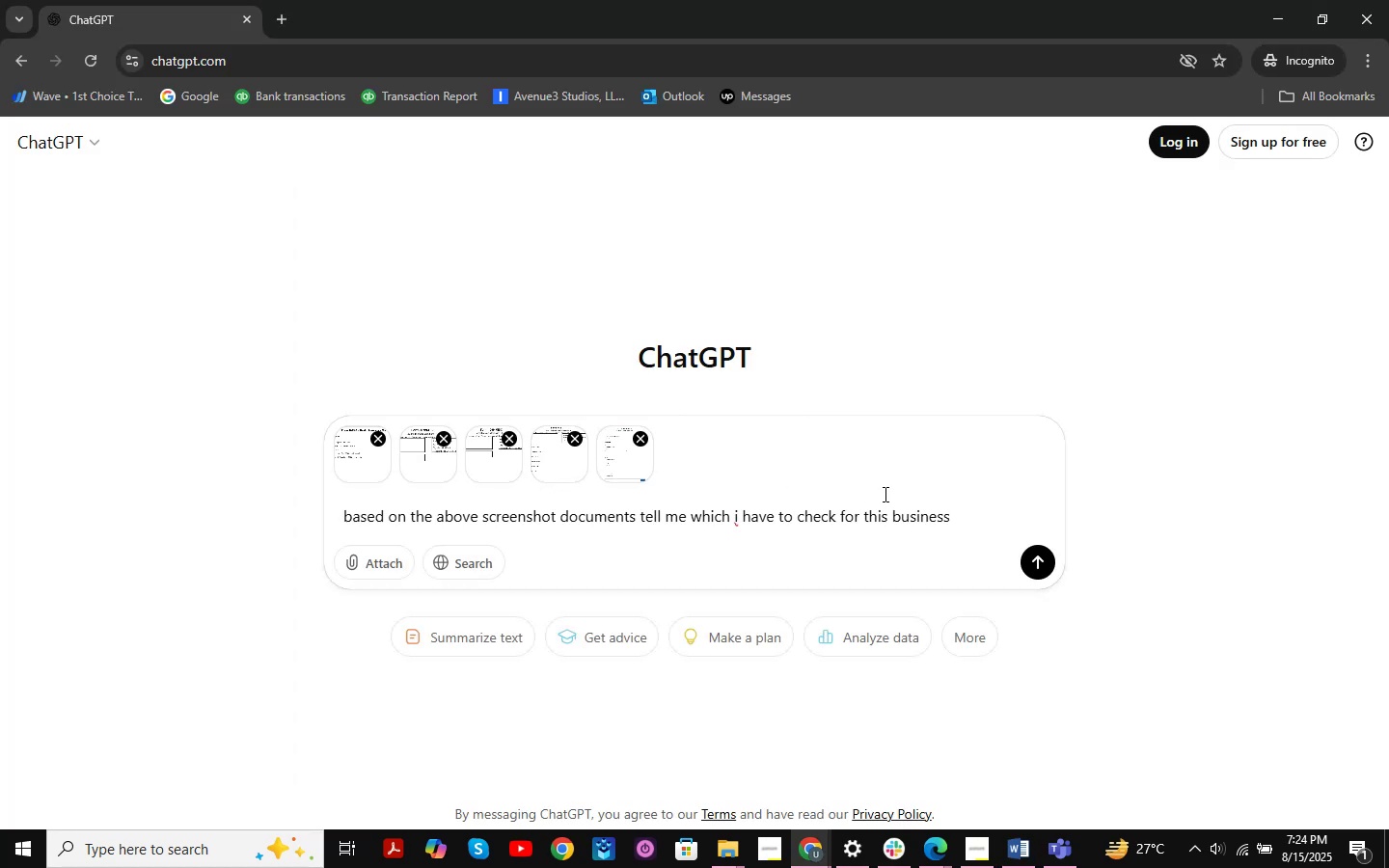 
key(Shift+ShiftRight)
 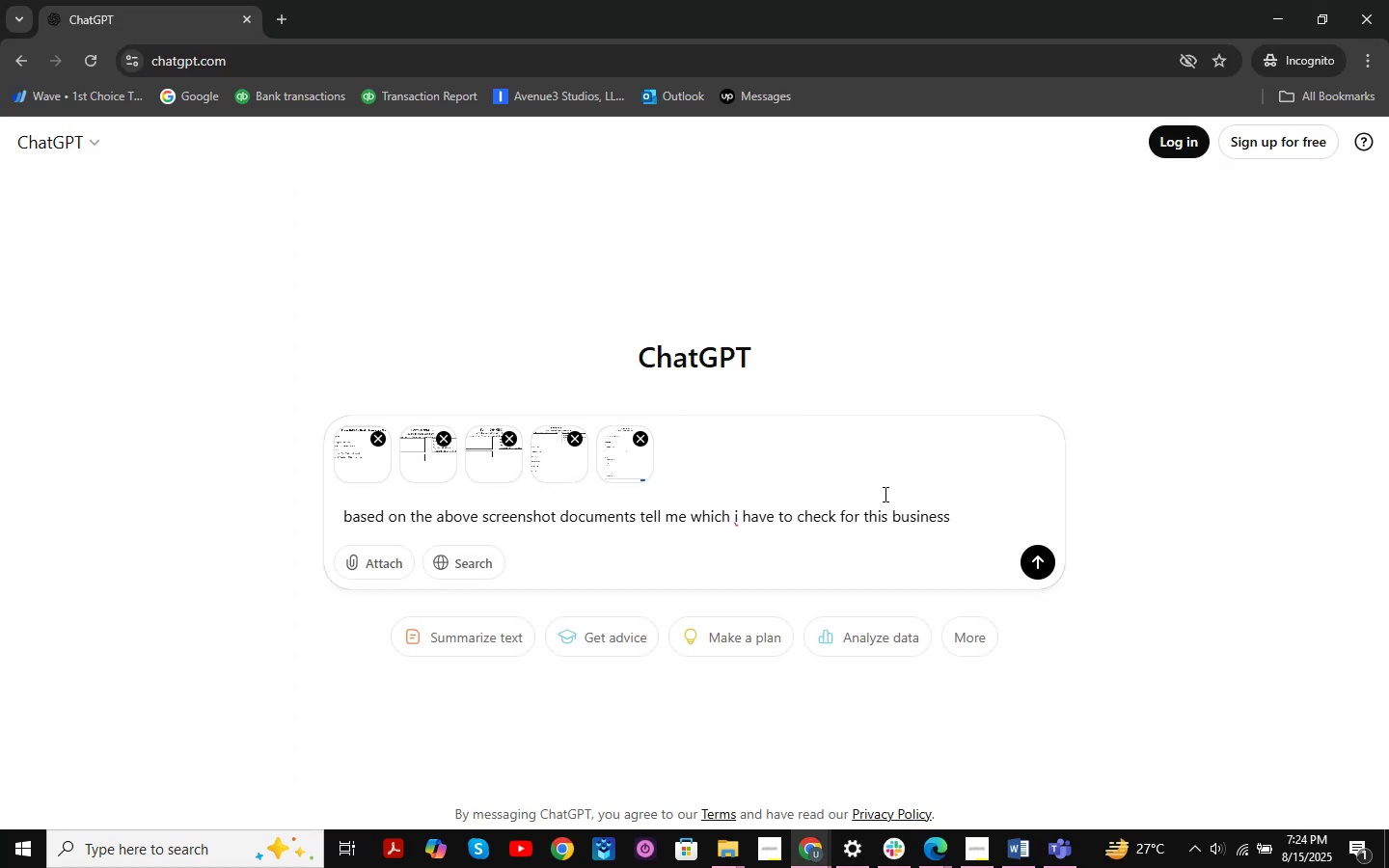 
key(Shift+Enter)
 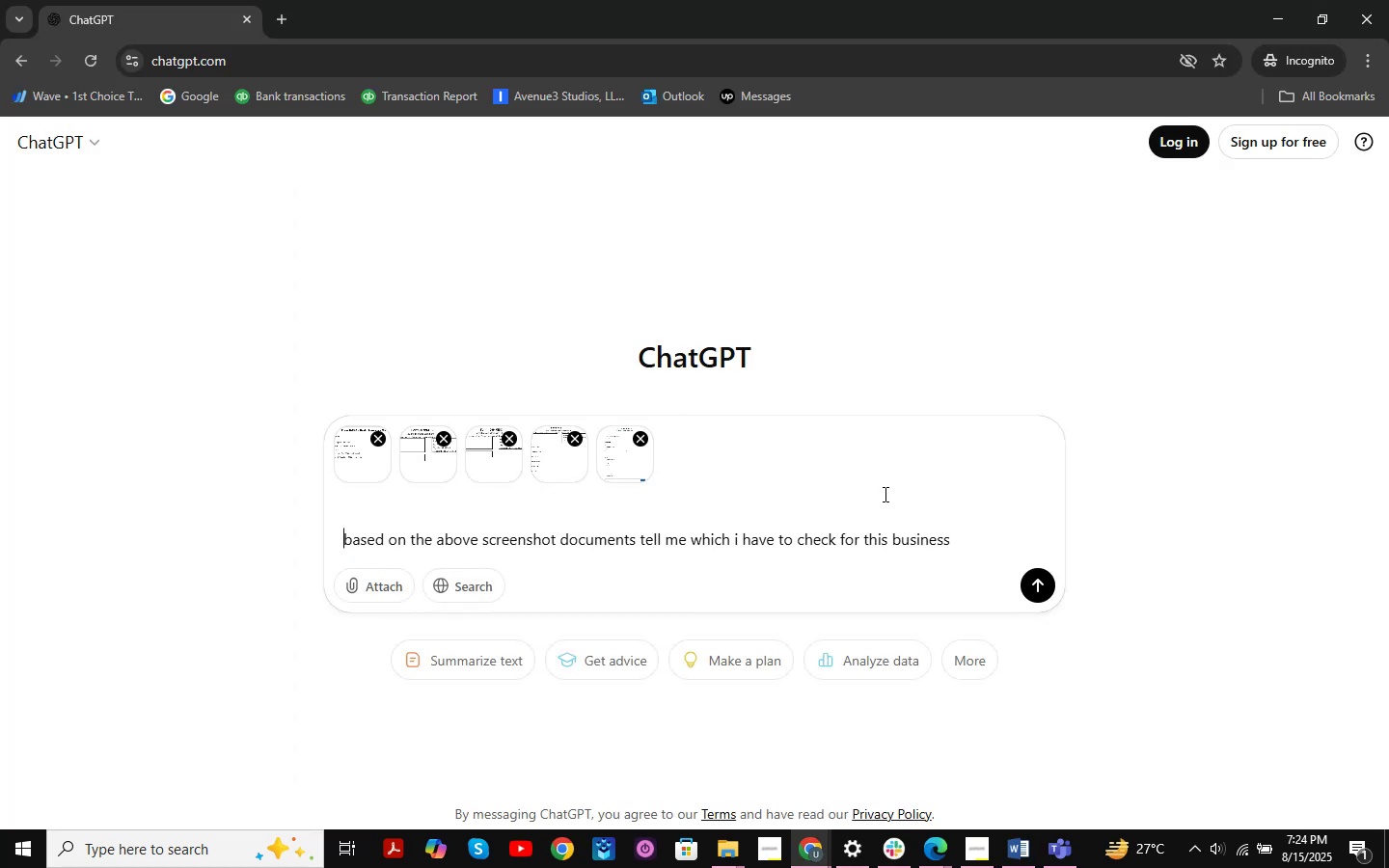 
key(ArrowUp)
 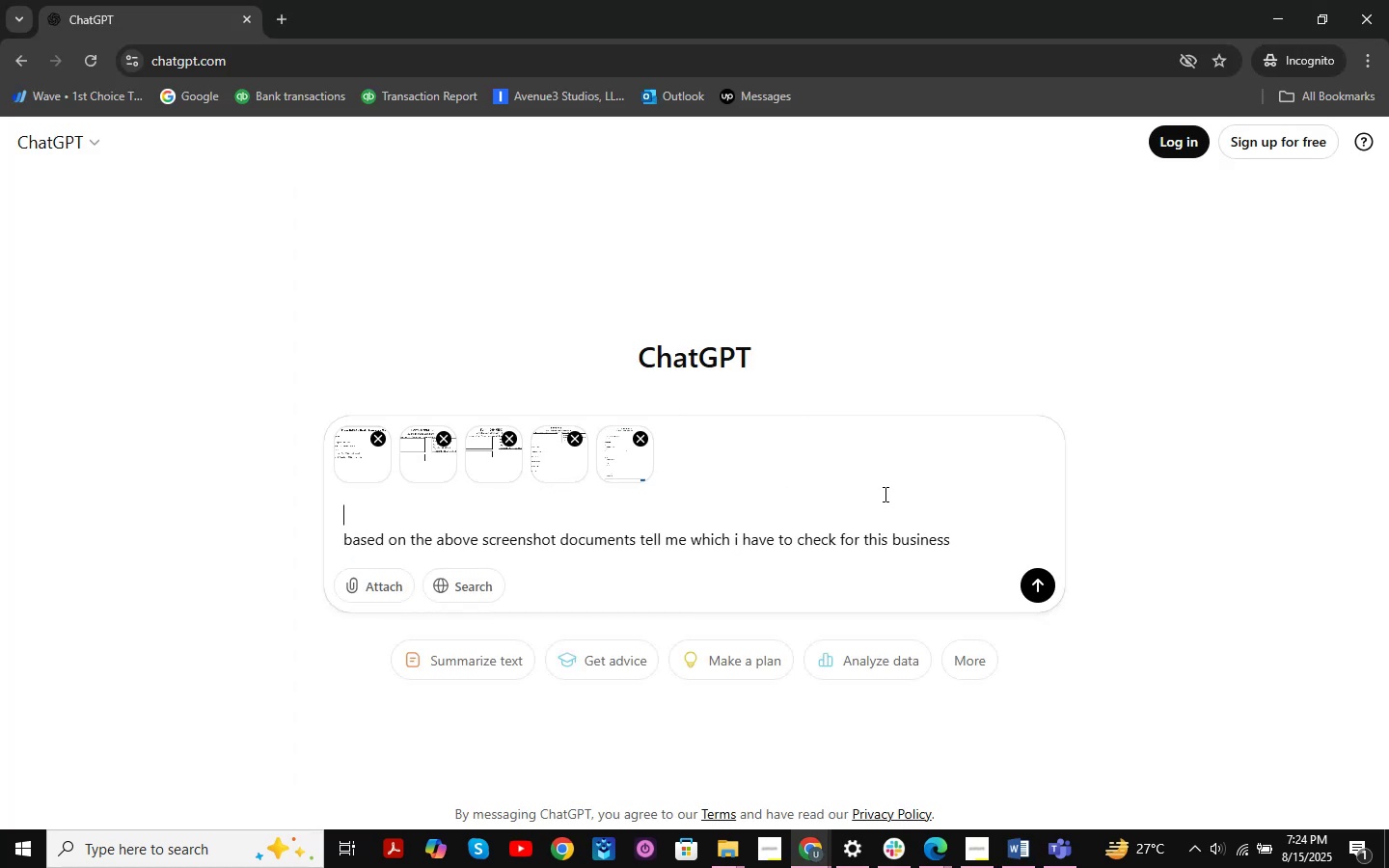 
key(Control+V)
 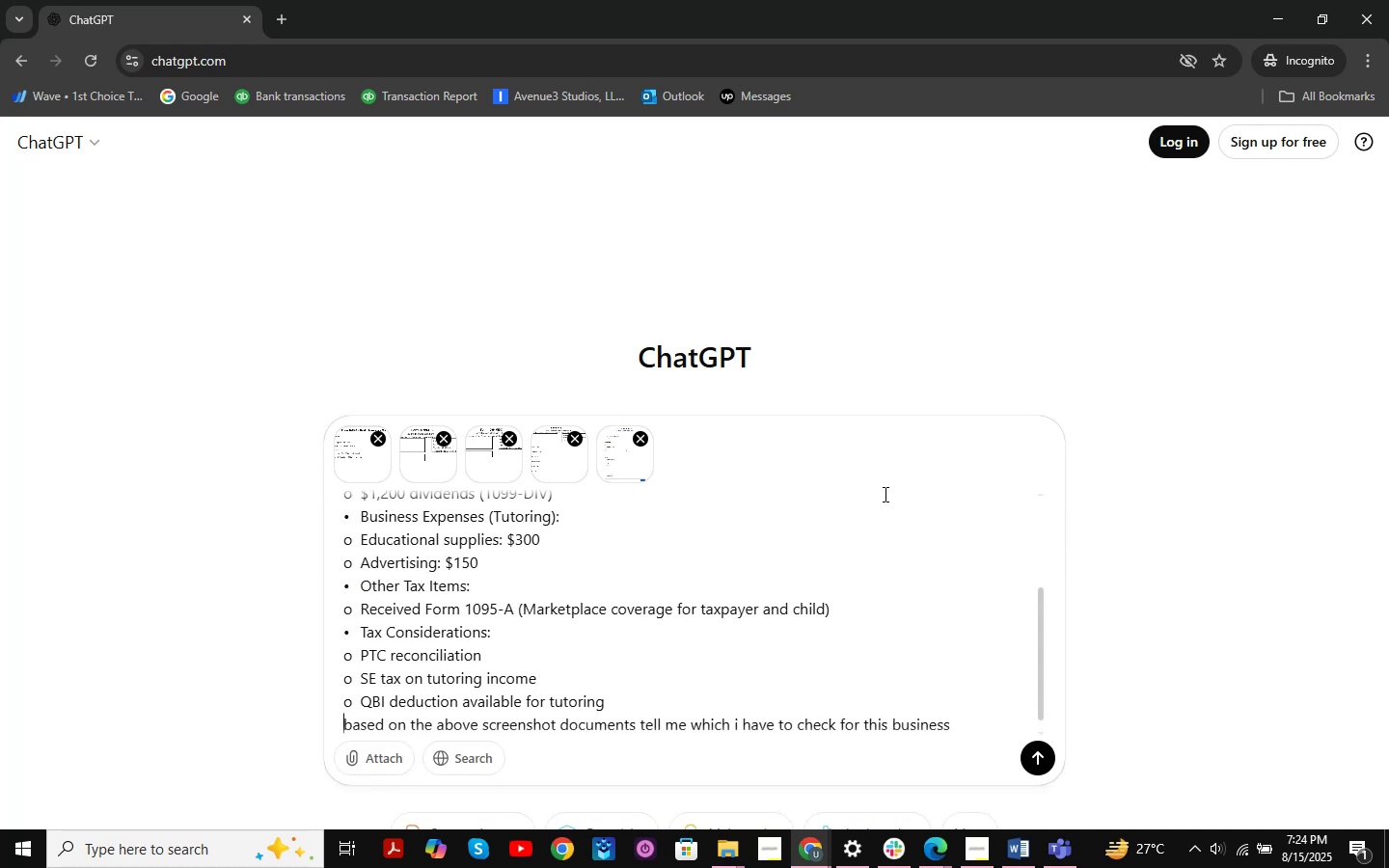 
scroll: coordinate [885, 380], scroll_direction: down, amount: 16.0
 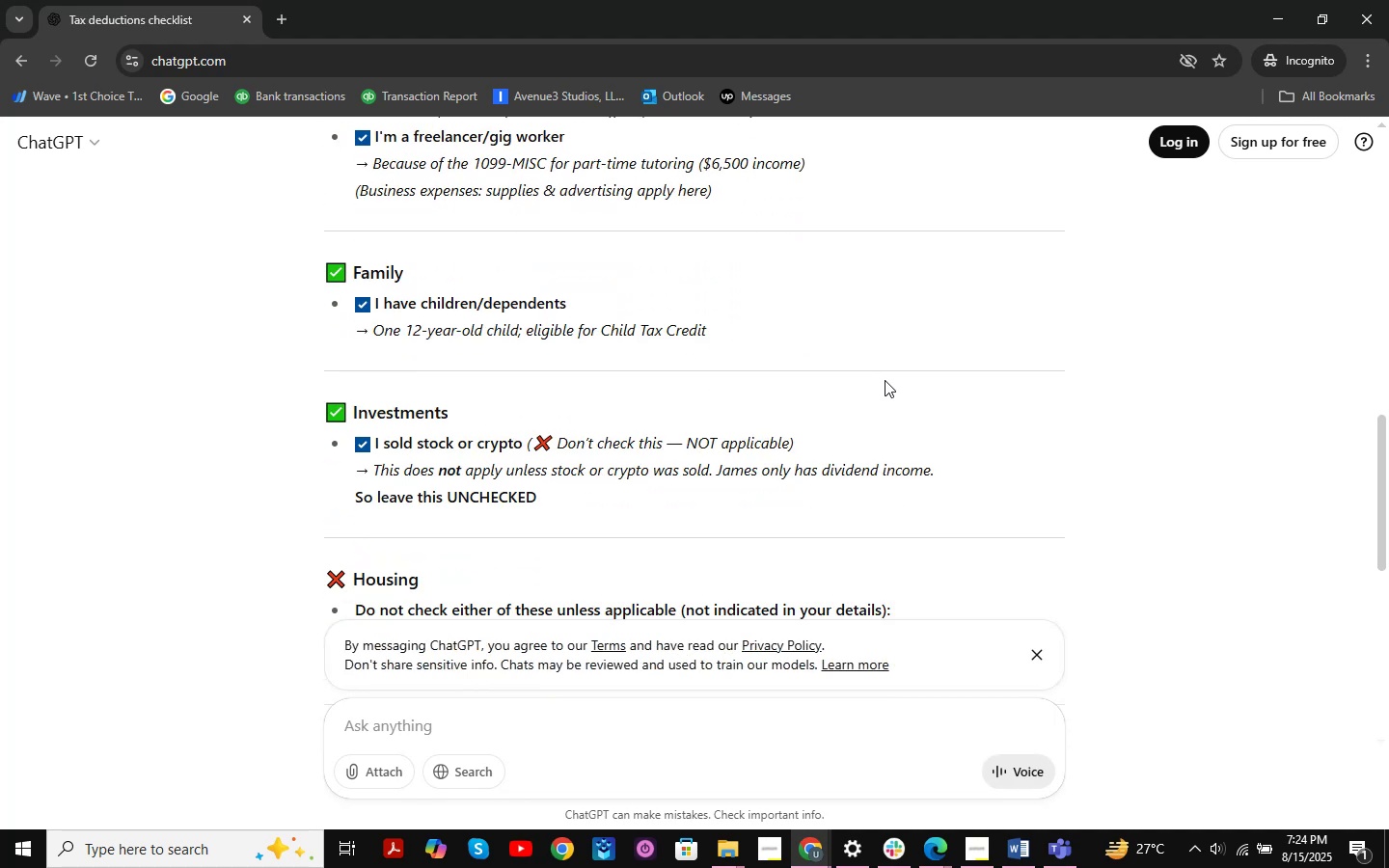 
wait(10.03)
 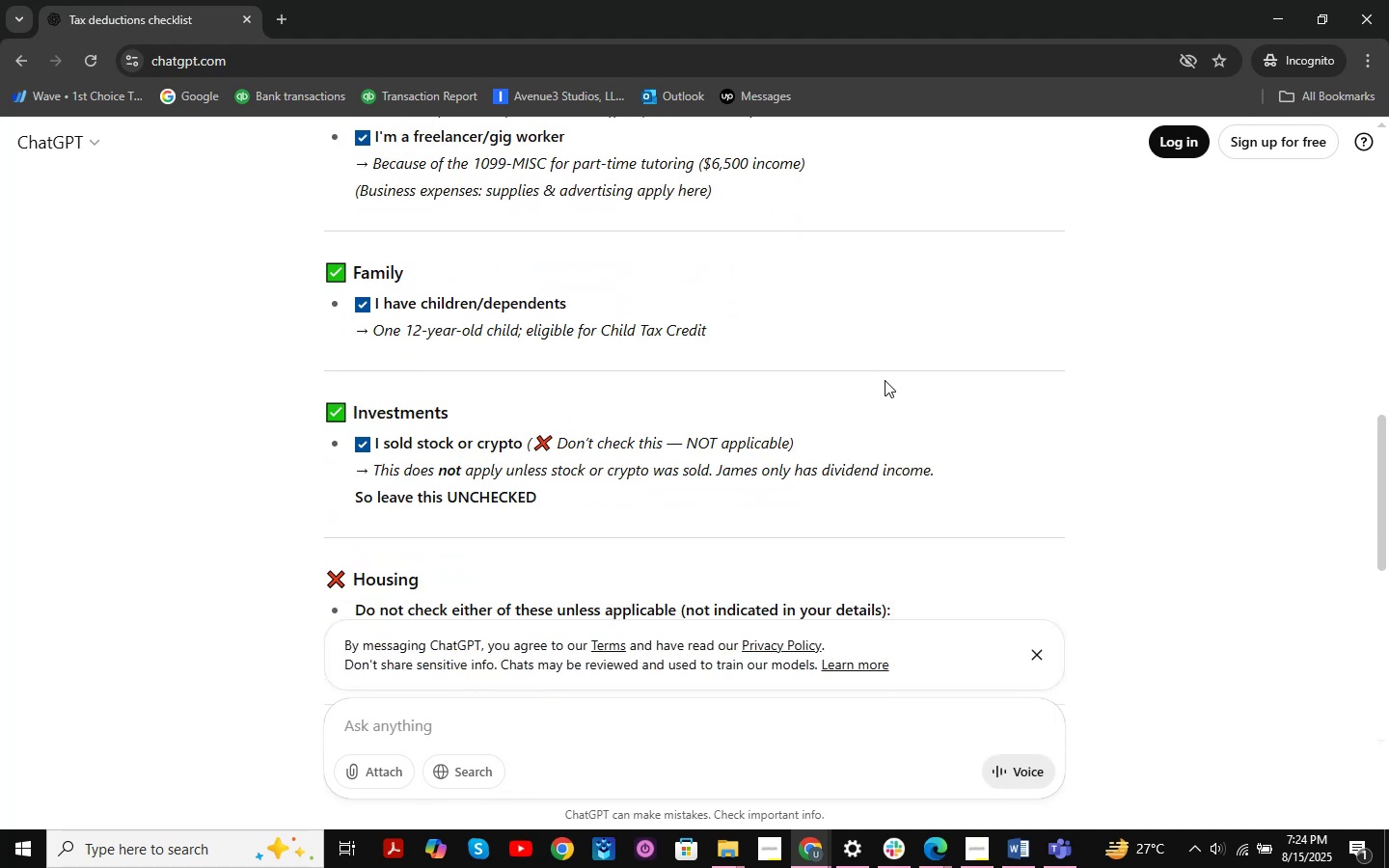 
scroll: coordinate [885, 387], scroll_direction: down, amount: 2.0
 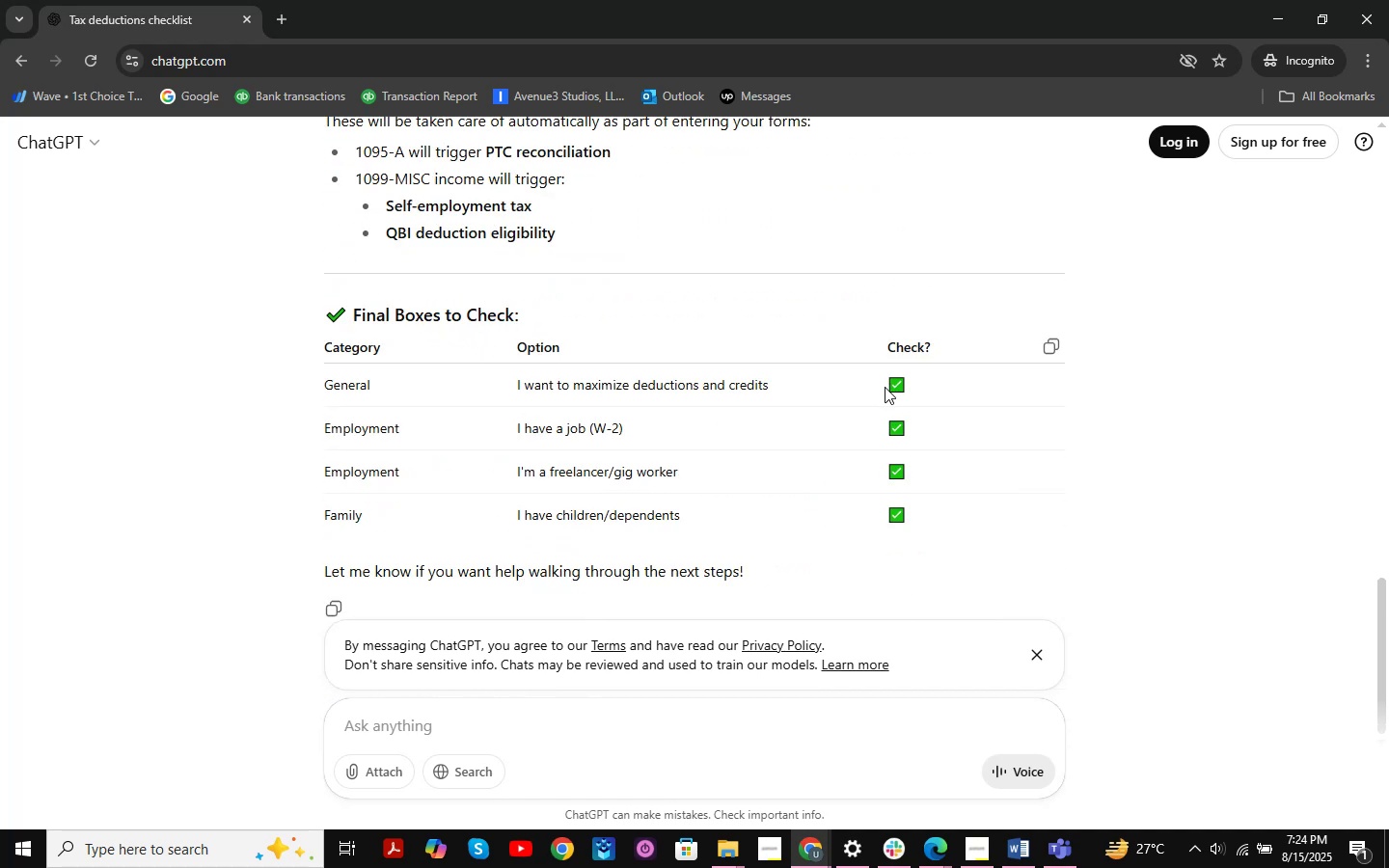 
scroll: coordinate [885, 387], scroll_direction: up, amount: 13.0
 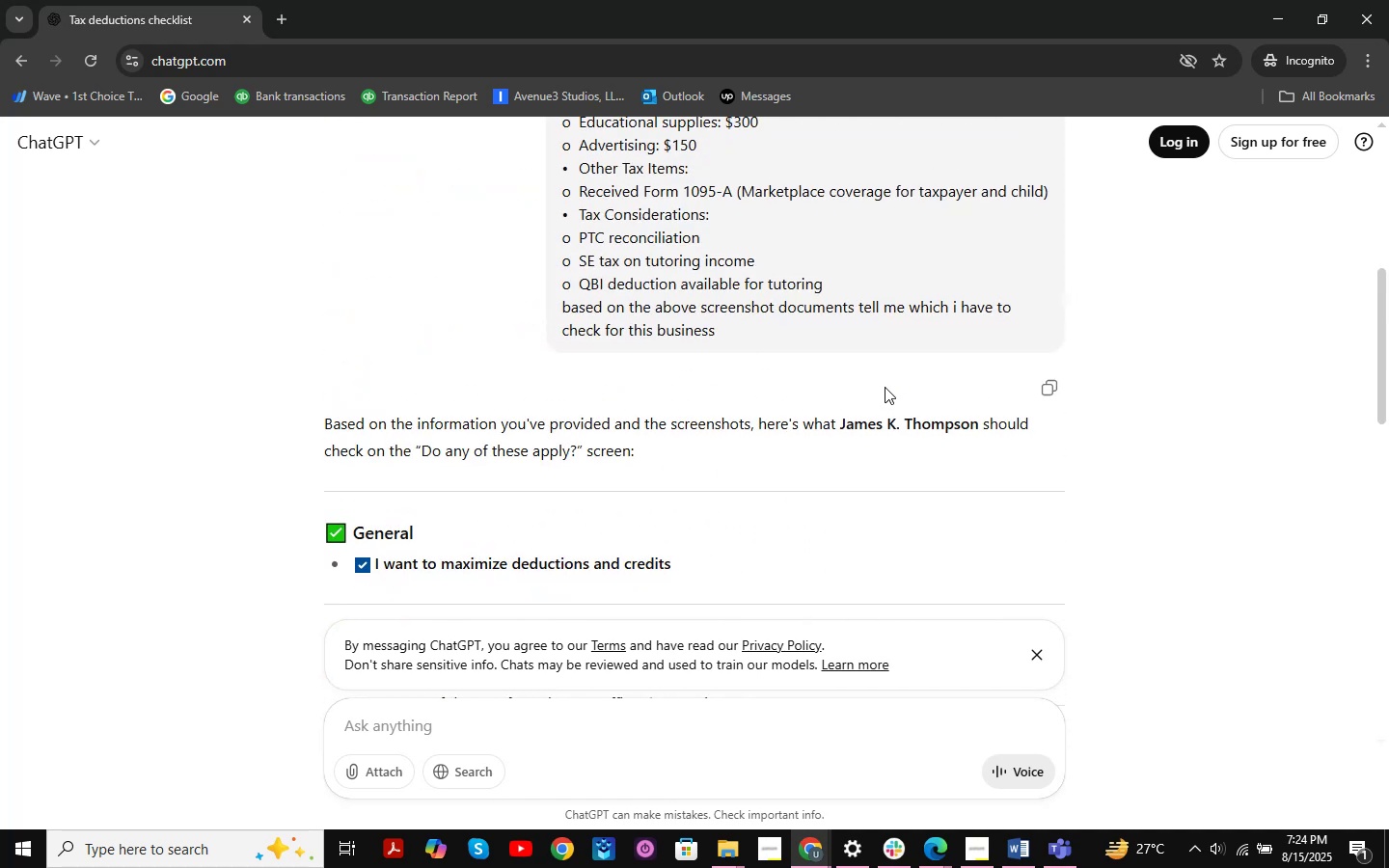 
scroll: coordinate [882, 391], scroll_direction: down, amount: 2.0
 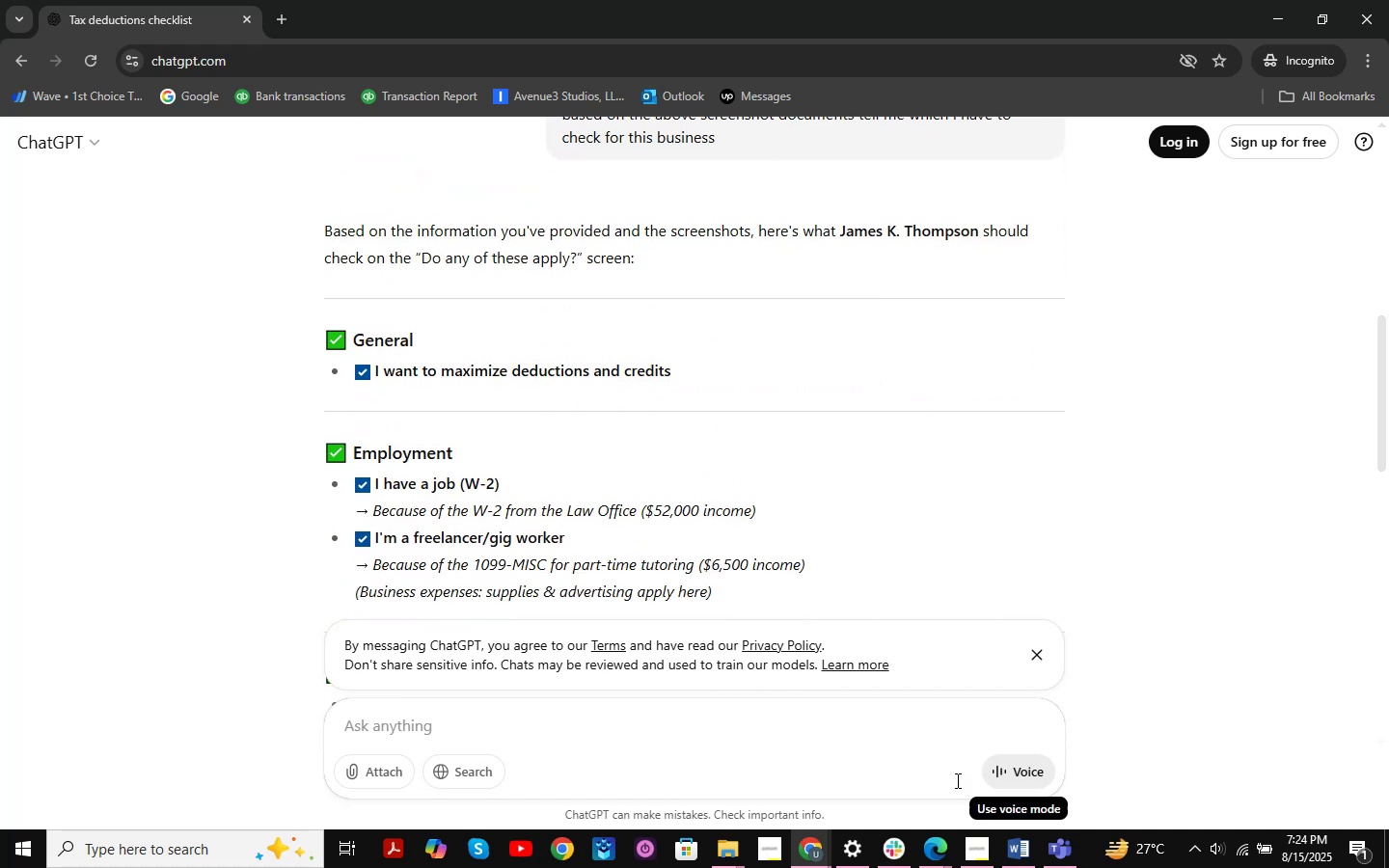 
left_click([827, 855])
 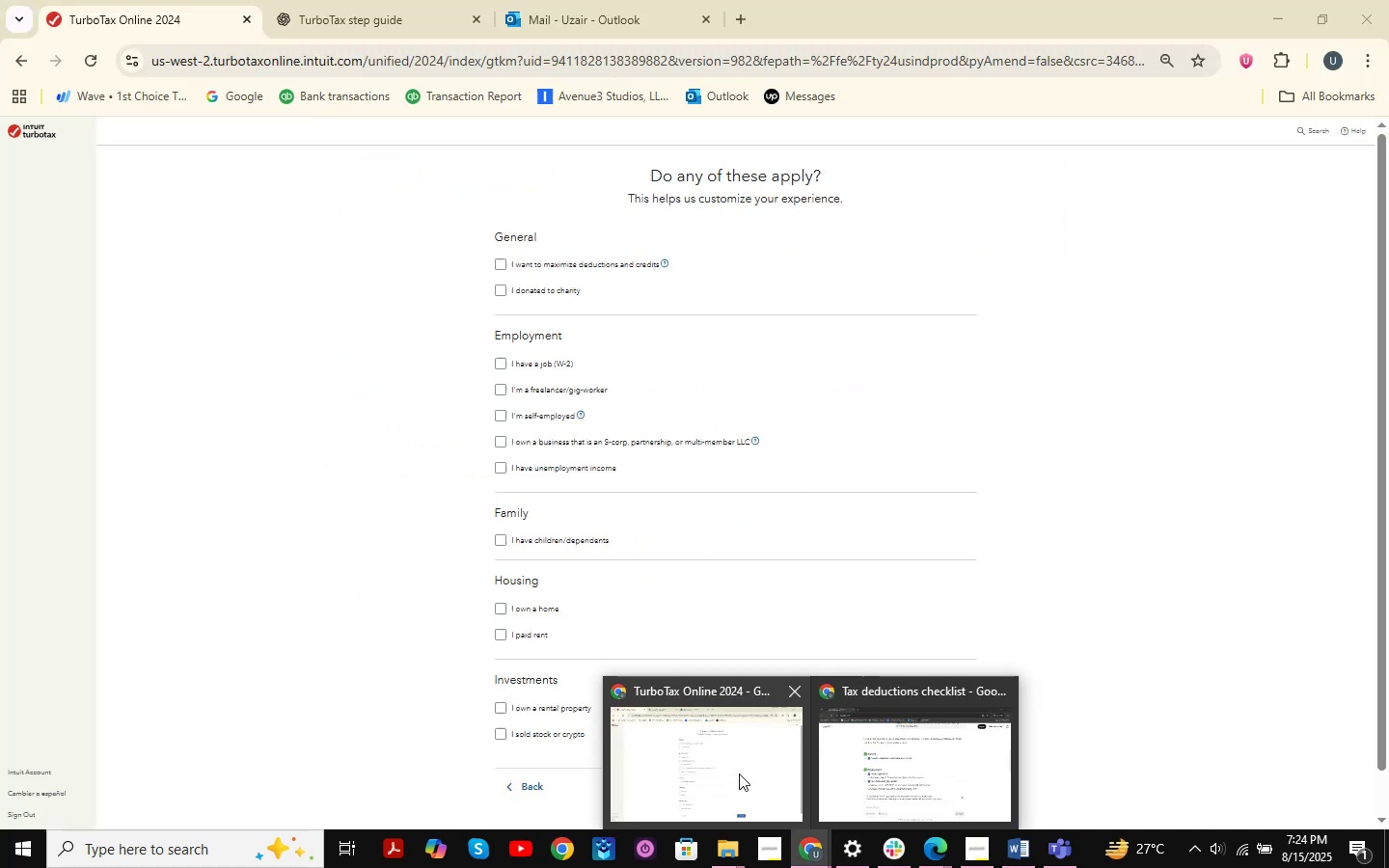 
left_click([739, 773])
 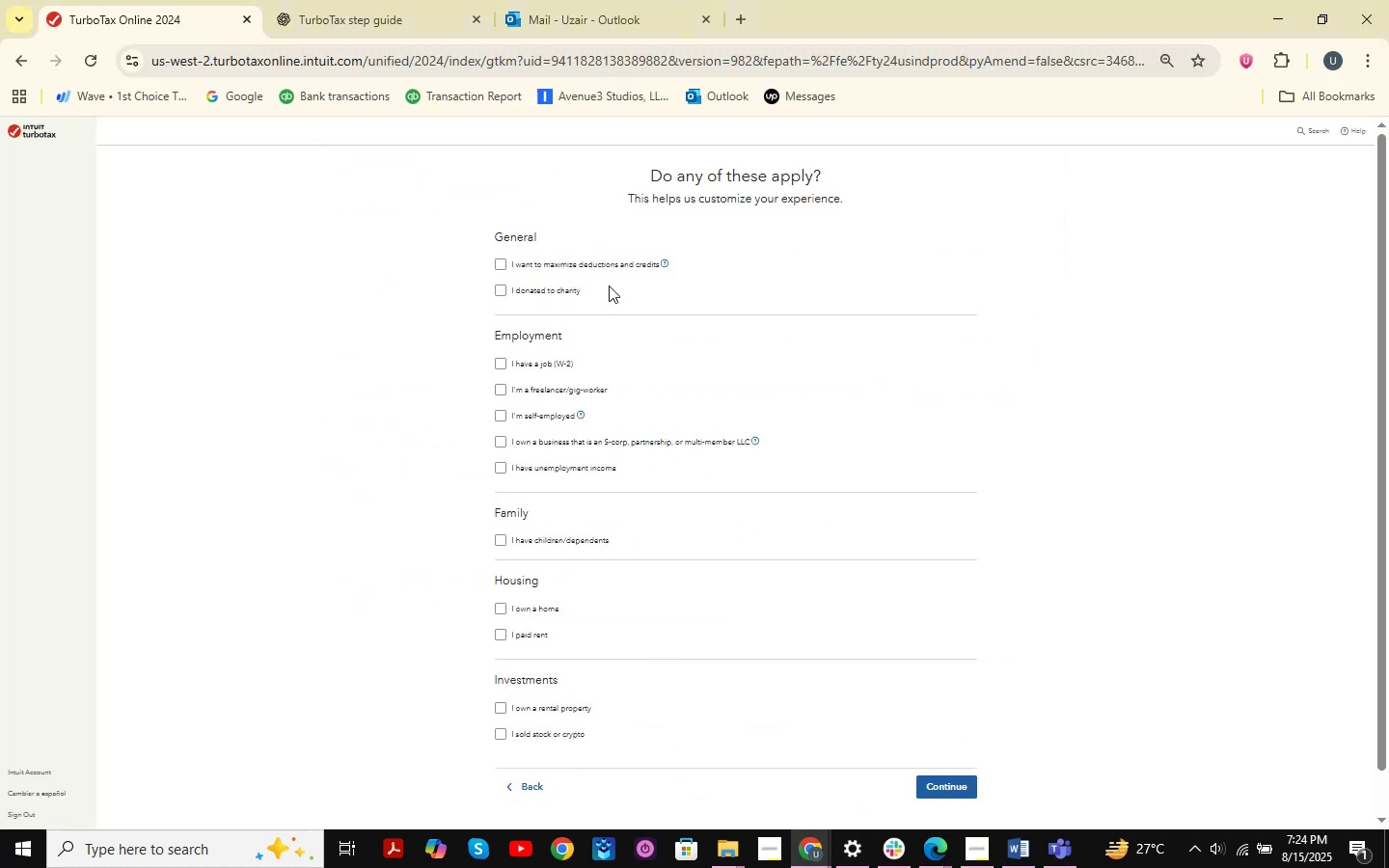 
left_click([619, 269])
 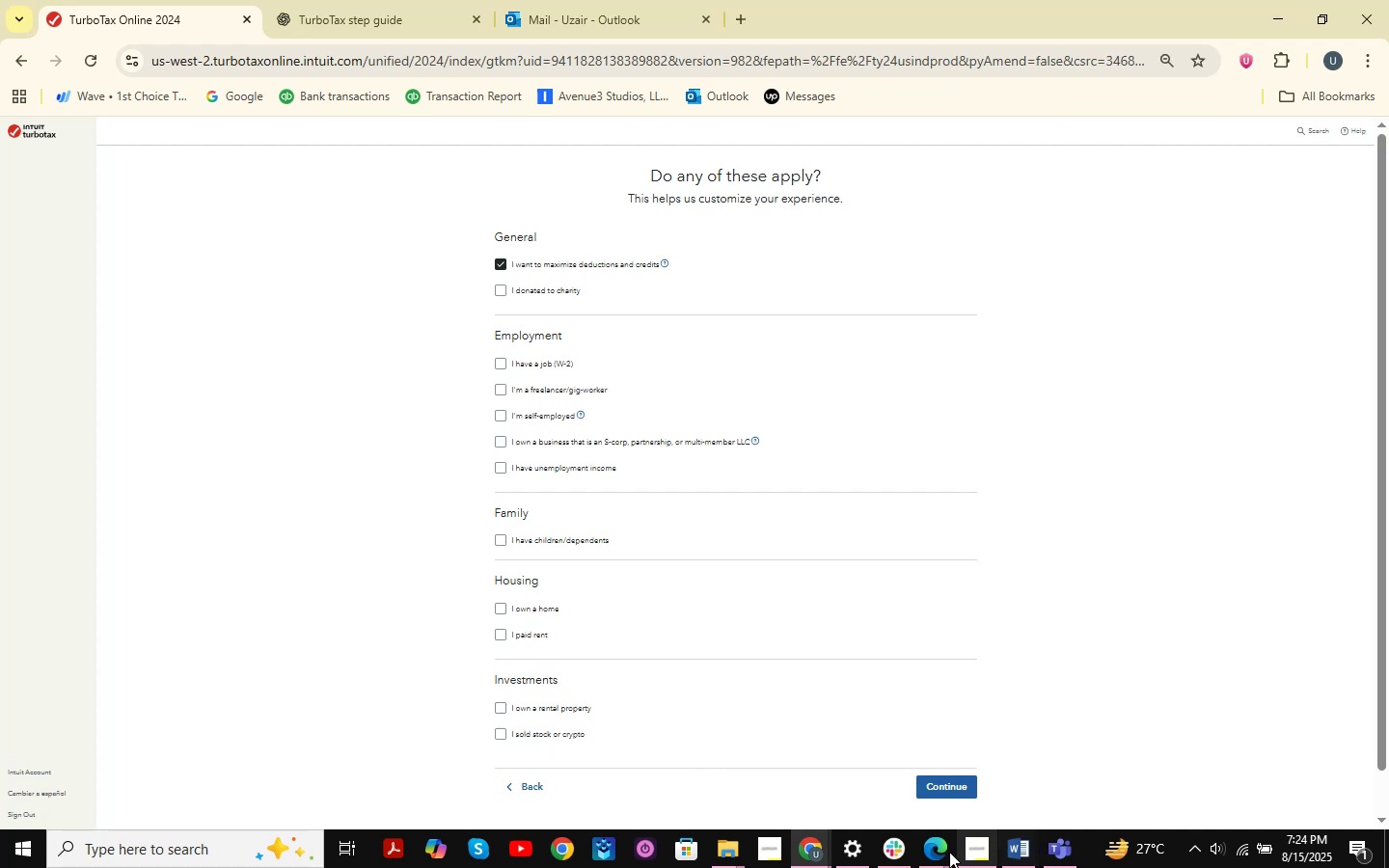 
left_click([805, 854])
 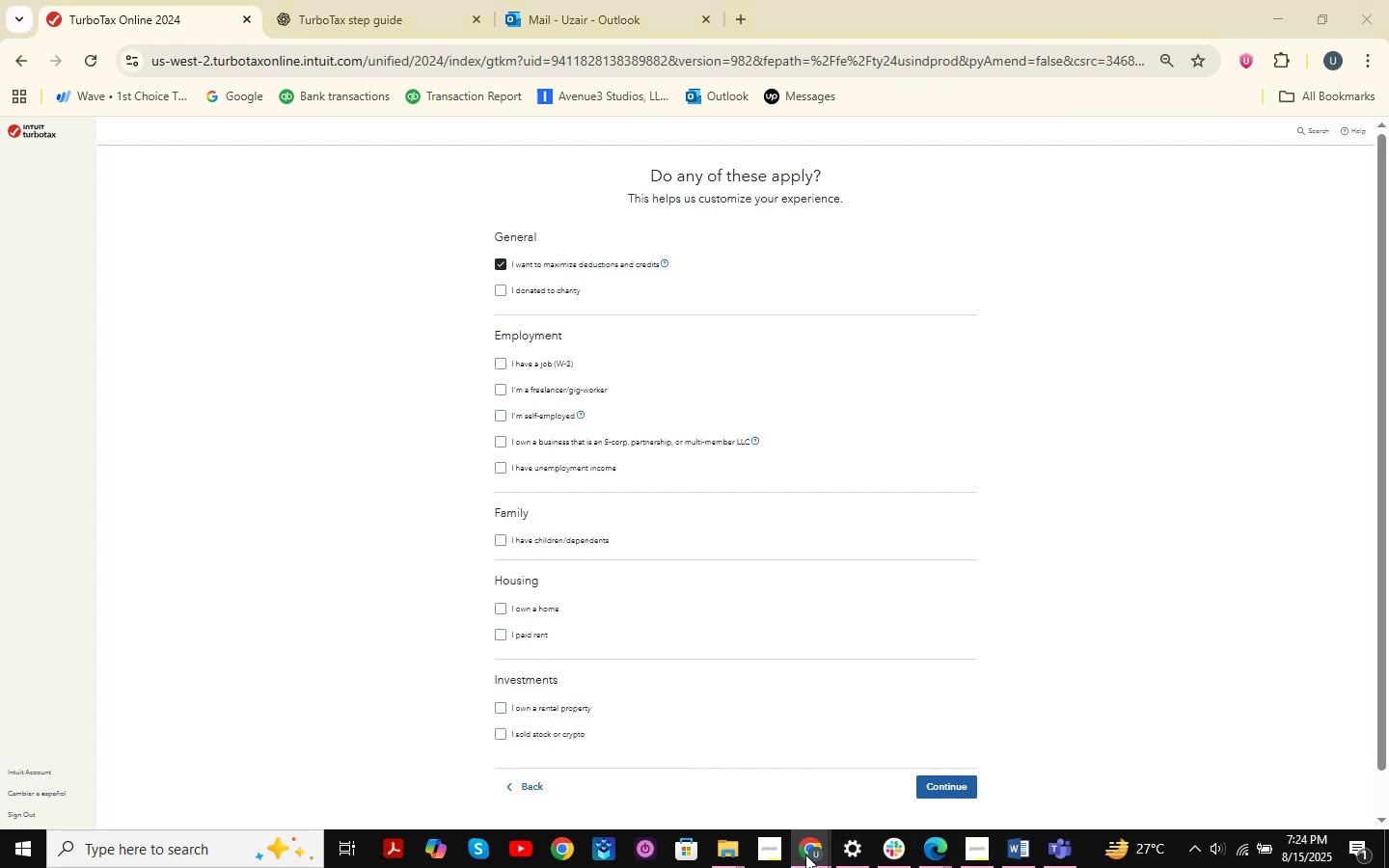 
mouse_move([944, 760])
 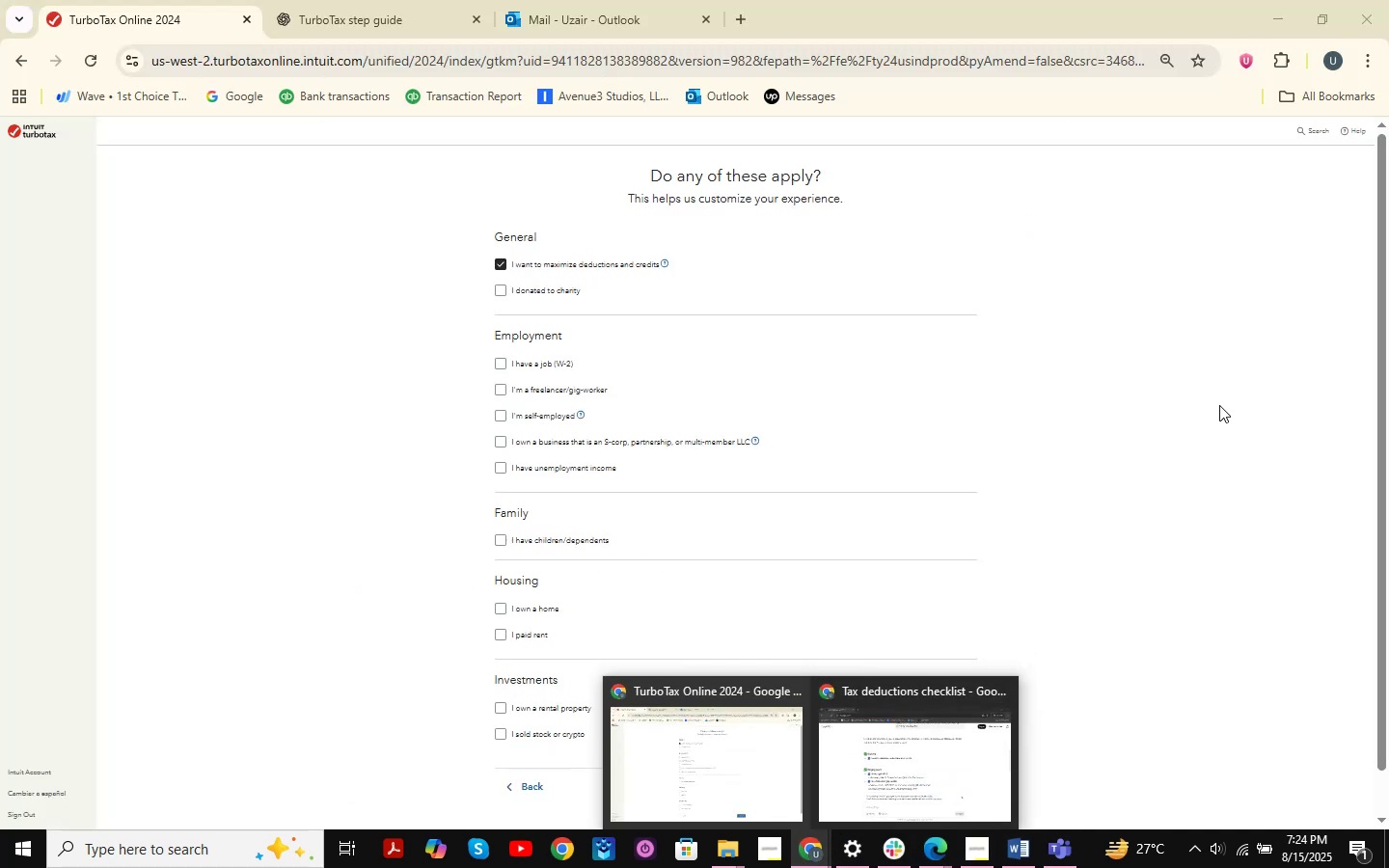 
left_click([1219, 405])
 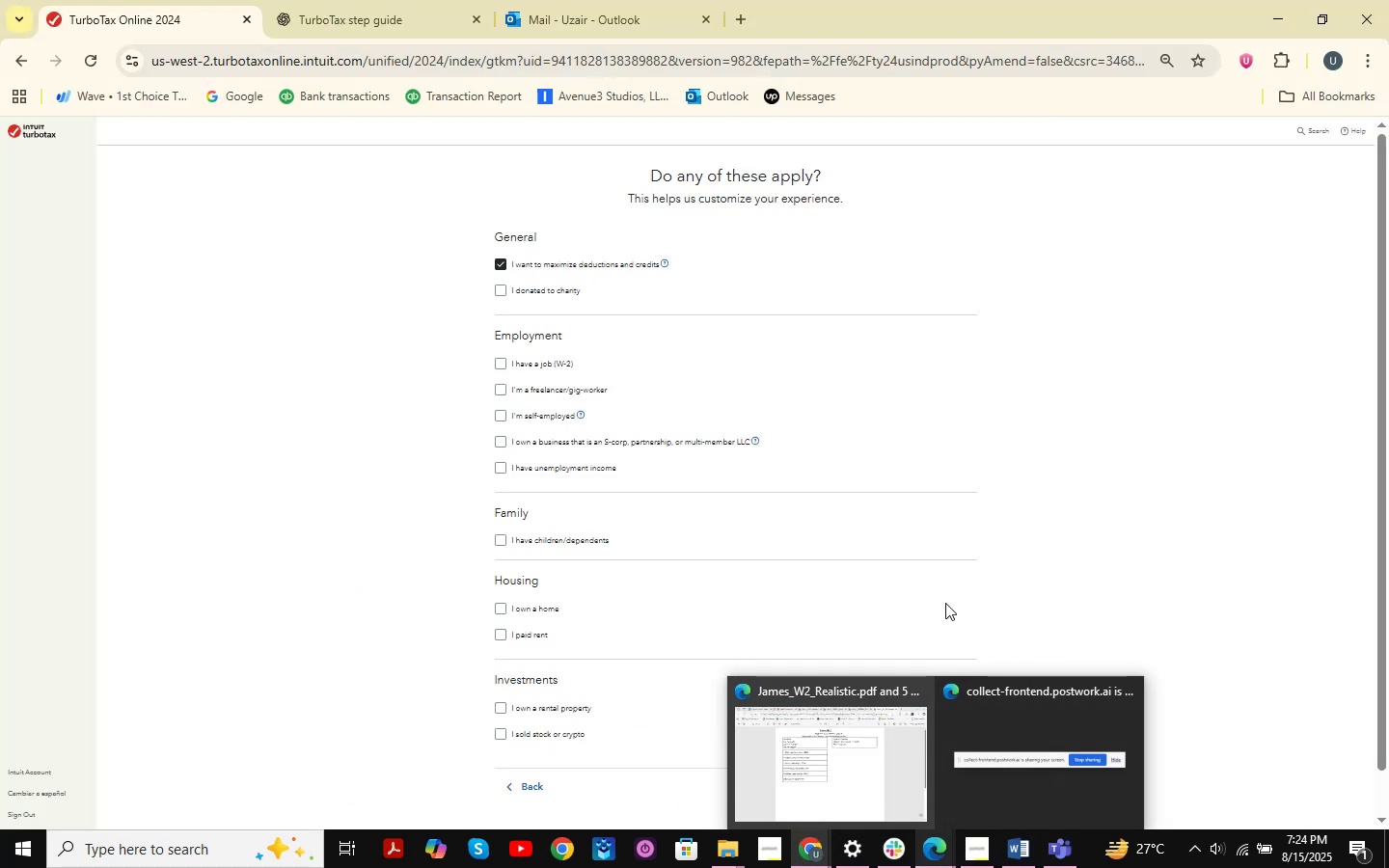 
left_click([1005, 861])
 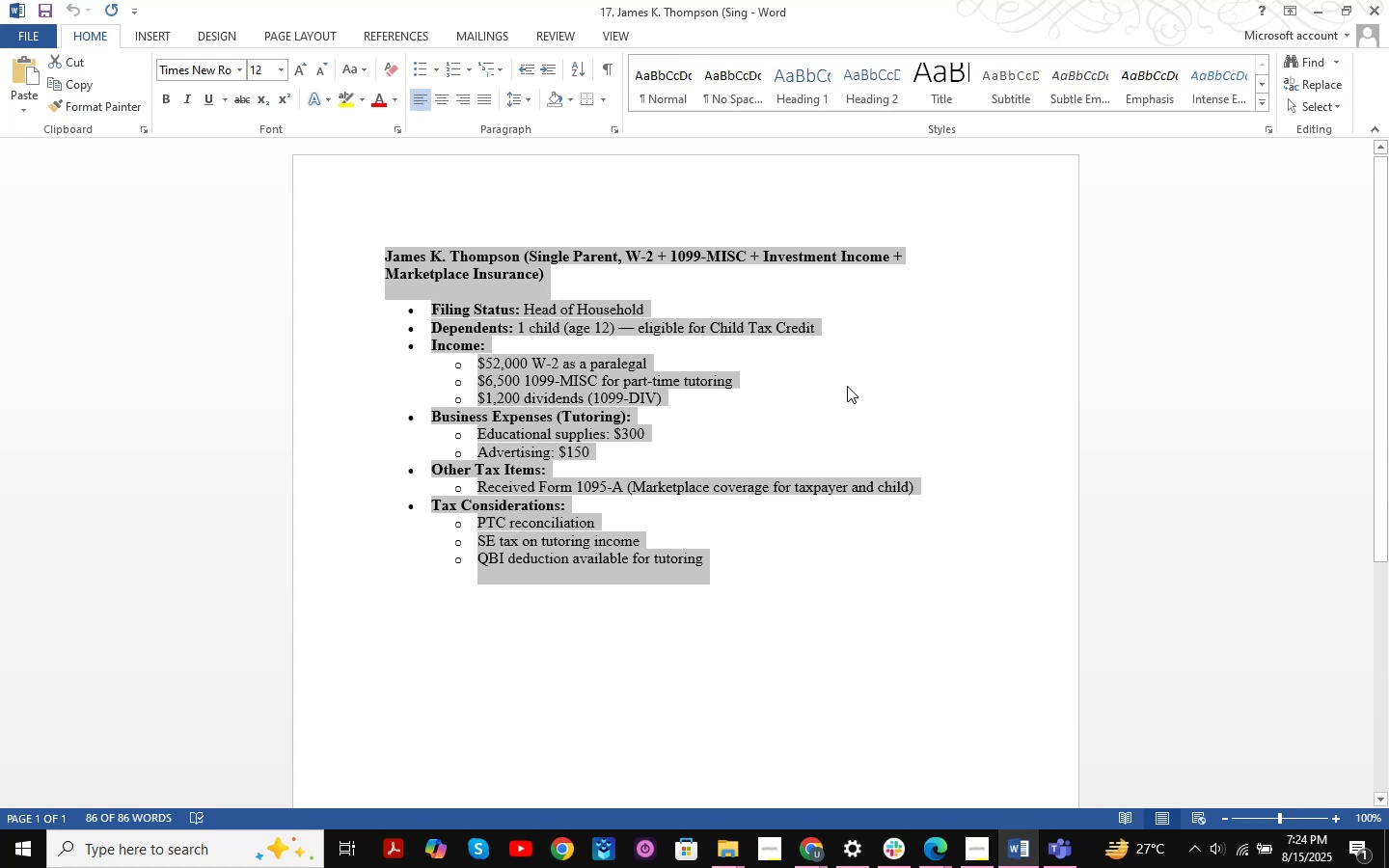 
left_click([1001, 393])
 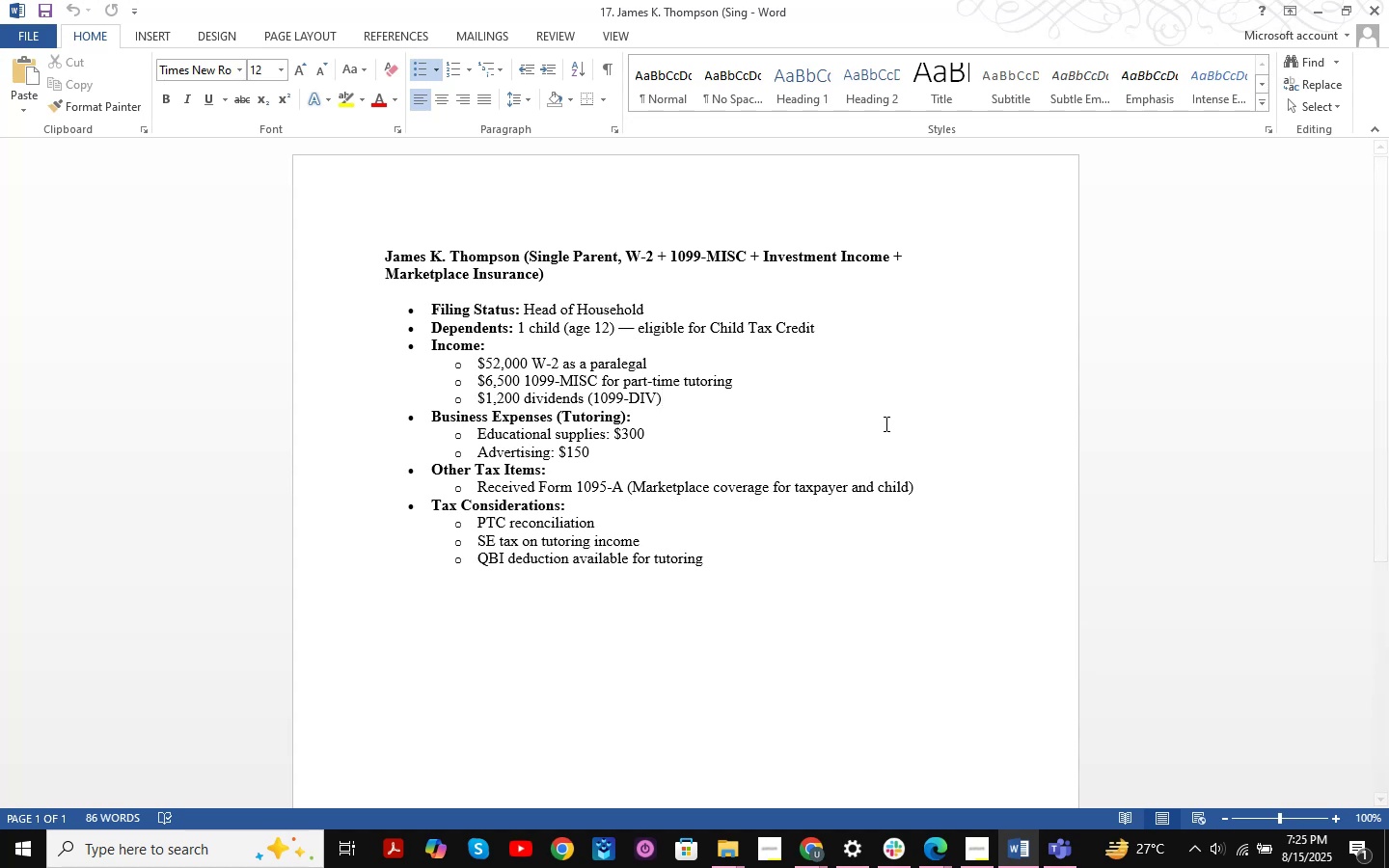 
wait(19.02)
 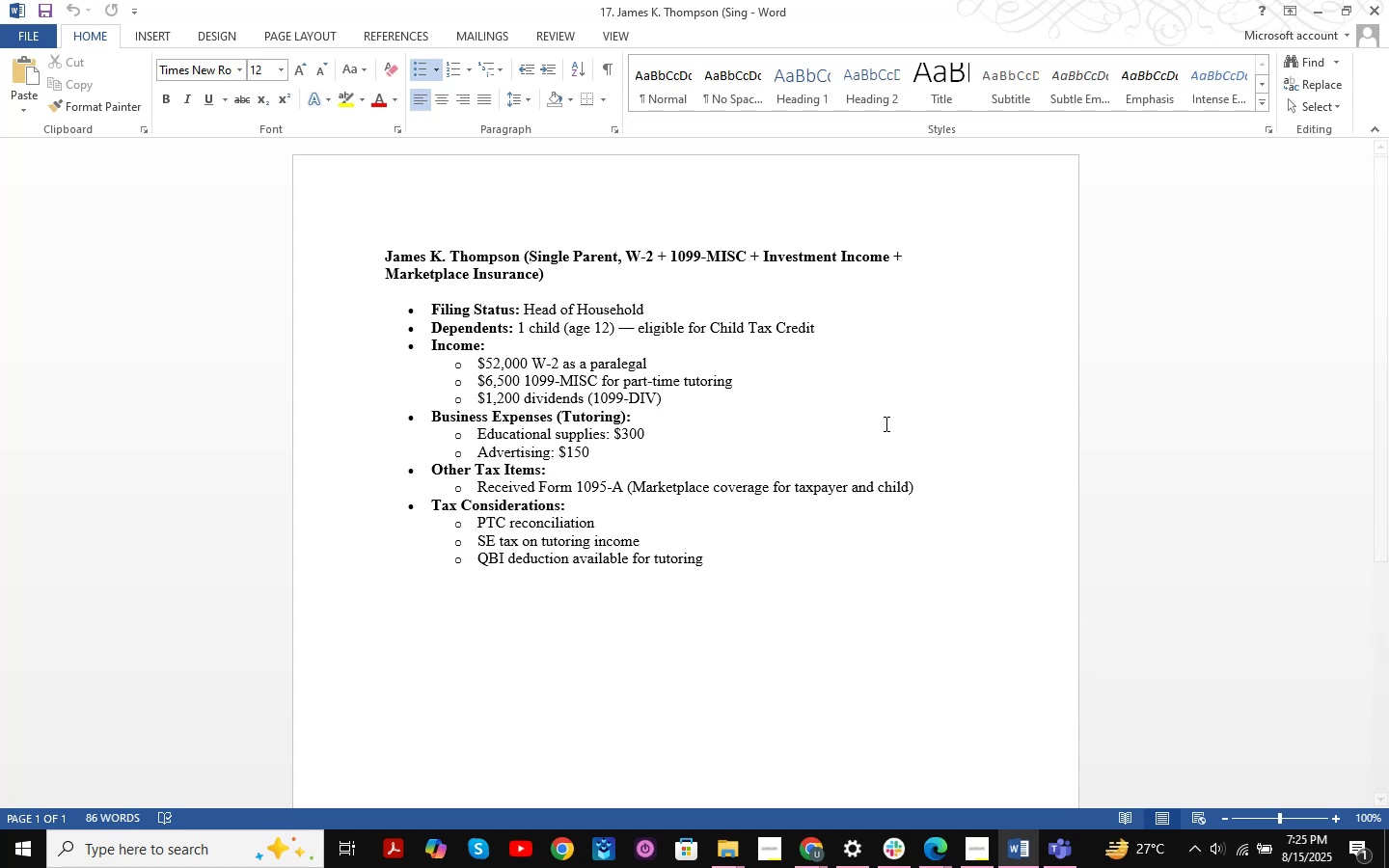 
scroll: coordinate [885, 423], scroll_direction: down, amount: 1.0
 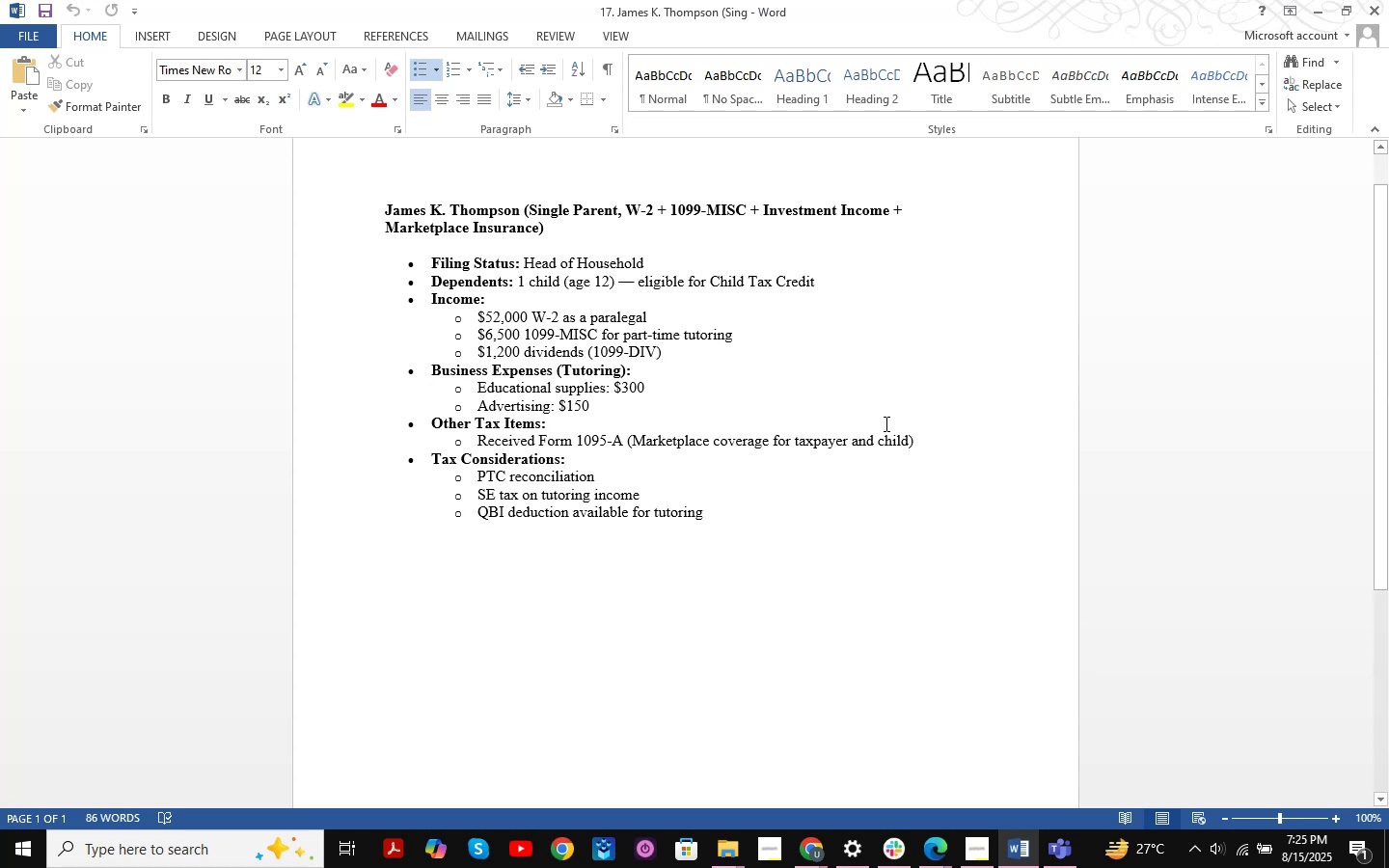 
wait(9.65)
 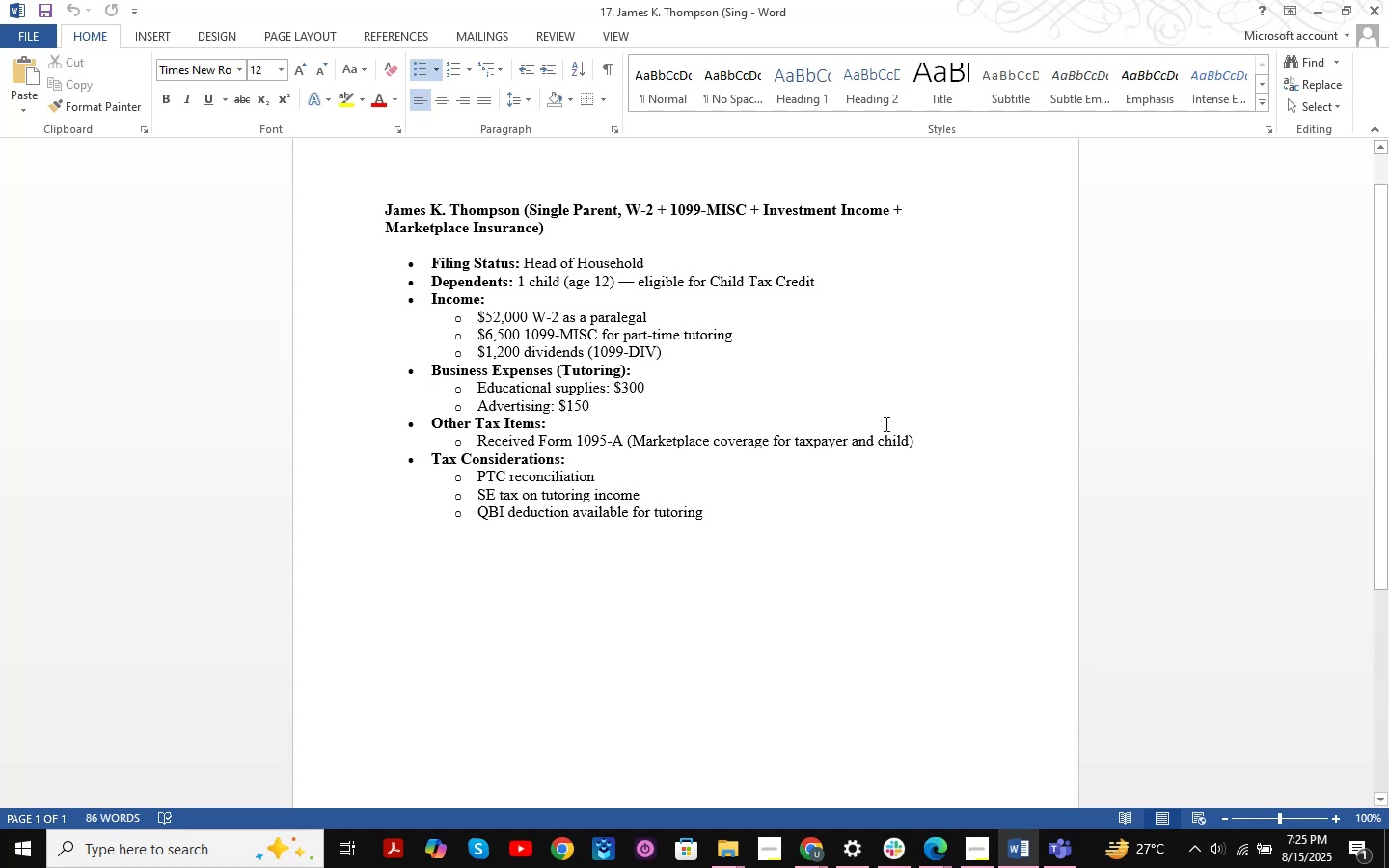 
key(NumpadEnter)
 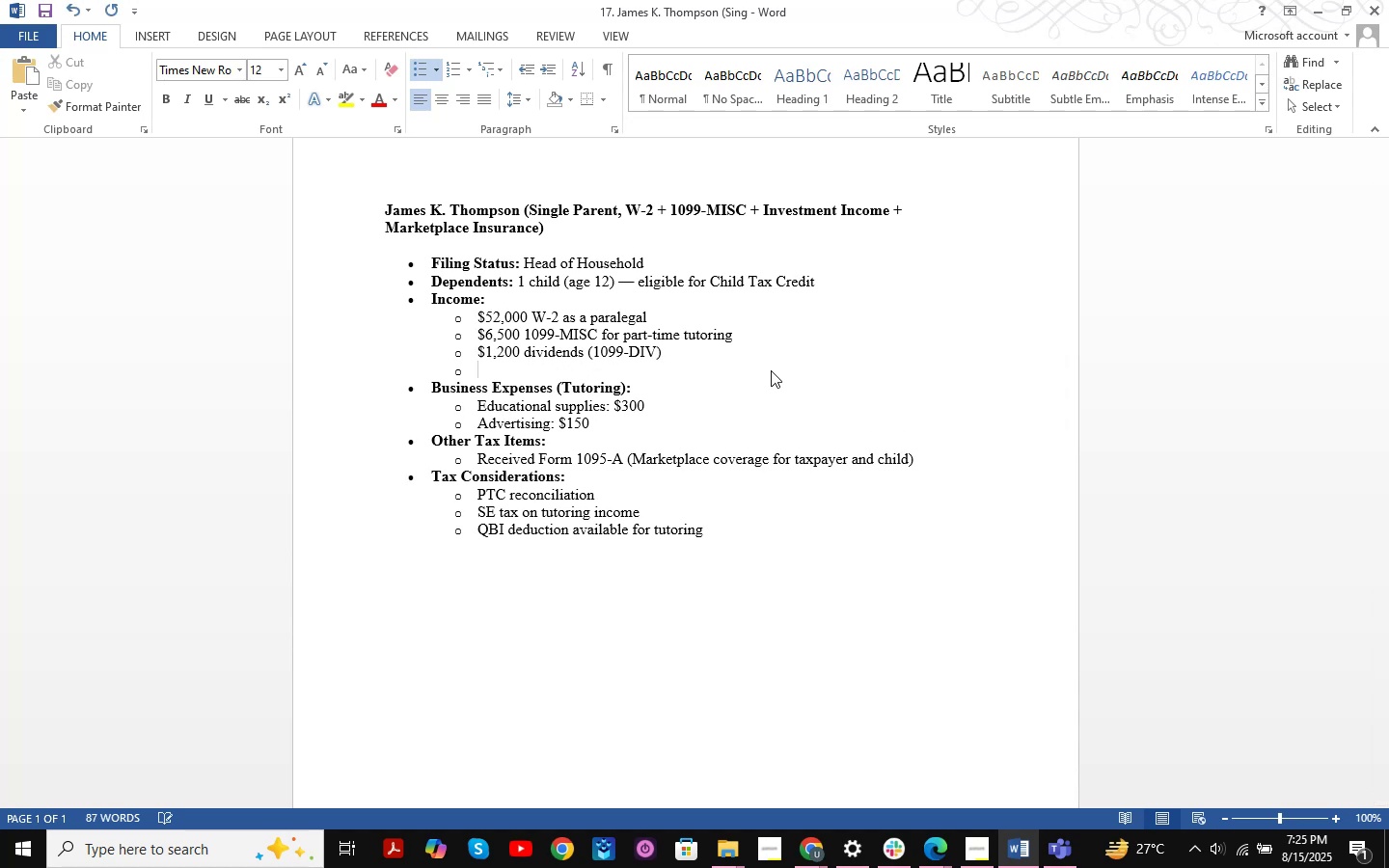 
key(Backspace)
 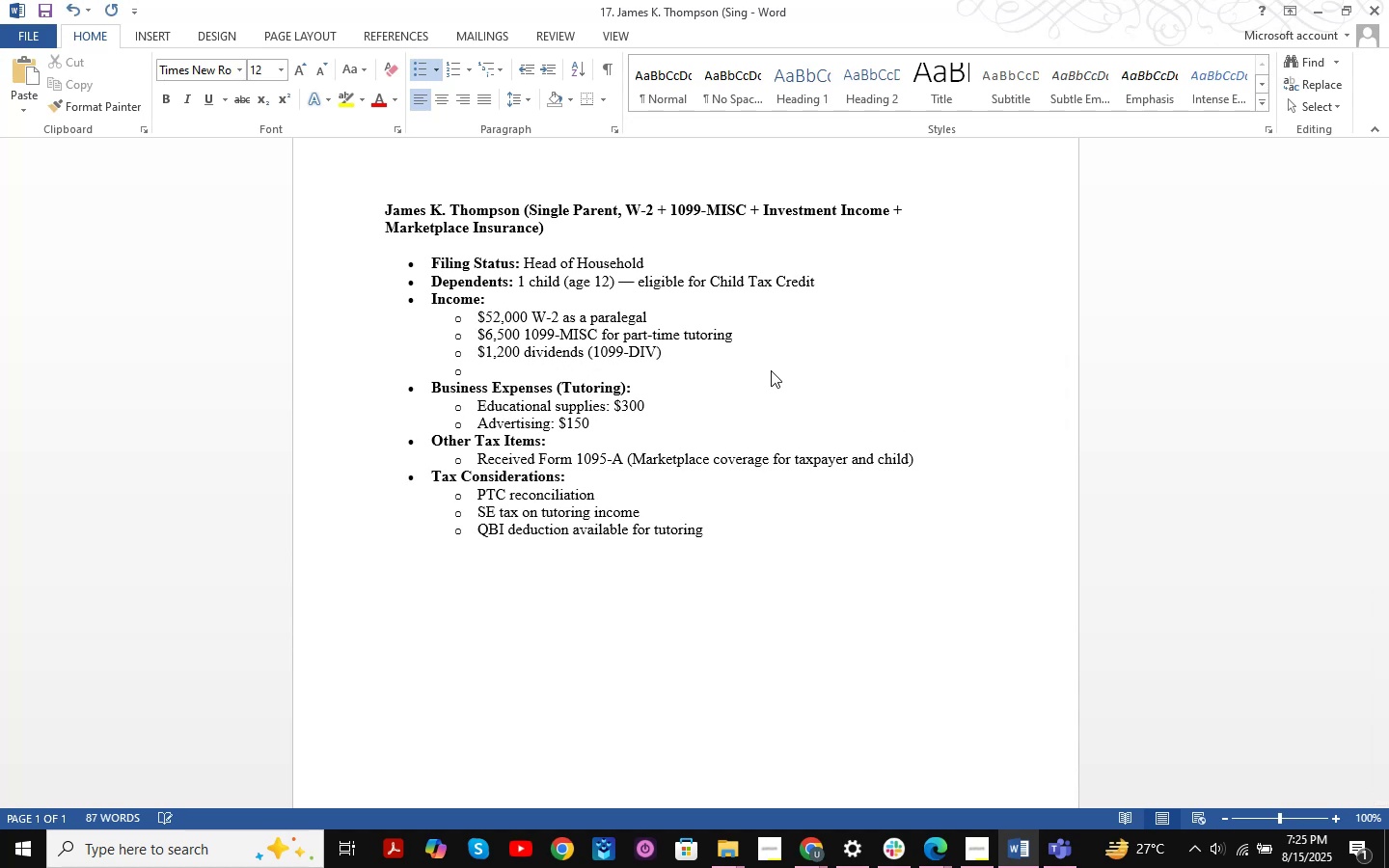 
key(Backspace)
 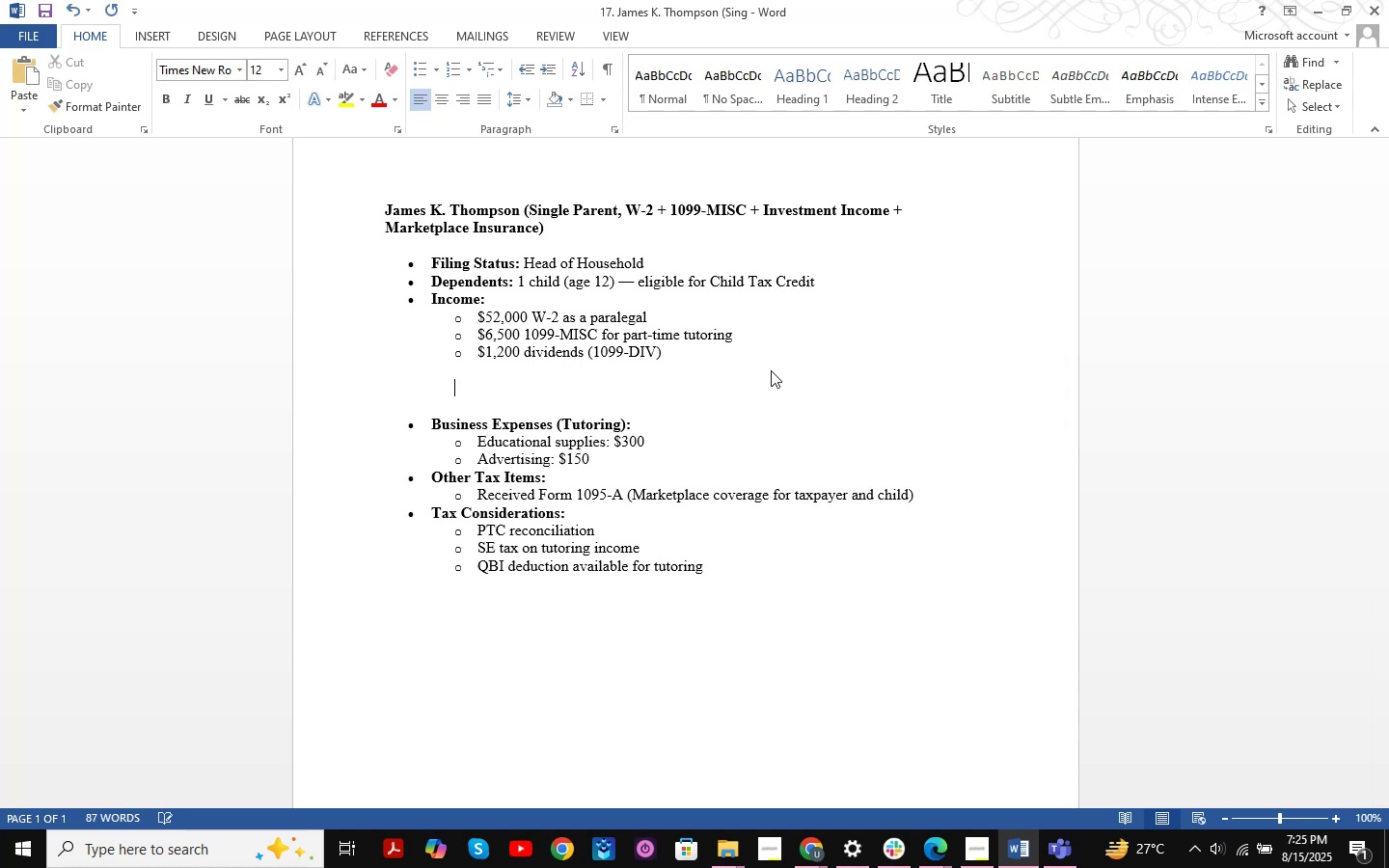 
key(Backspace)
 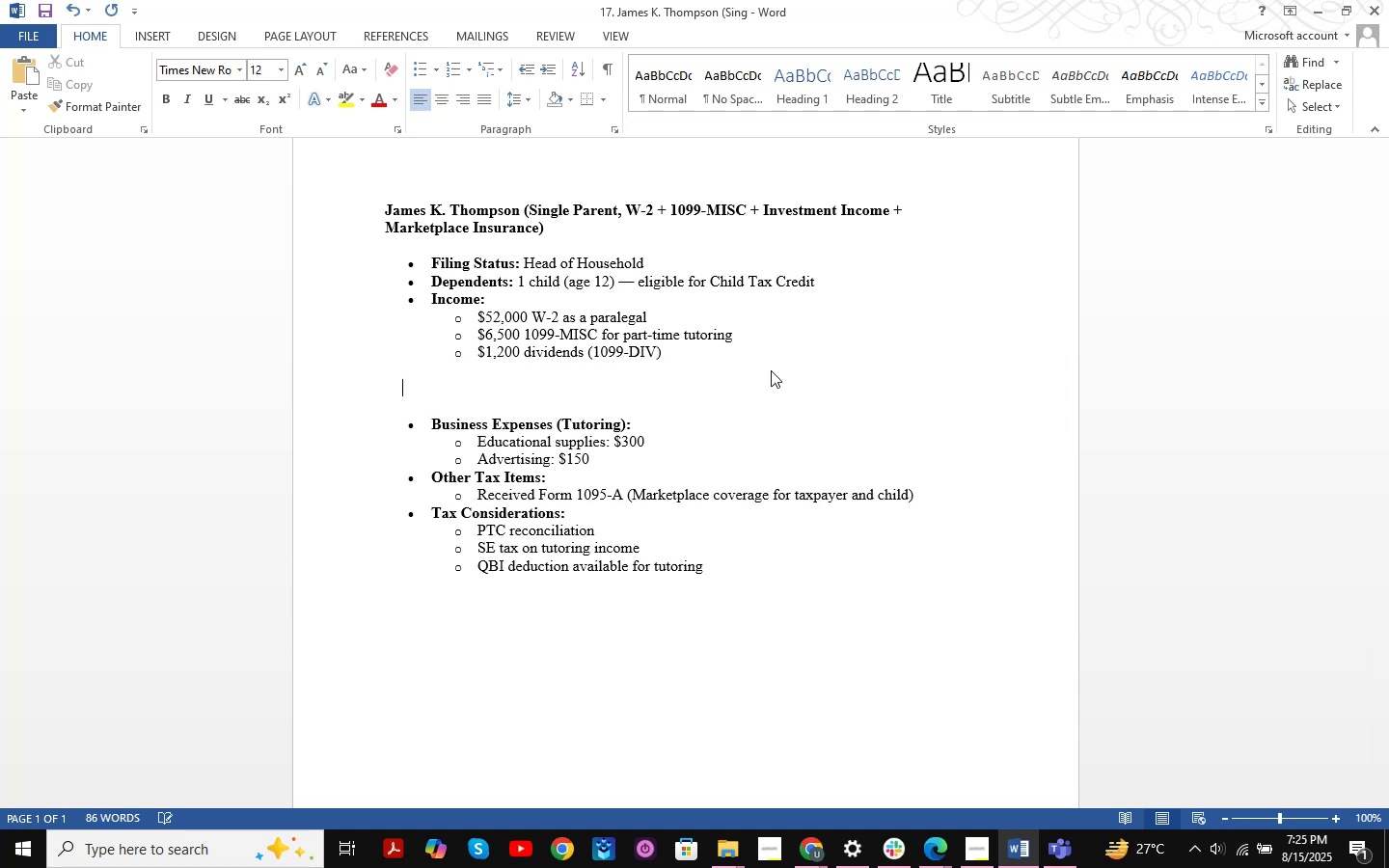 
key(Backspace)
 